 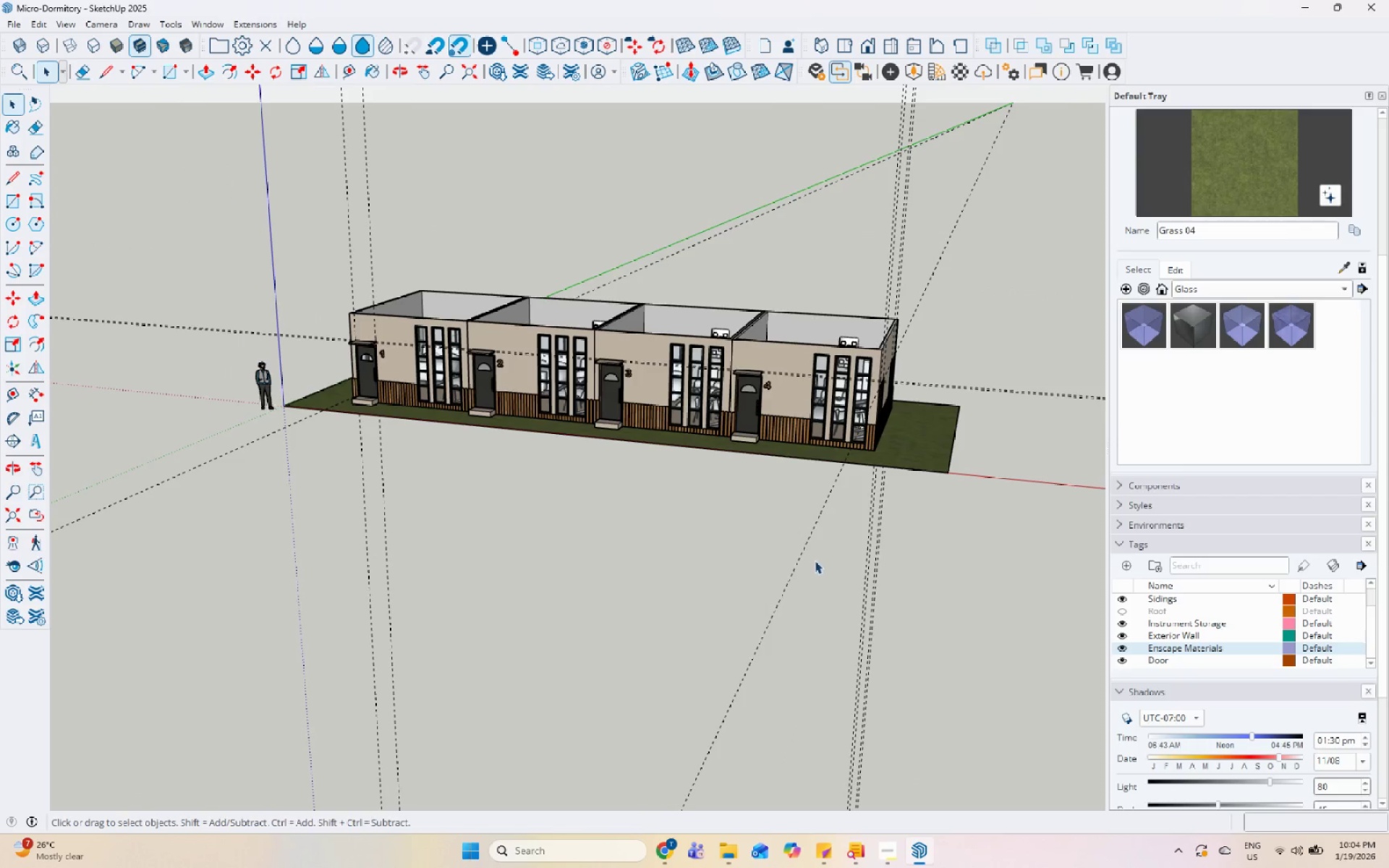 
scroll: coordinate [752, 335], scroll_direction: up, amount: 18.0
 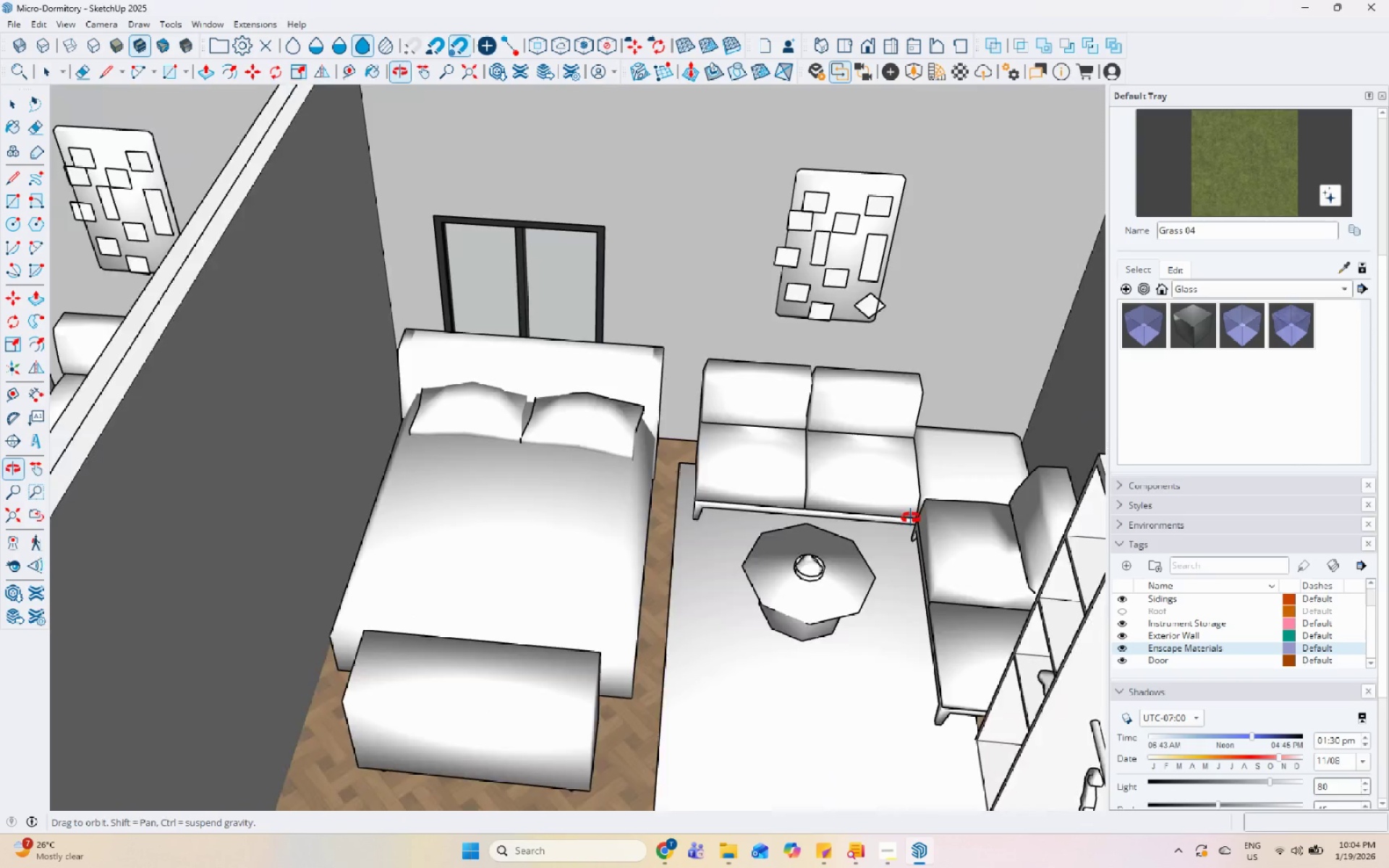 
scroll: coordinate [675, 495], scroll_direction: down, amount: 5.0
 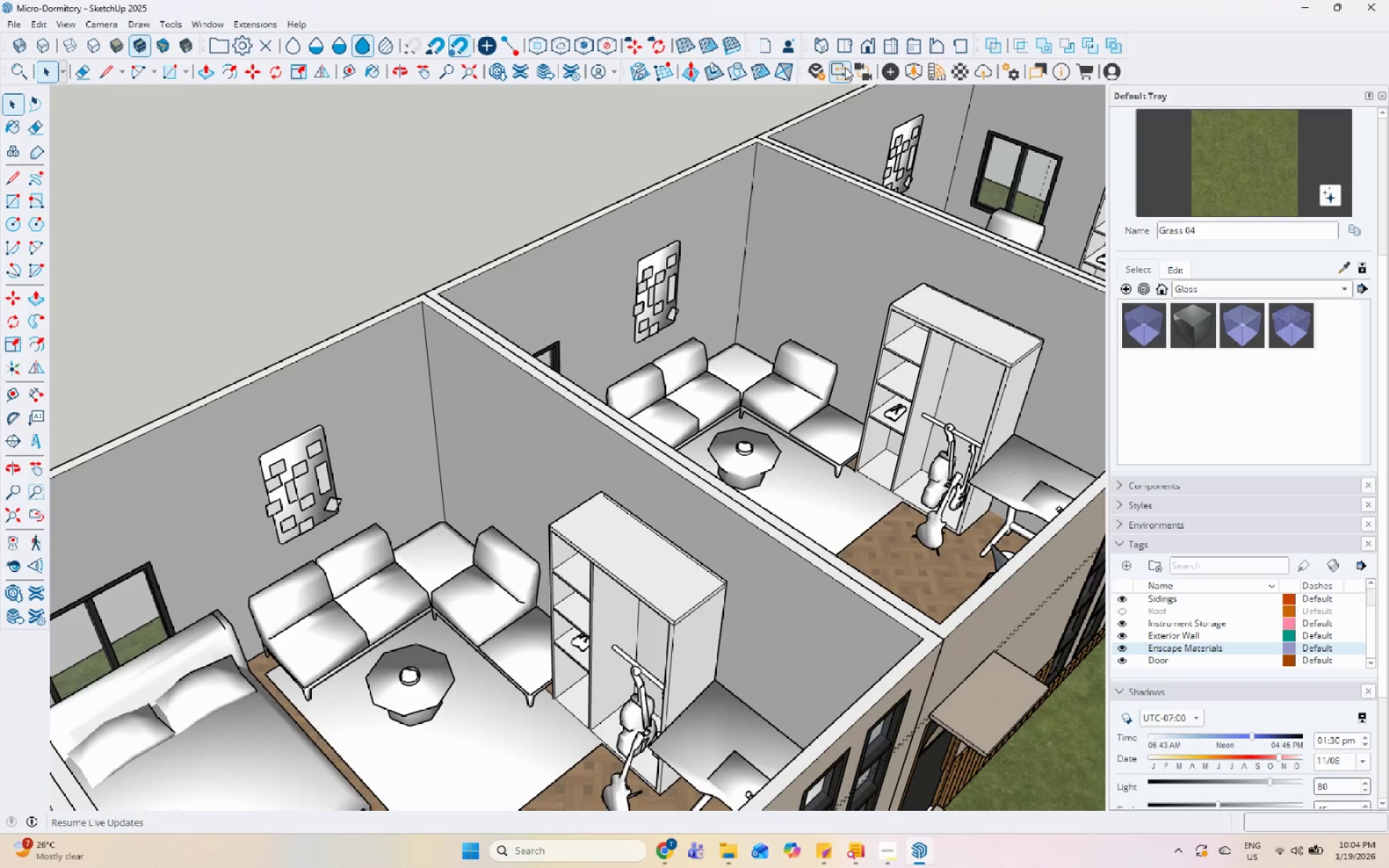 
left_click([812, 77])
 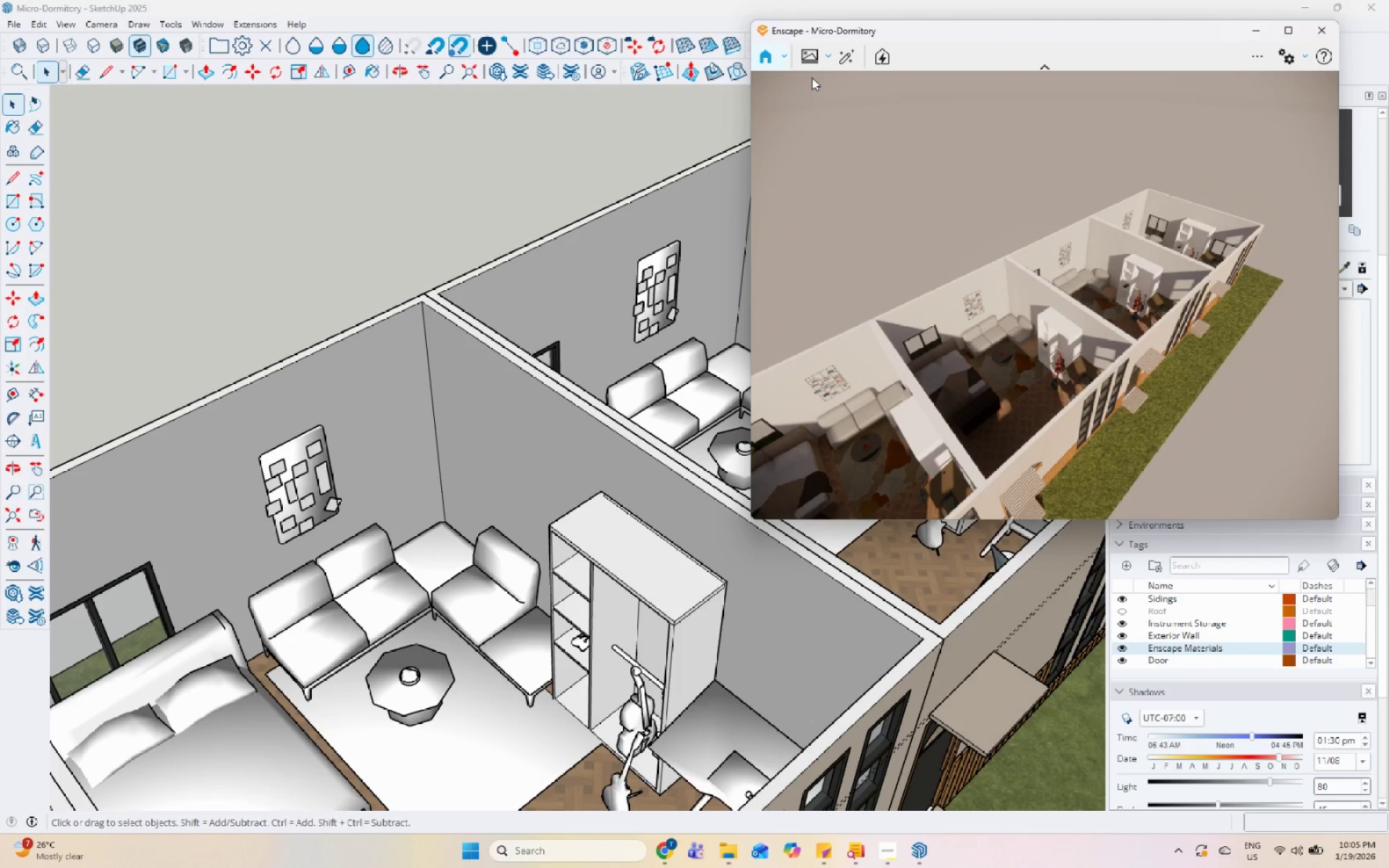 
wait(42.72)
 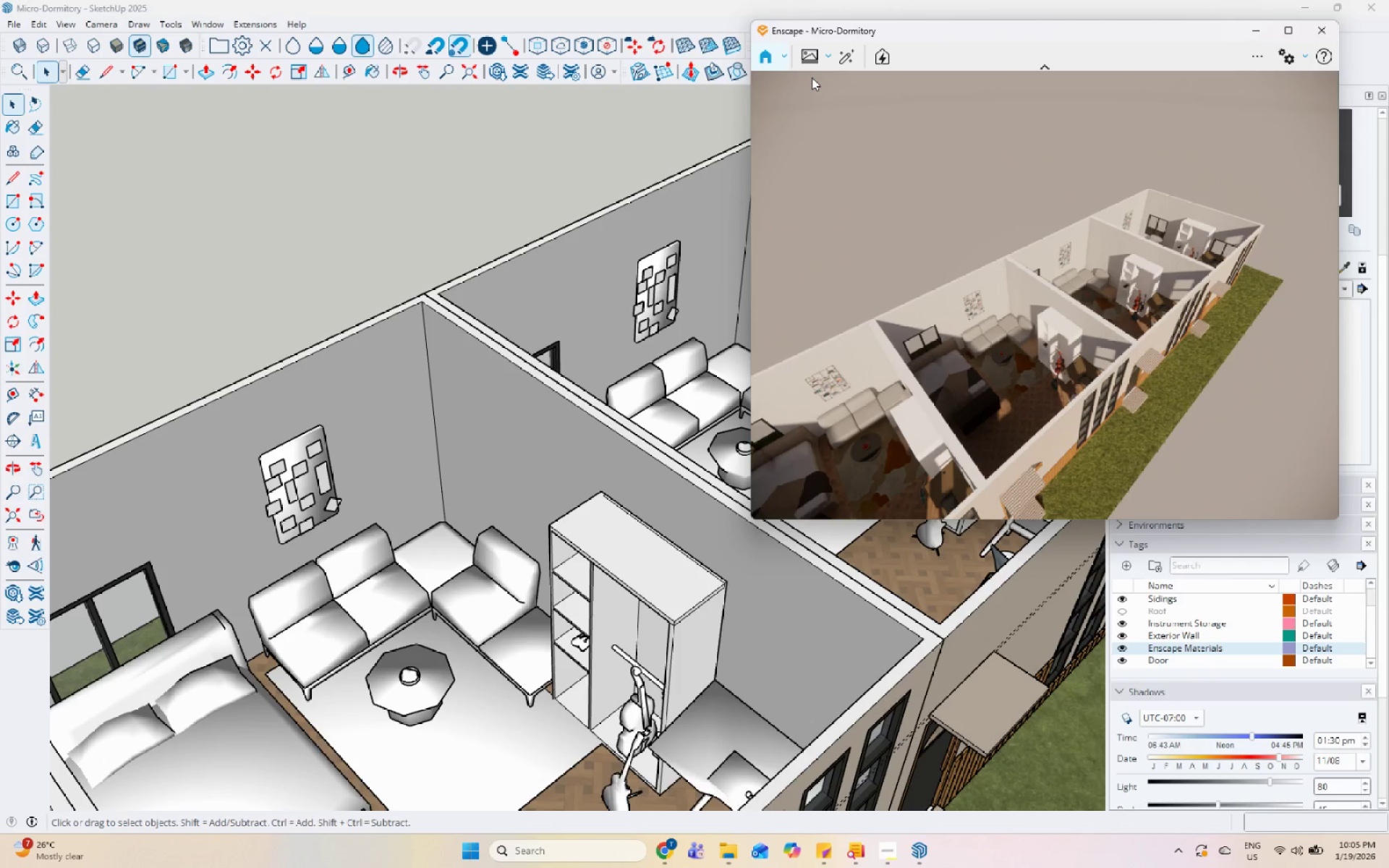 
scroll: coordinate [1016, 353], scroll_direction: down, amount: 14.0
 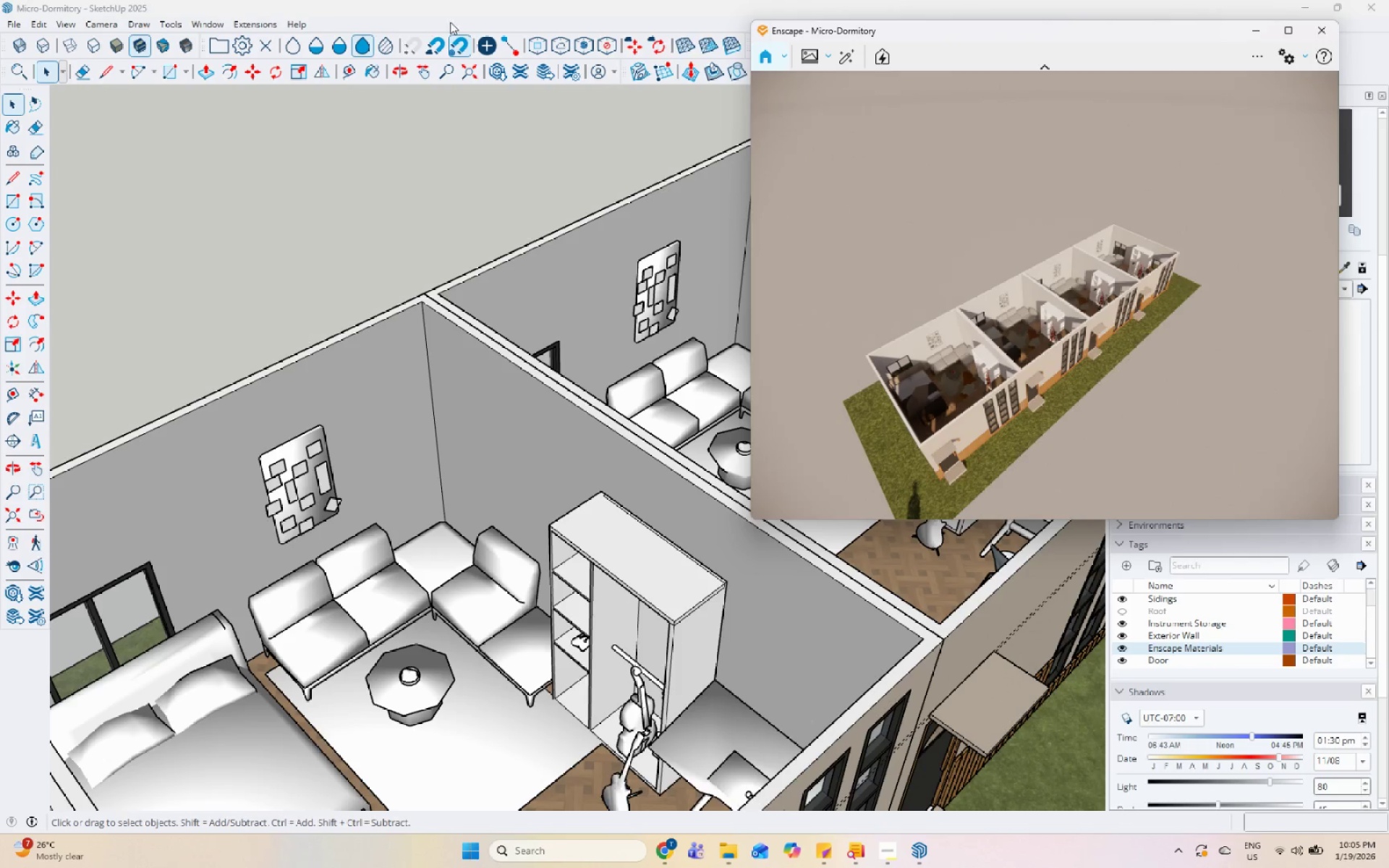 
left_click([553, 175])
 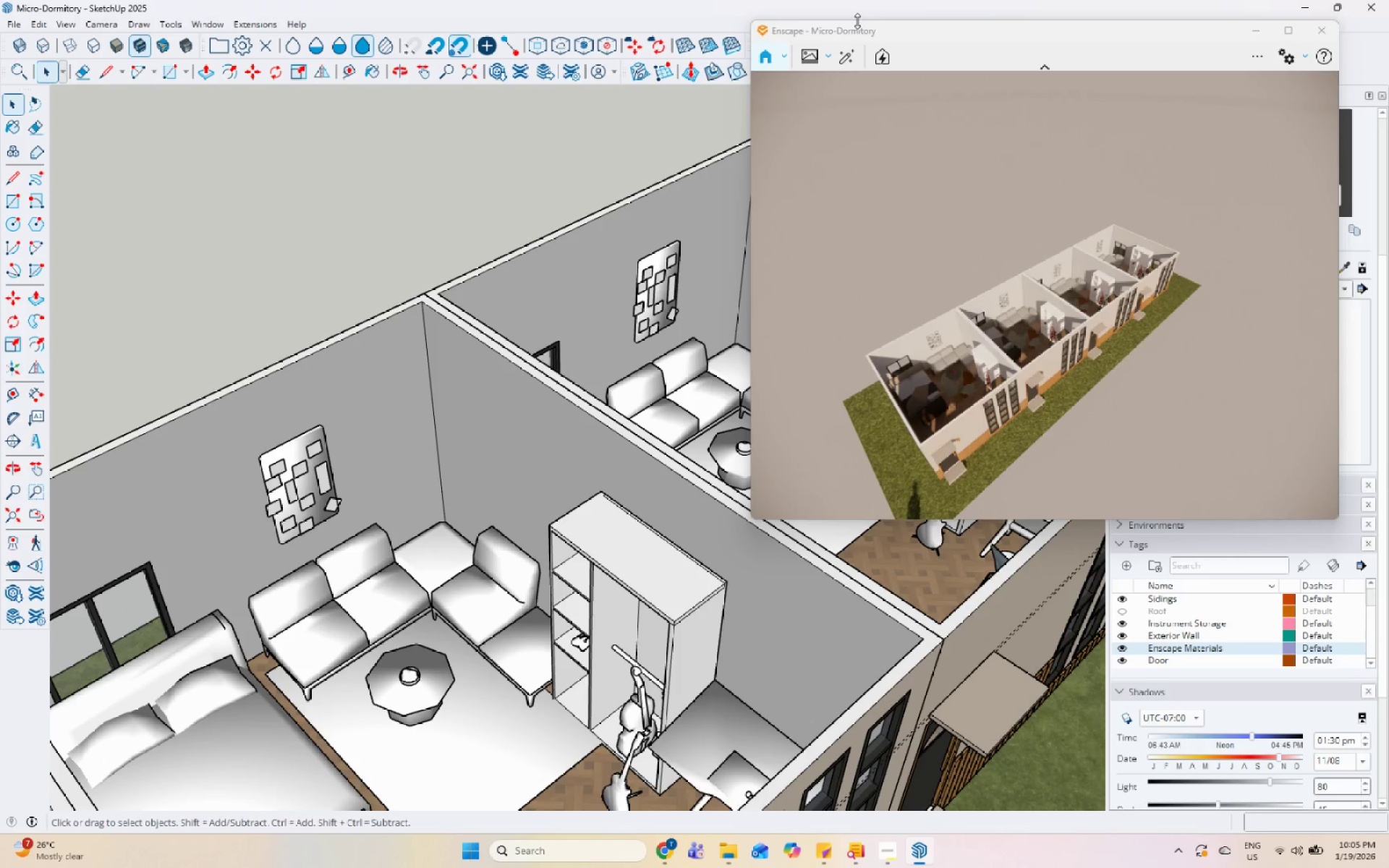 
left_click_drag(start_coordinate=[877, 35], to_coordinate=[945, 143])
 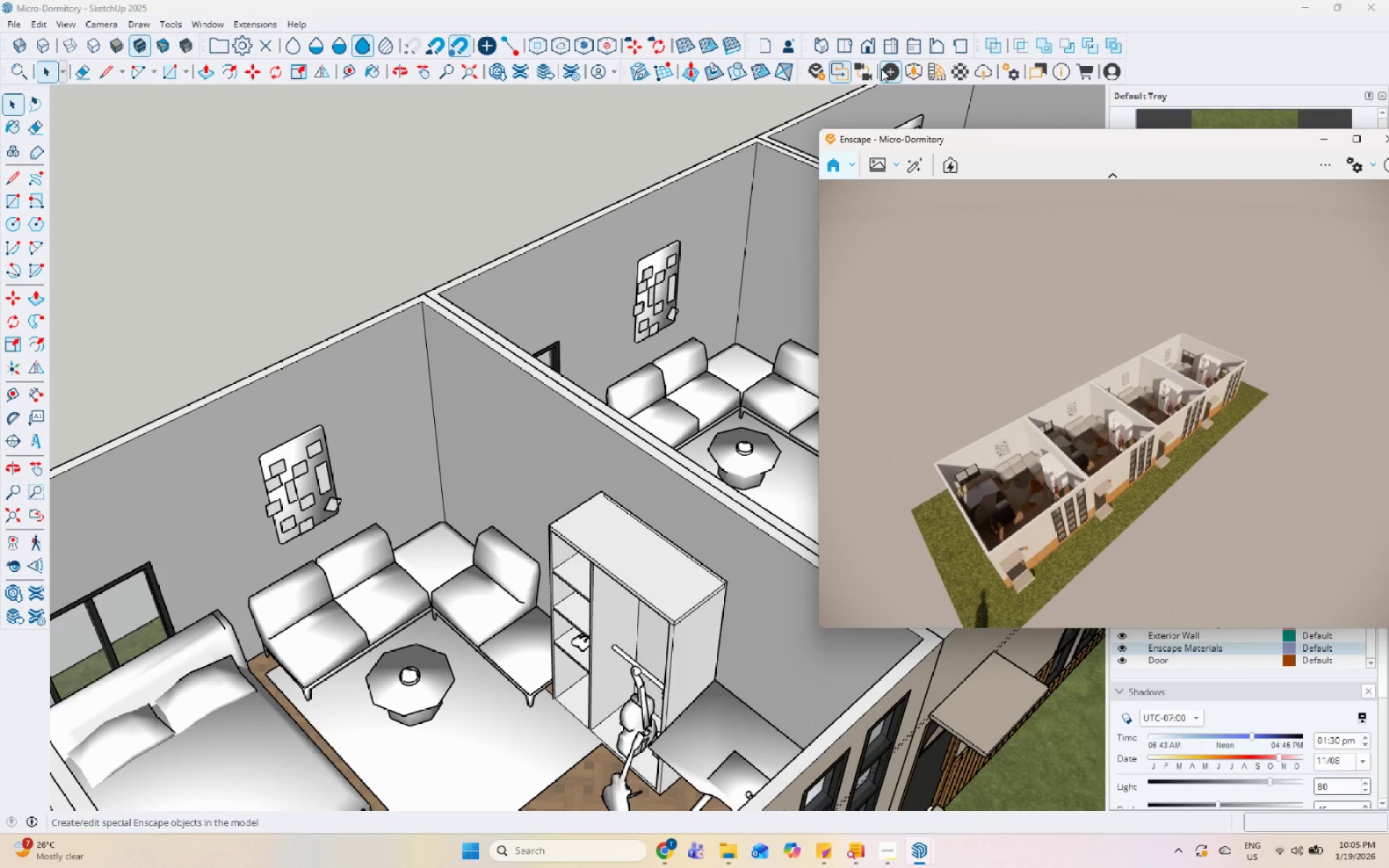 
left_click([870, 70])
 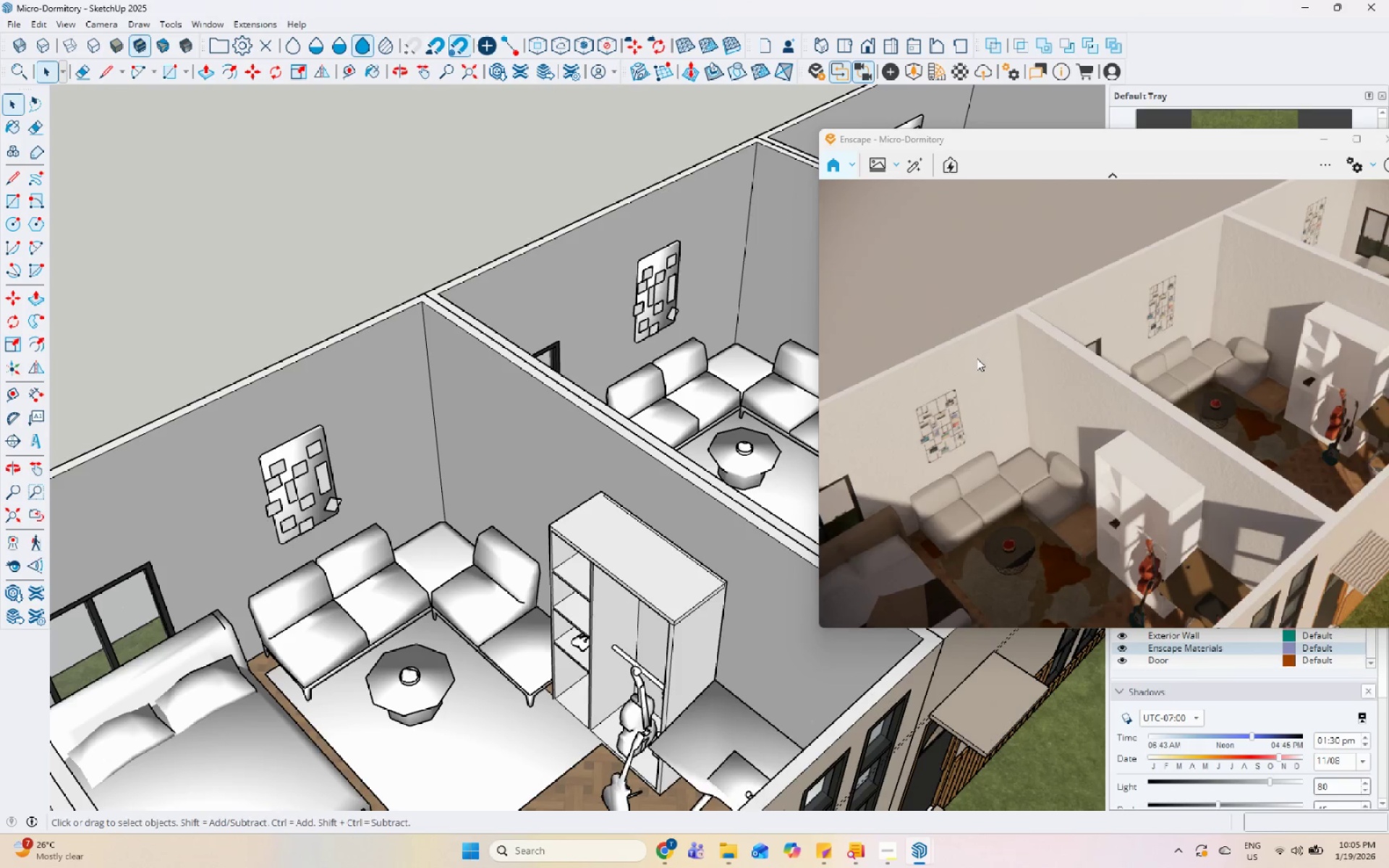 
scroll: coordinate [493, 339], scroll_direction: down, amount: 25.0
 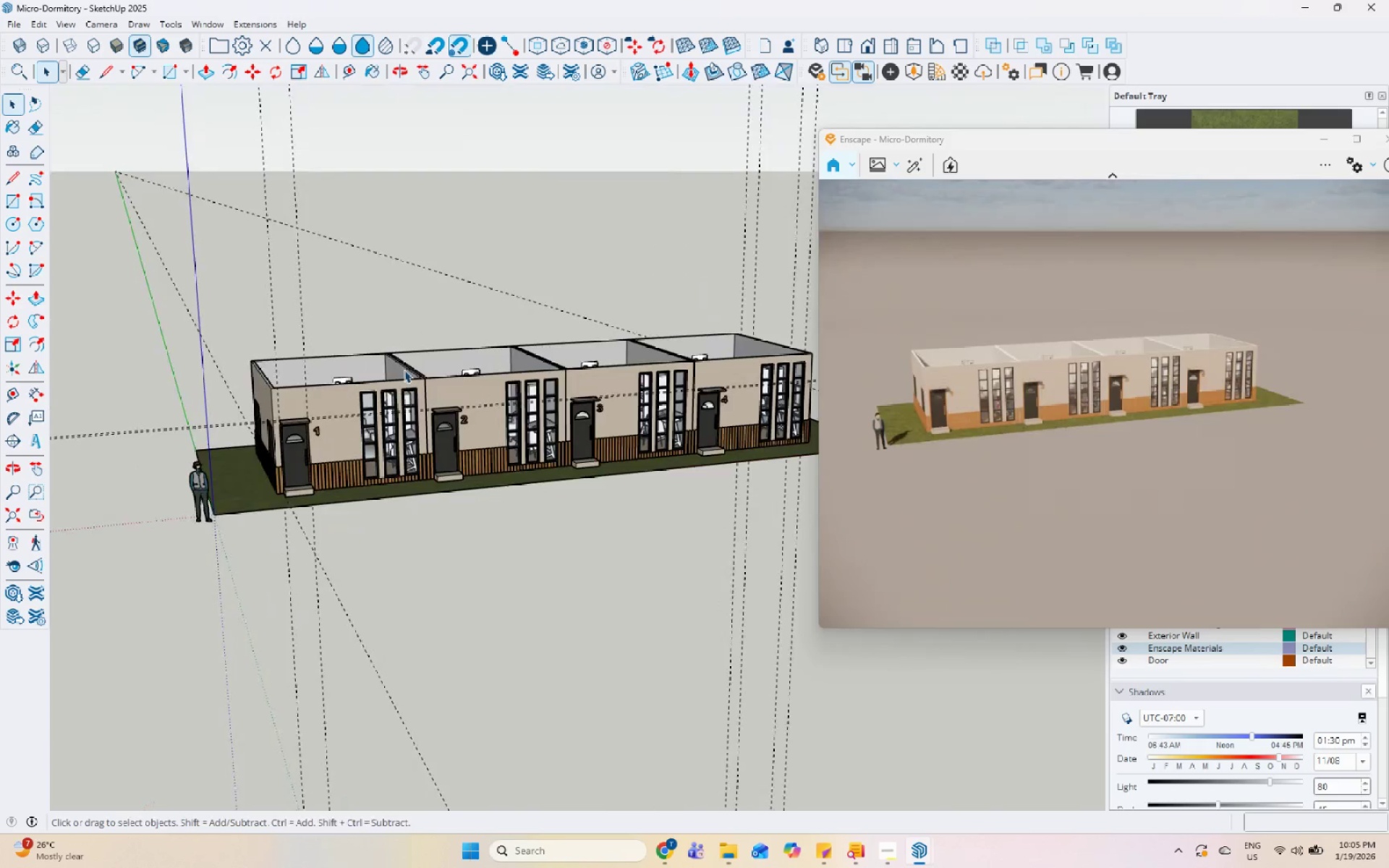 
scroll: coordinate [320, 446], scroll_direction: up, amount: 3.0
 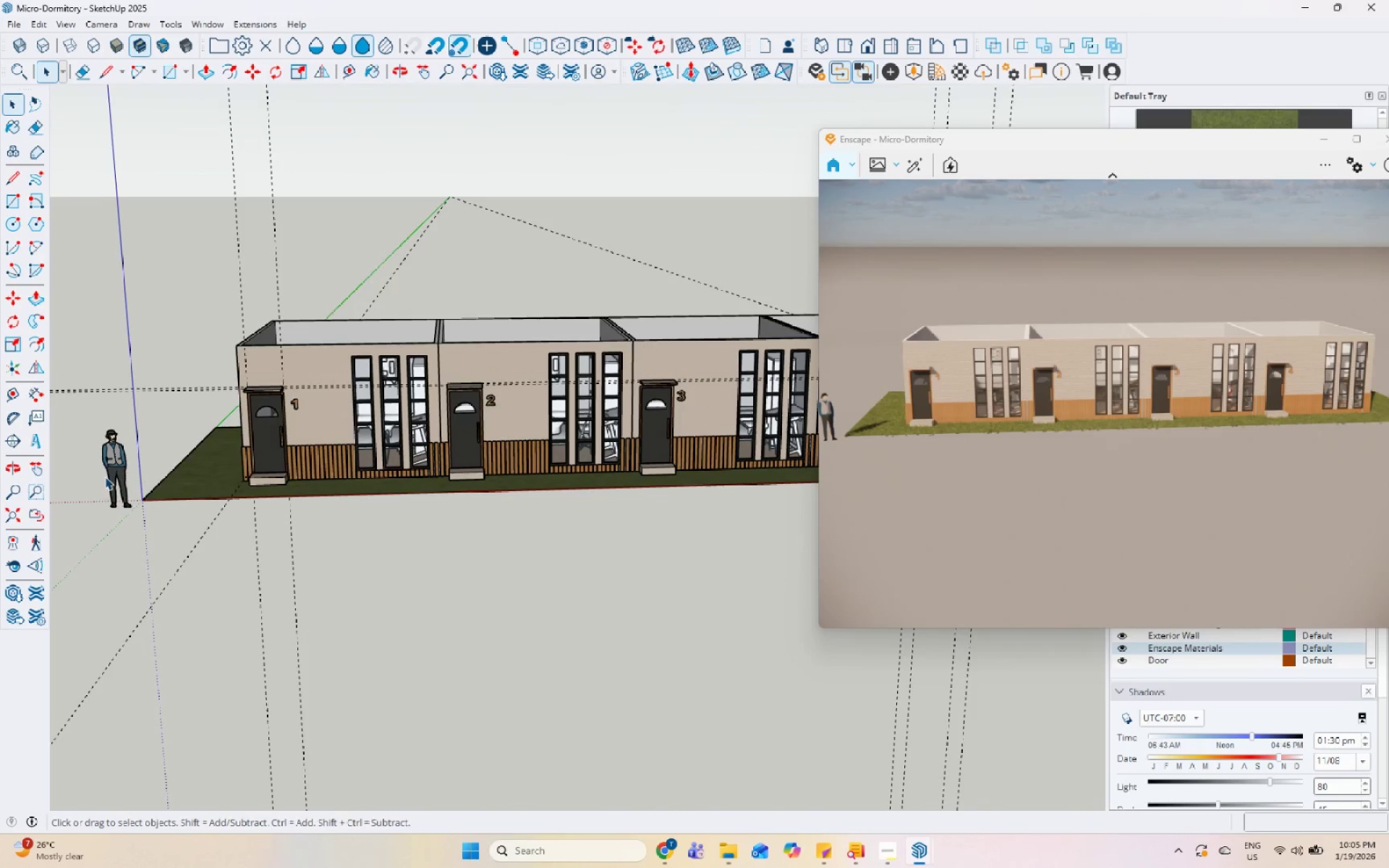 
left_click([117, 459])
 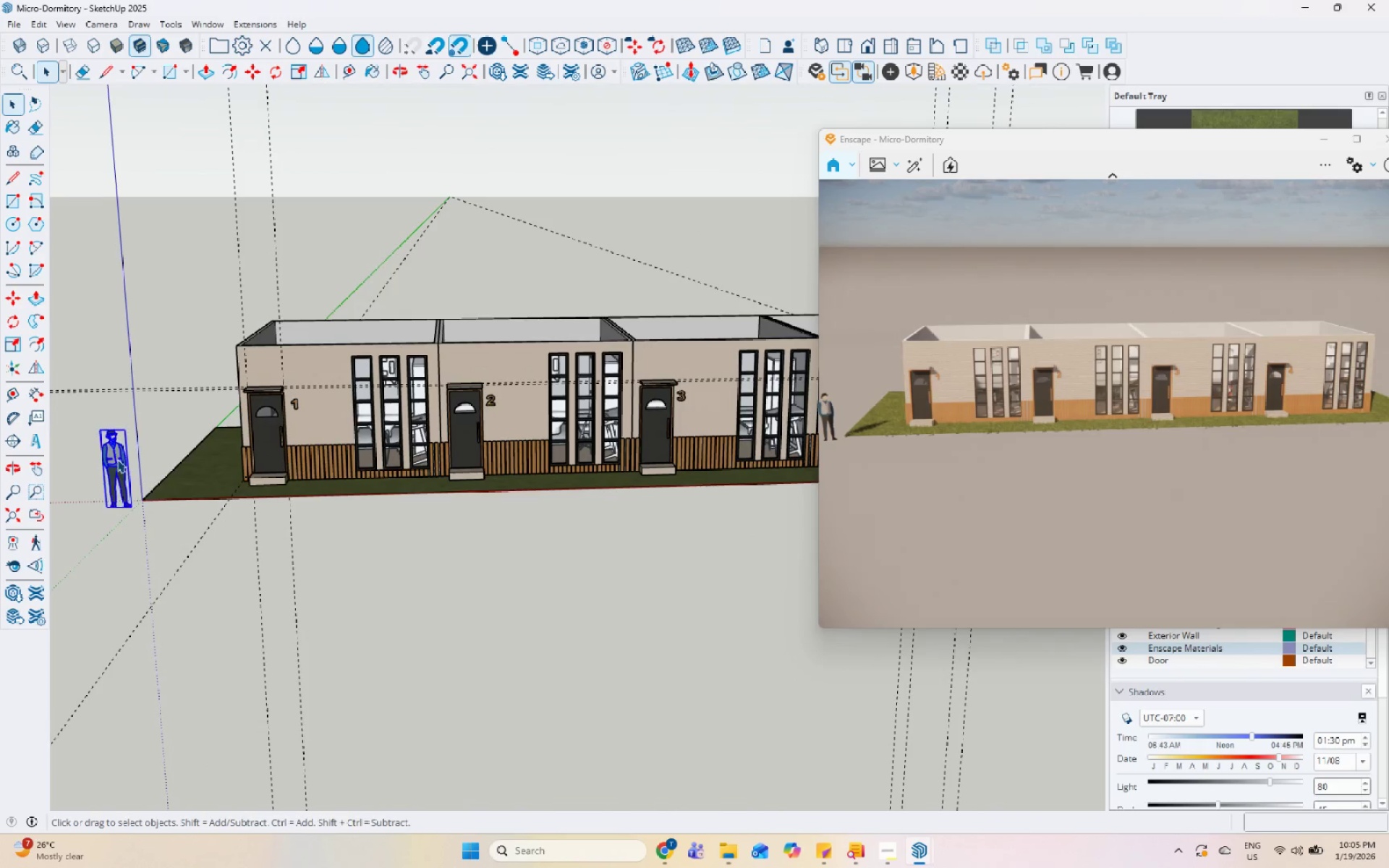 
right_click([117, 459])
 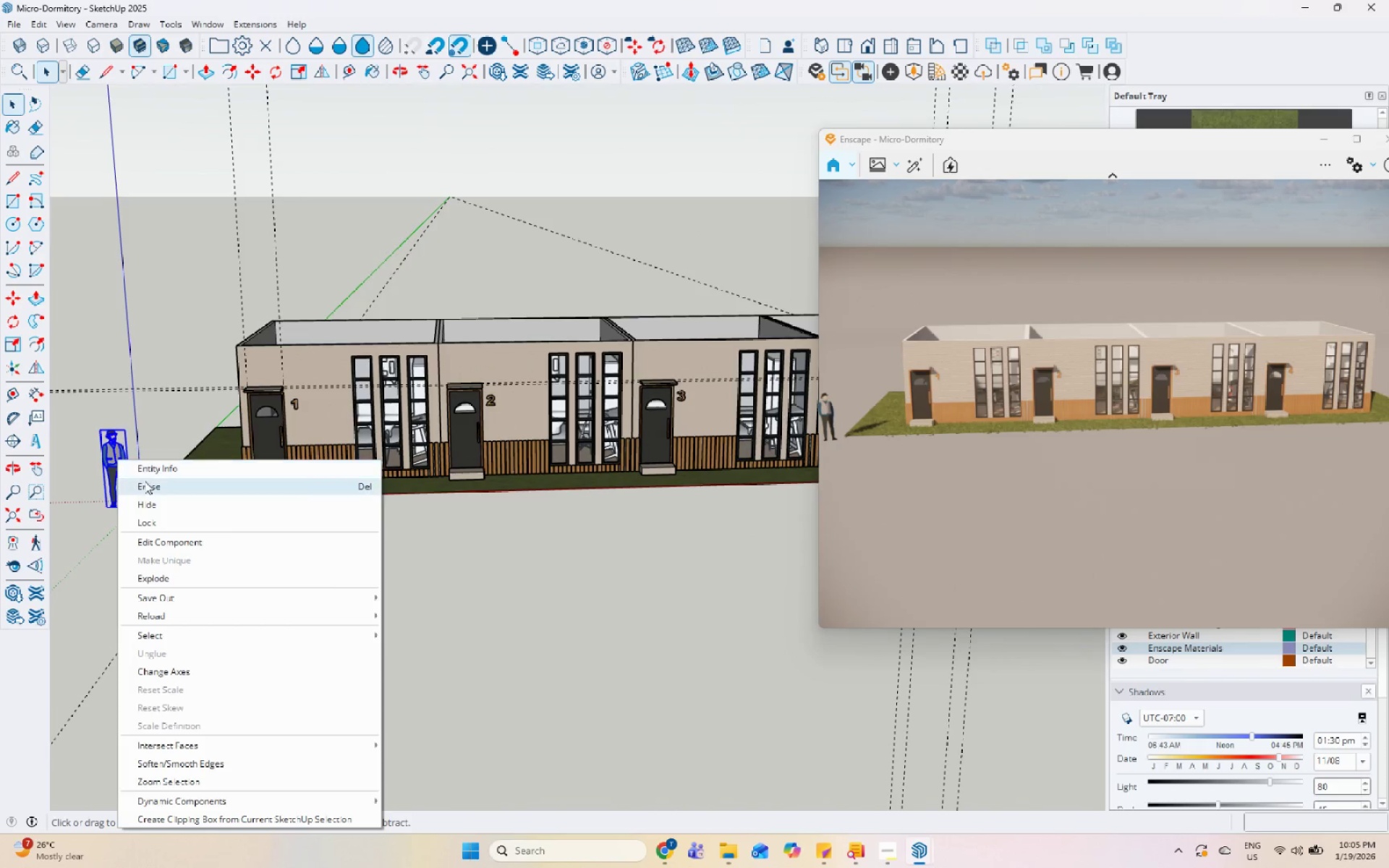 
left_click_drag(start_coordinate=[149, 485], to_coordinate=[153, 485])
 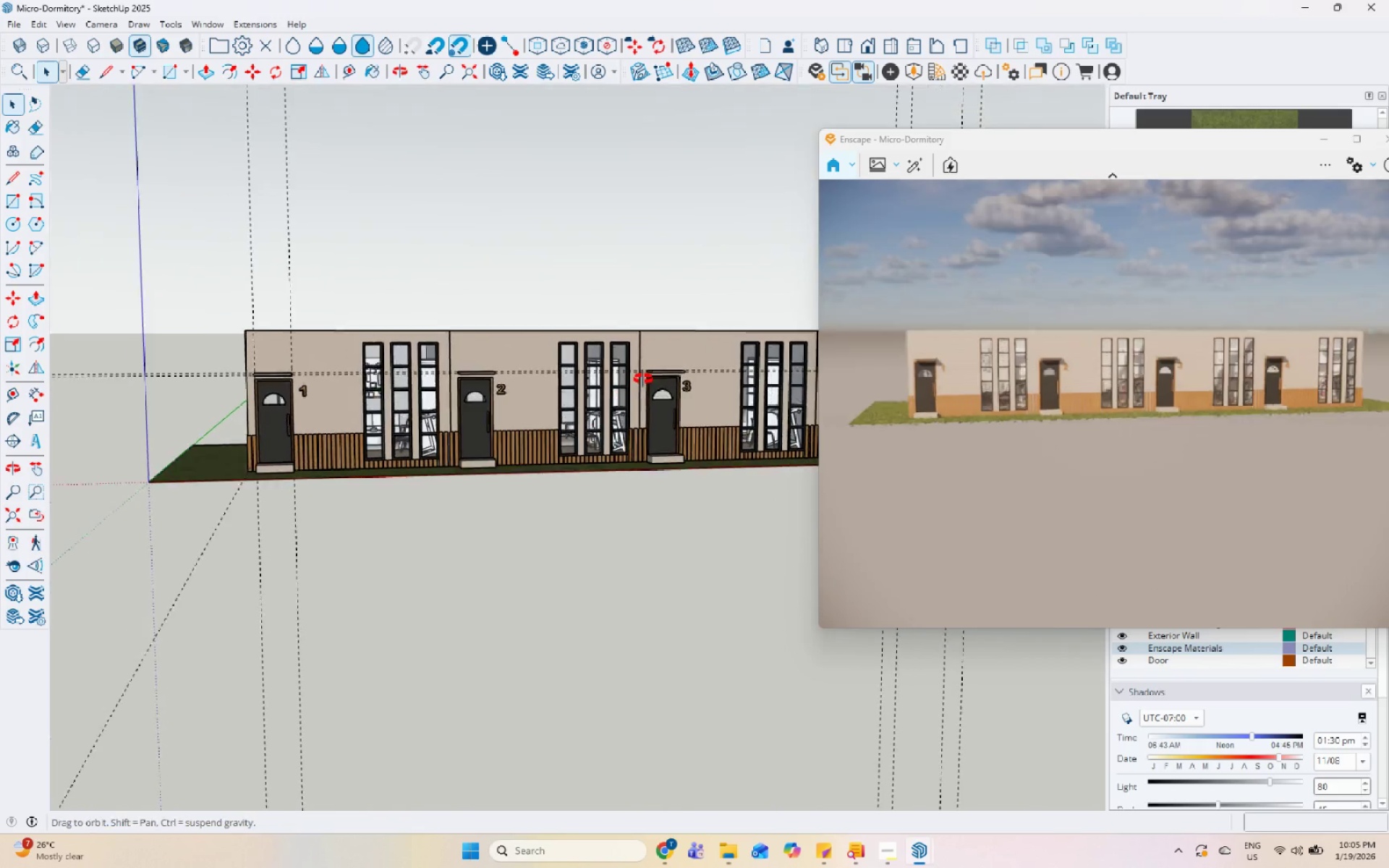 
scroll: coordinate [378, 393], scroll_direction: up, amount: 13.0
 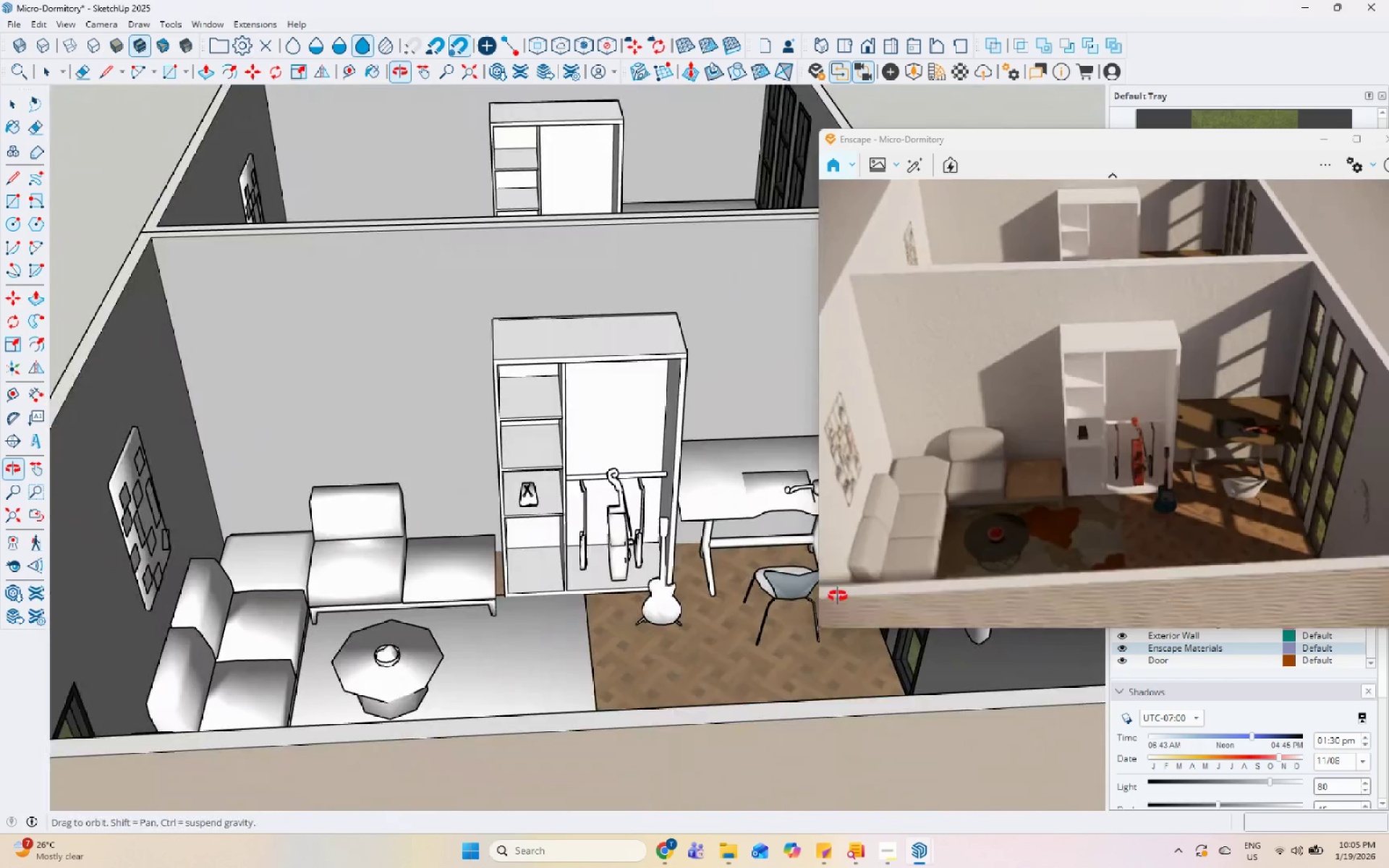 
left_click([606, 328])
 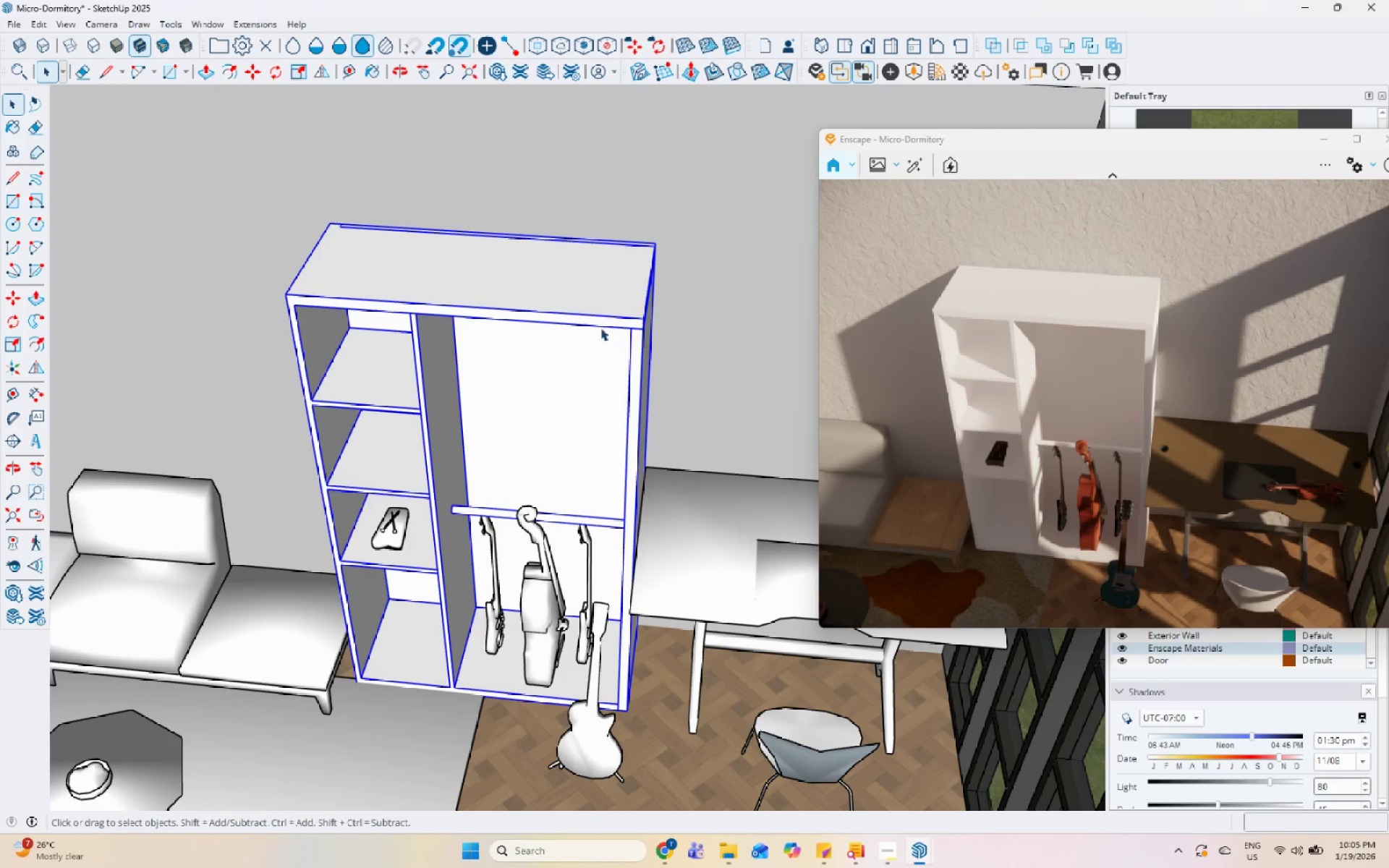 
scroll: coordinate [600, 429], scroll_direction: up, amount: 5.0
 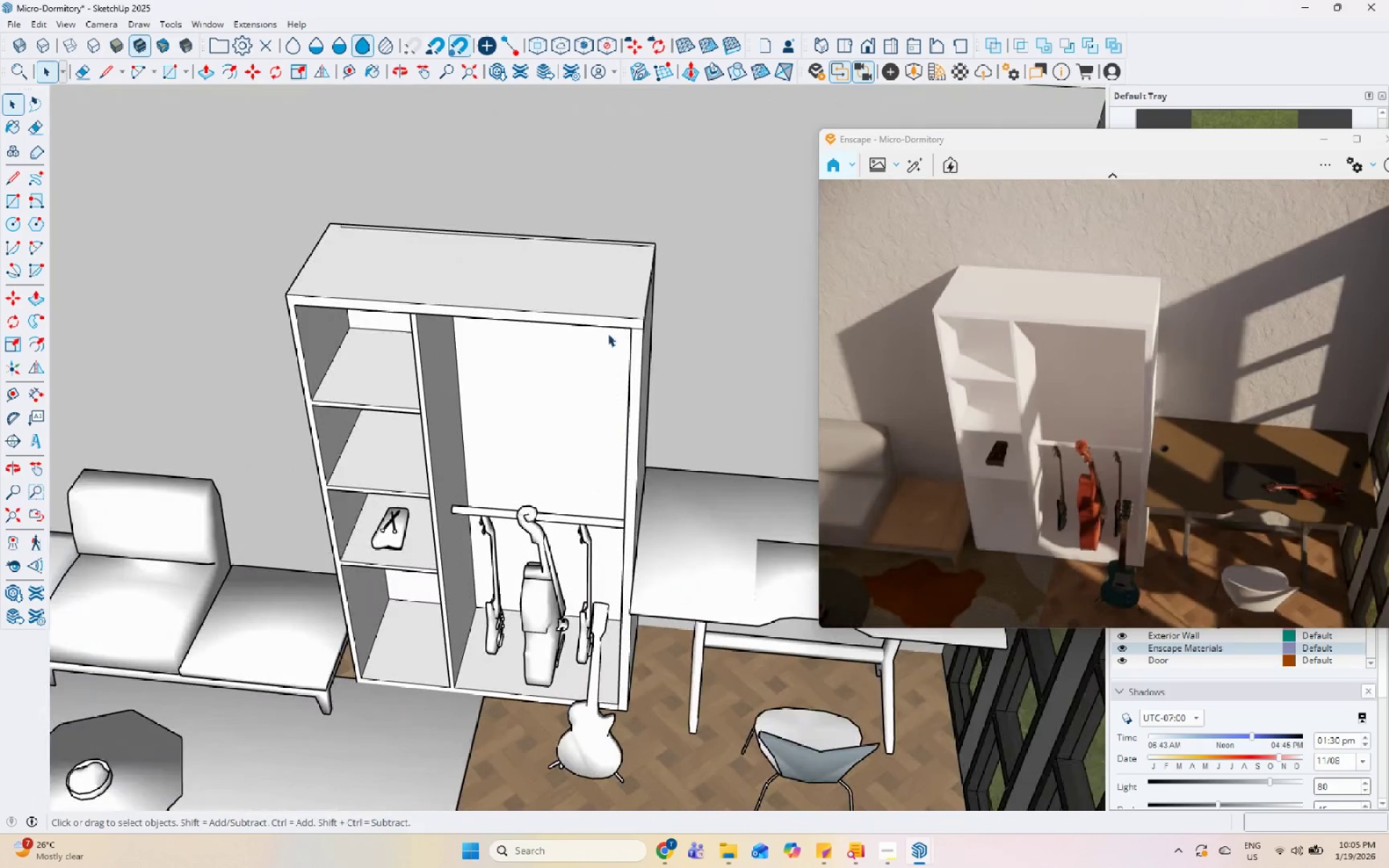 
left_click([469, 323])
 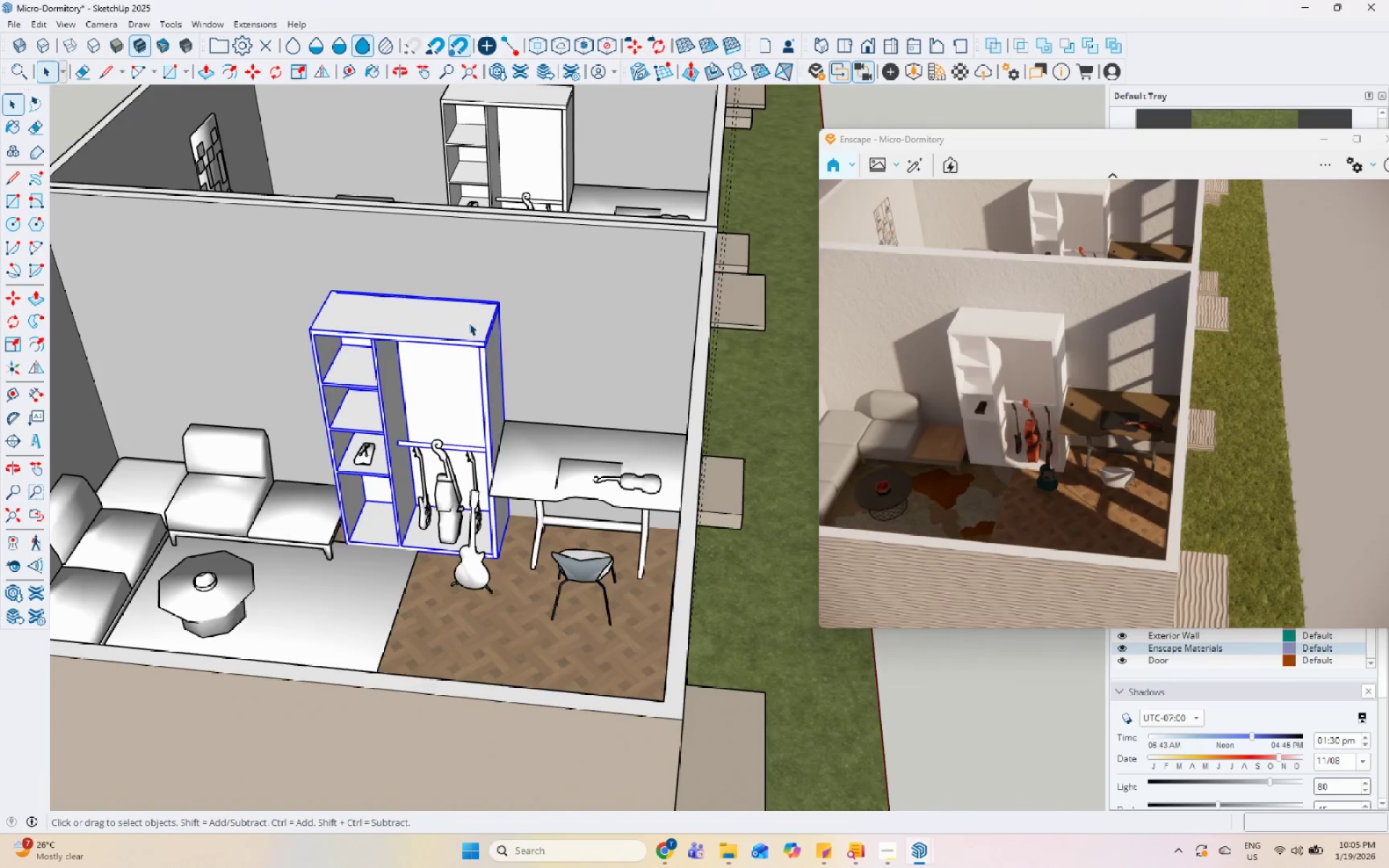 
scroll: coordinate [323, 370], scroll_direction: down, amount: 7.0
 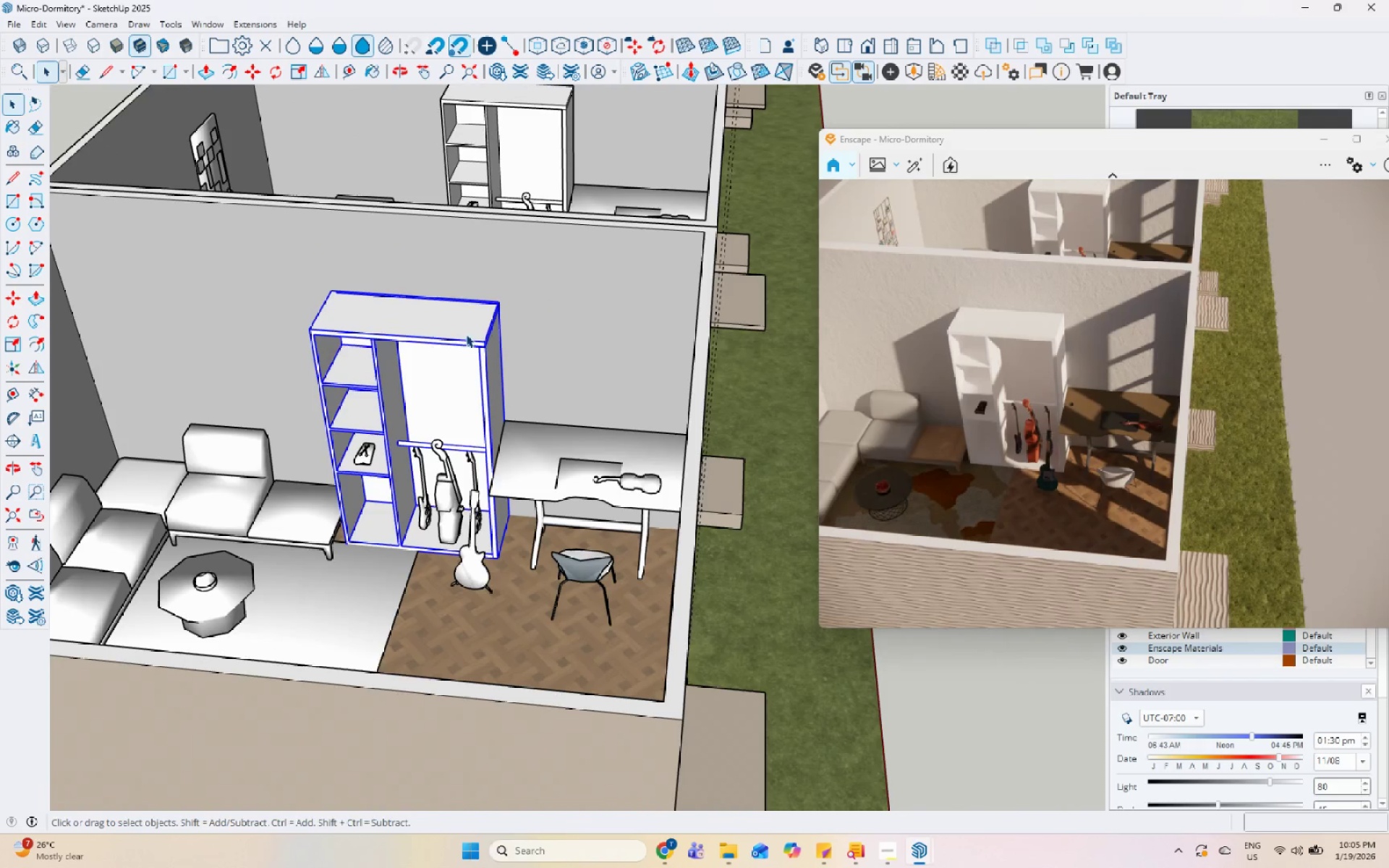 
double_click([469, 323])
 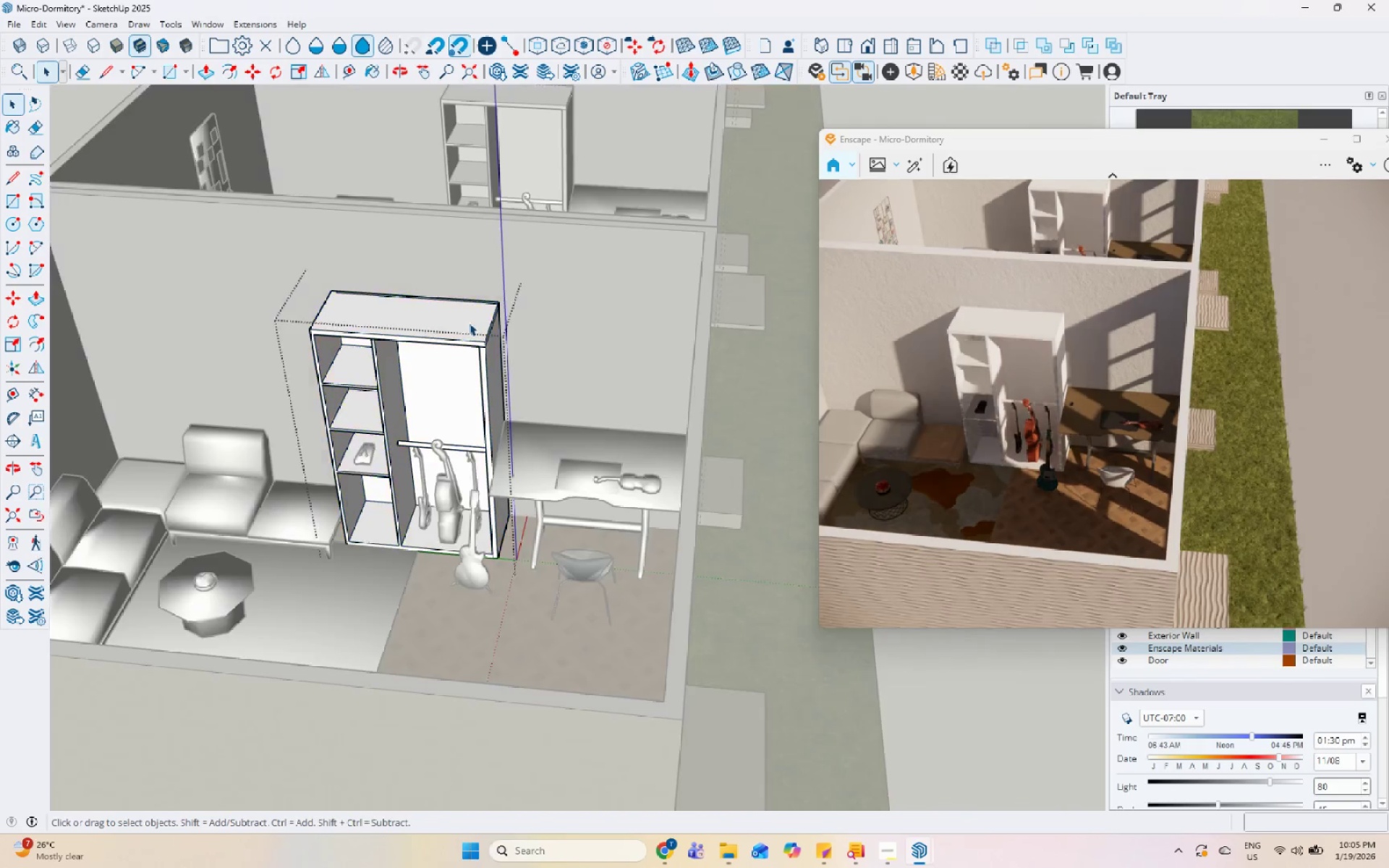 
triple_click([469, 323])
 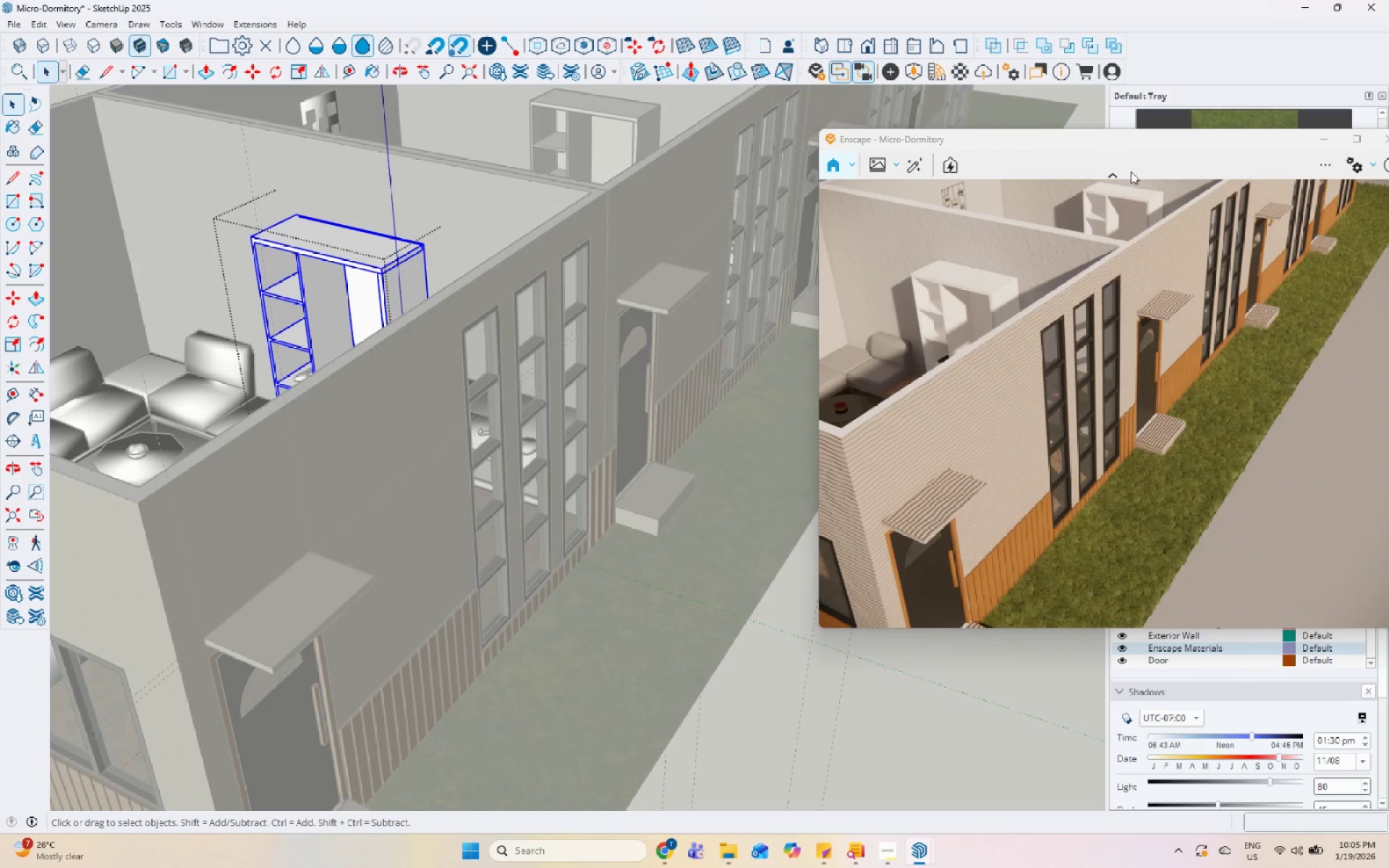 
left_click_drag(start_coordinate=[1161, 142], to_coordinate=[1040, 54])
 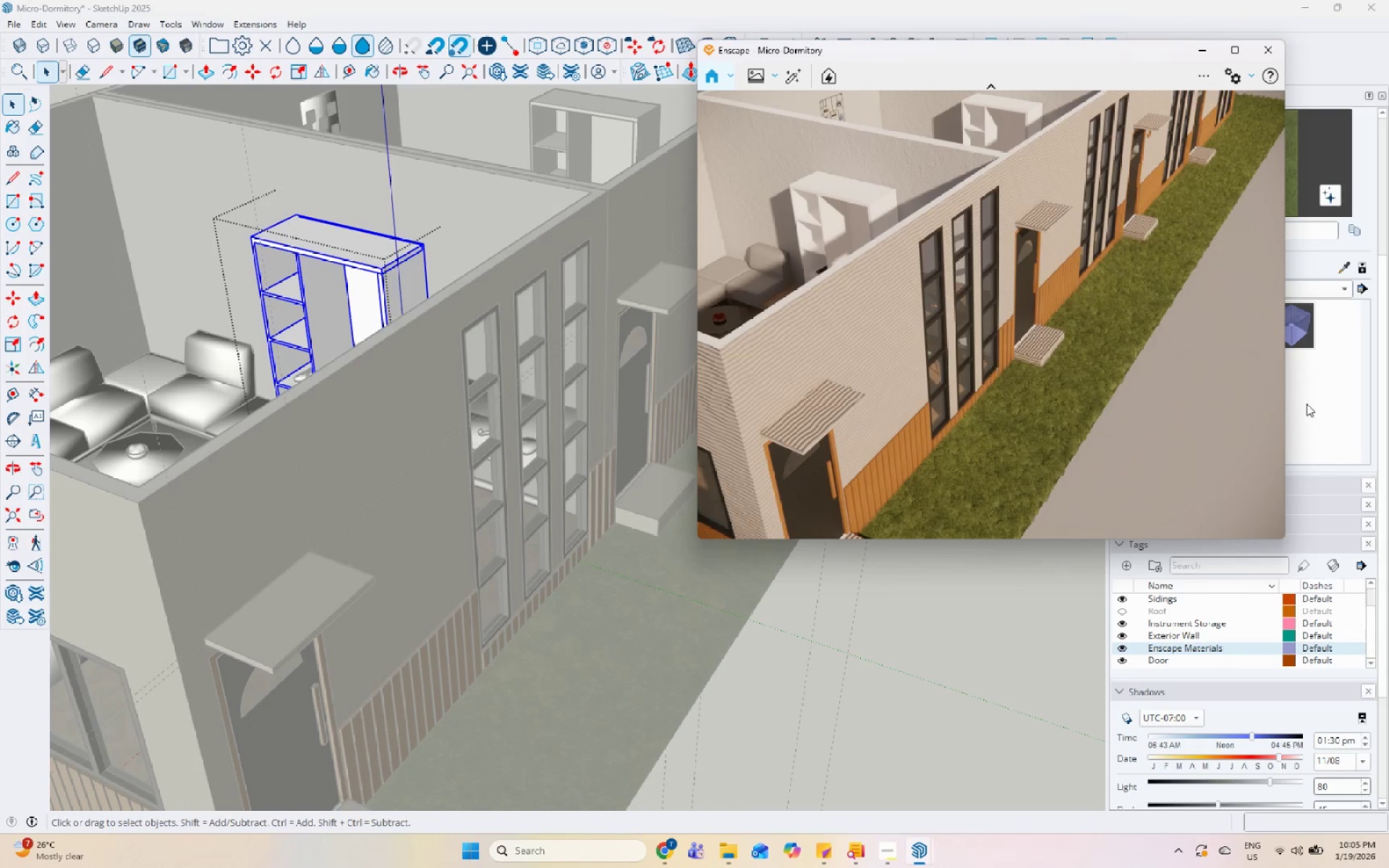 
left_click([1342, 270])
 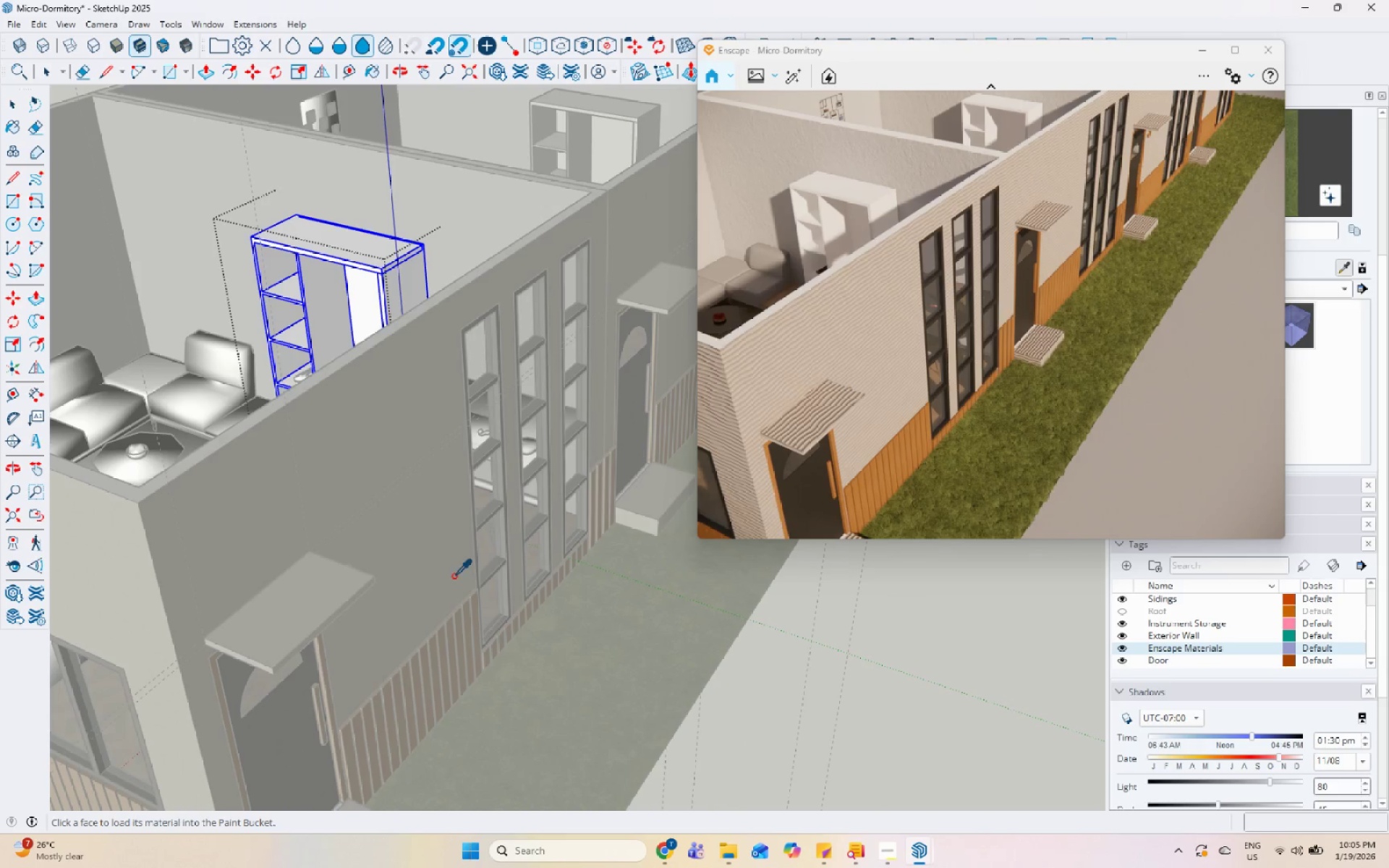 
left_click([478, 643])
 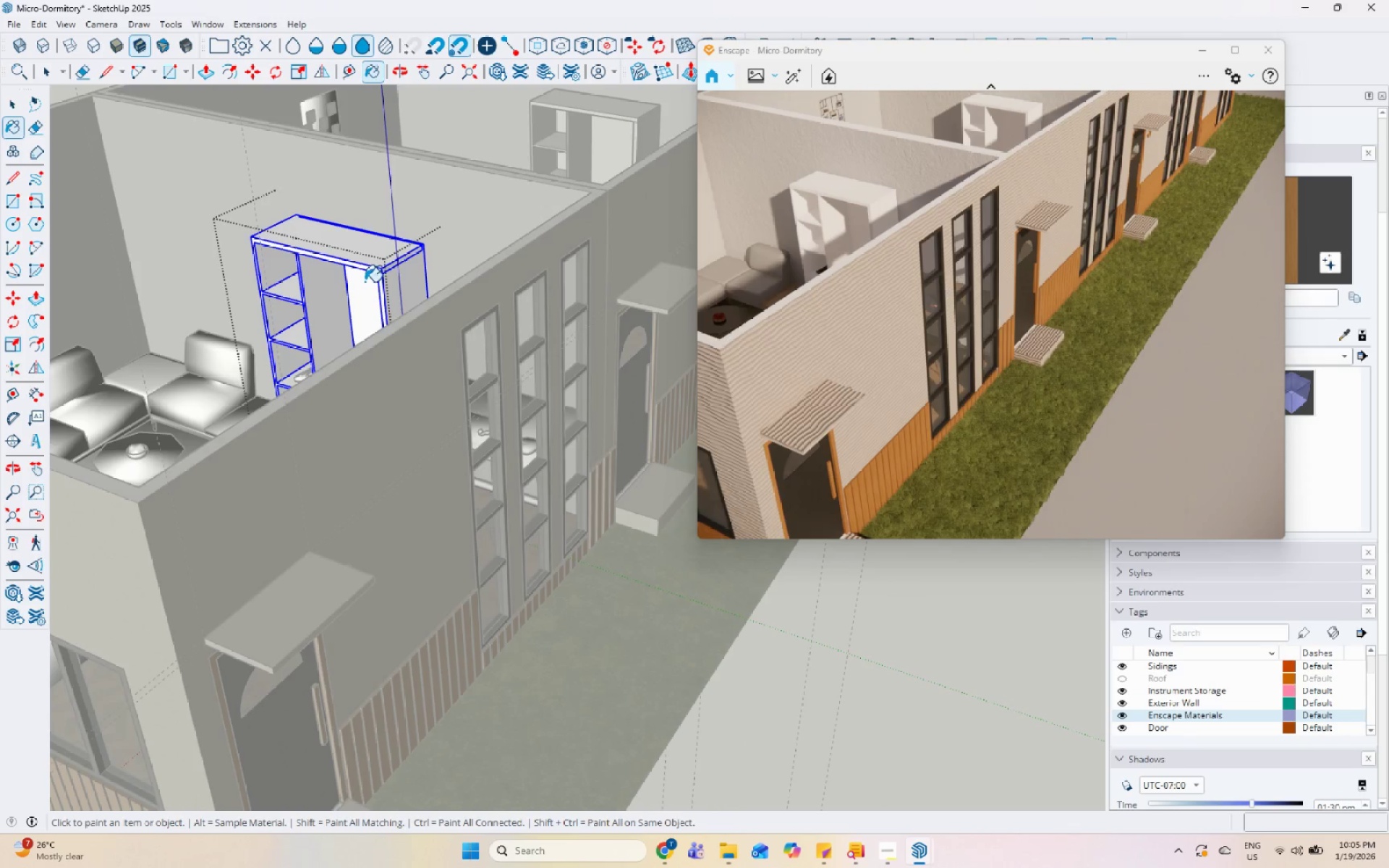 
left_click([376, 247])
 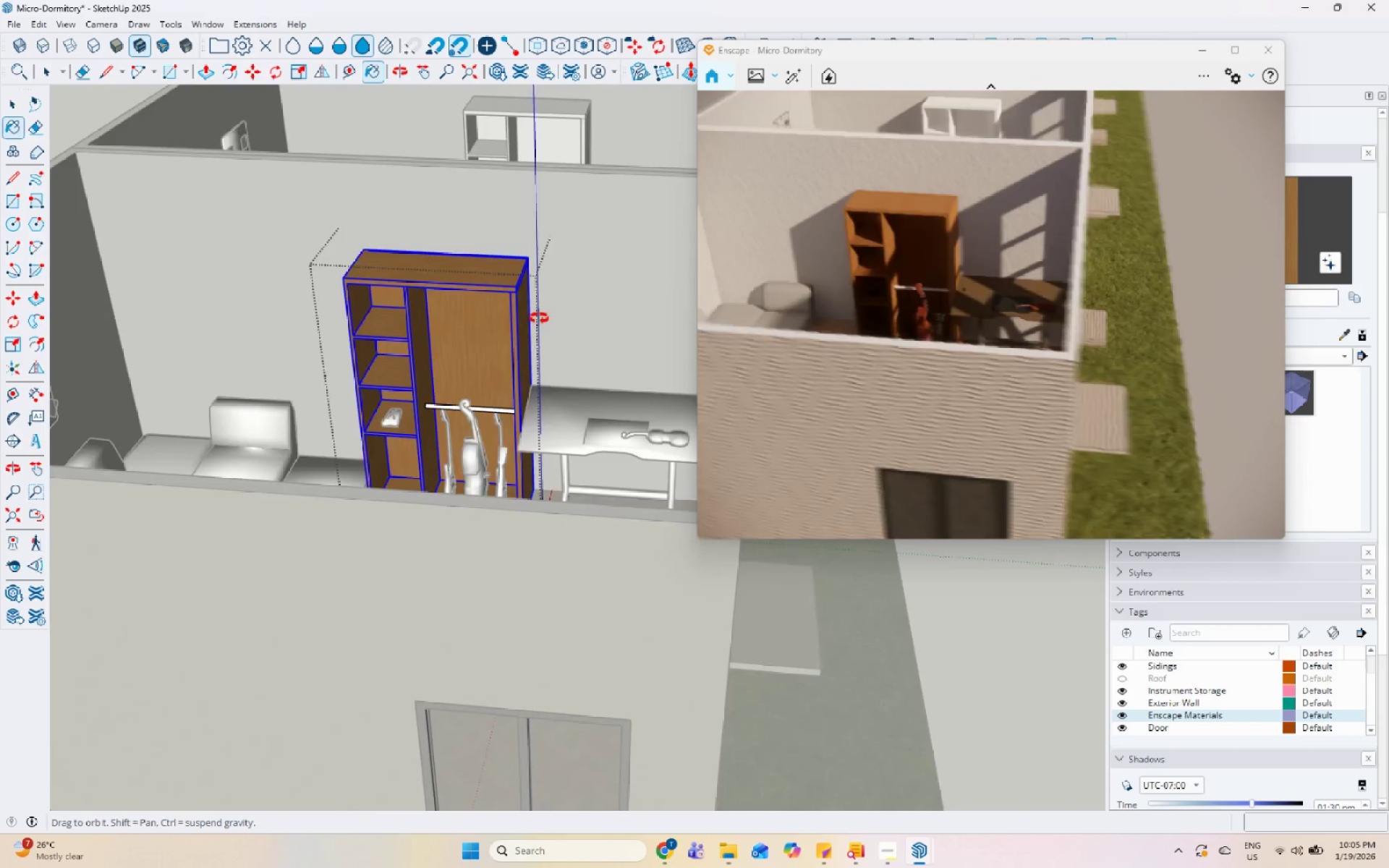 
key(Space)
 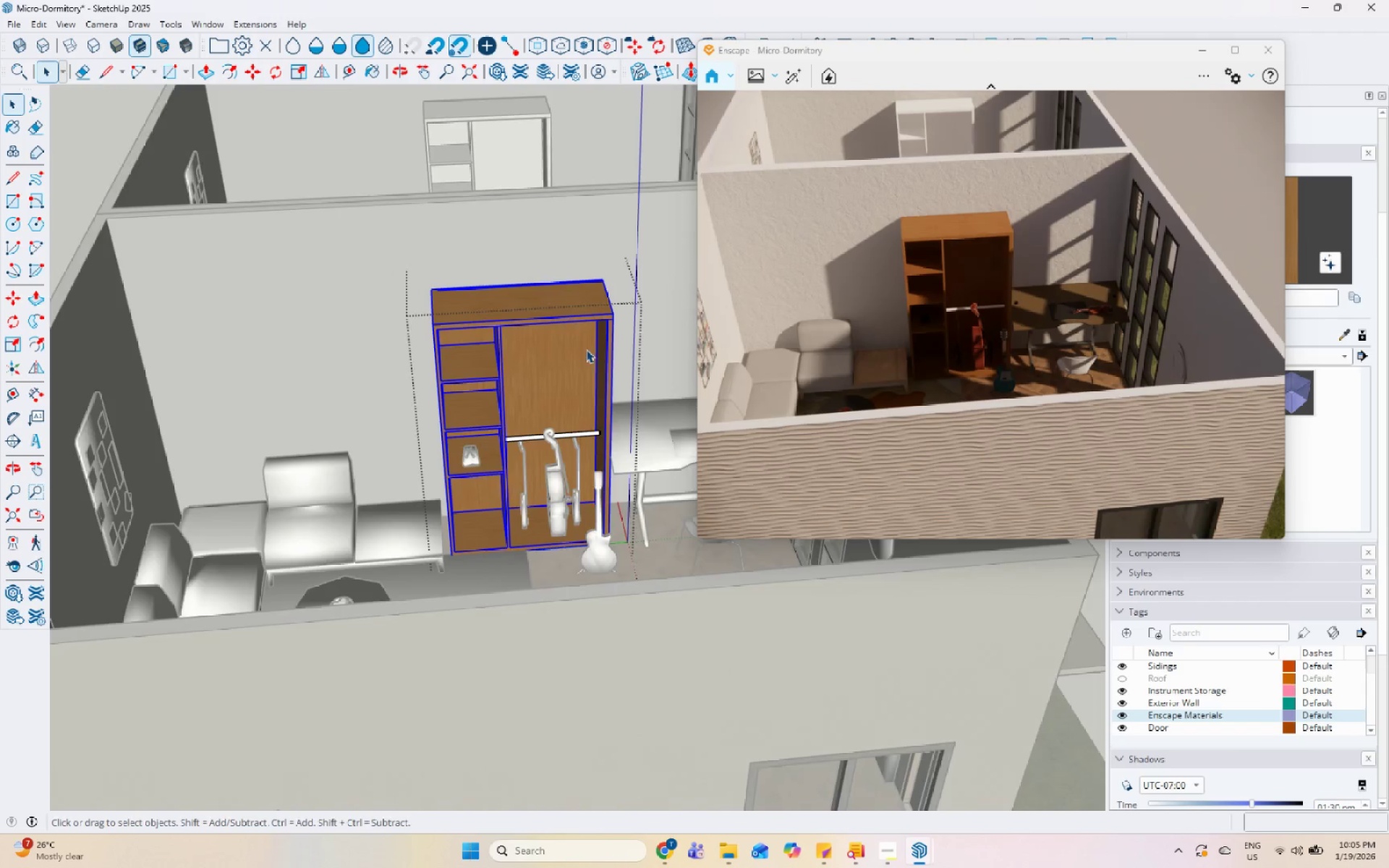 
key(Escape)
 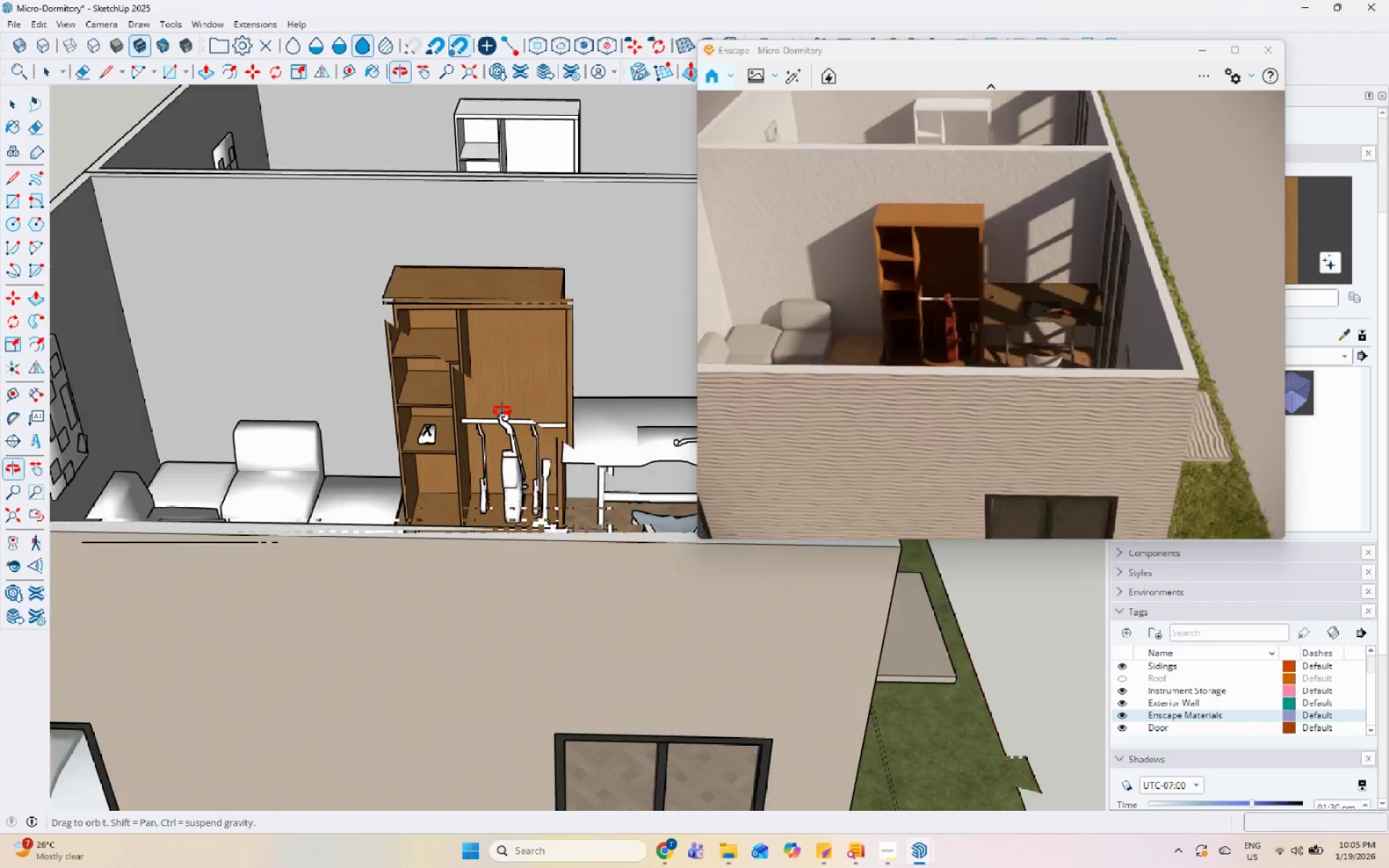 
scroll: coordinate [516, 449], scroll_direction: up, amount: 4.0
 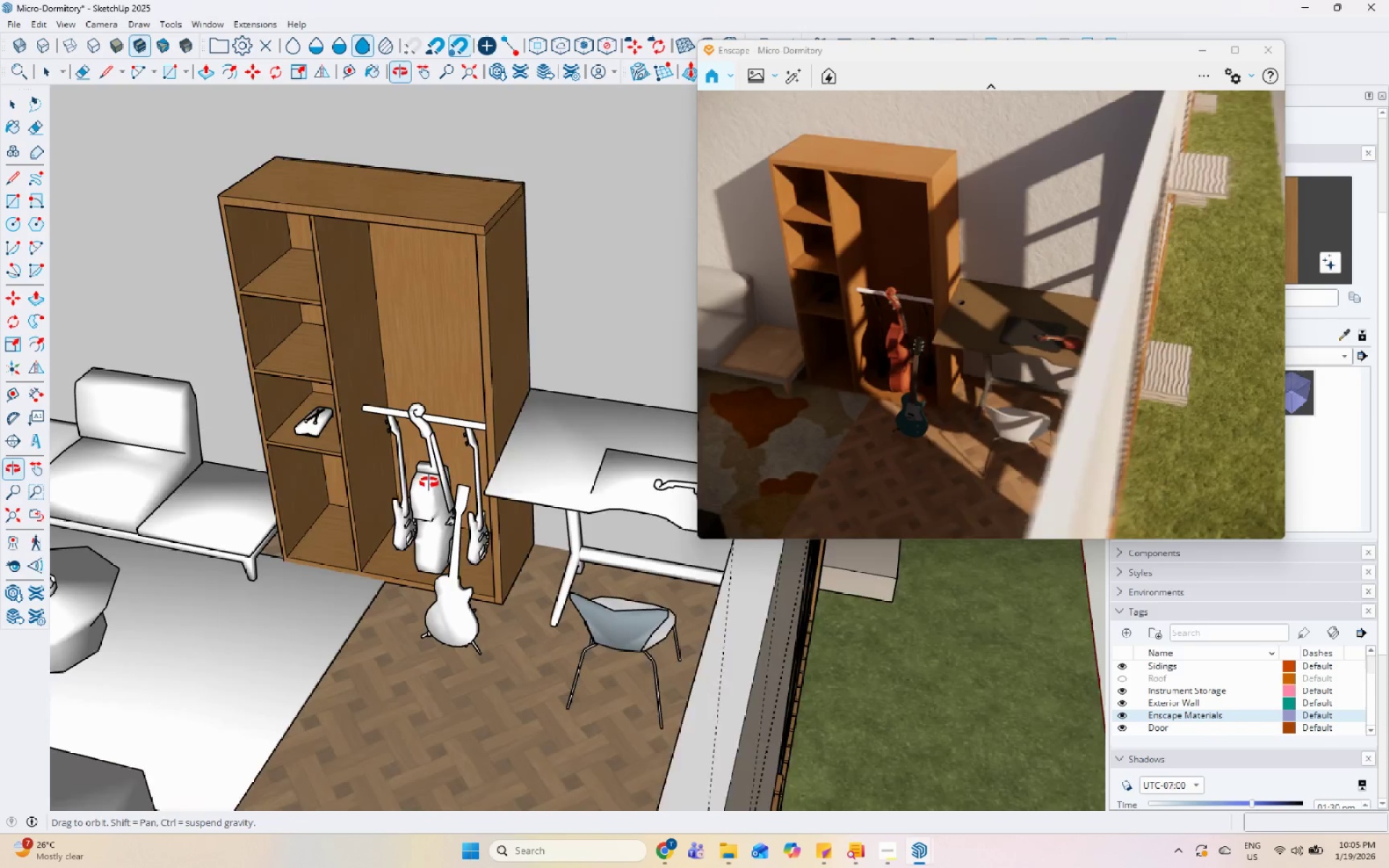 
scroll: coordinate [645, 421], scroll_direction: down, amount: 20.0
 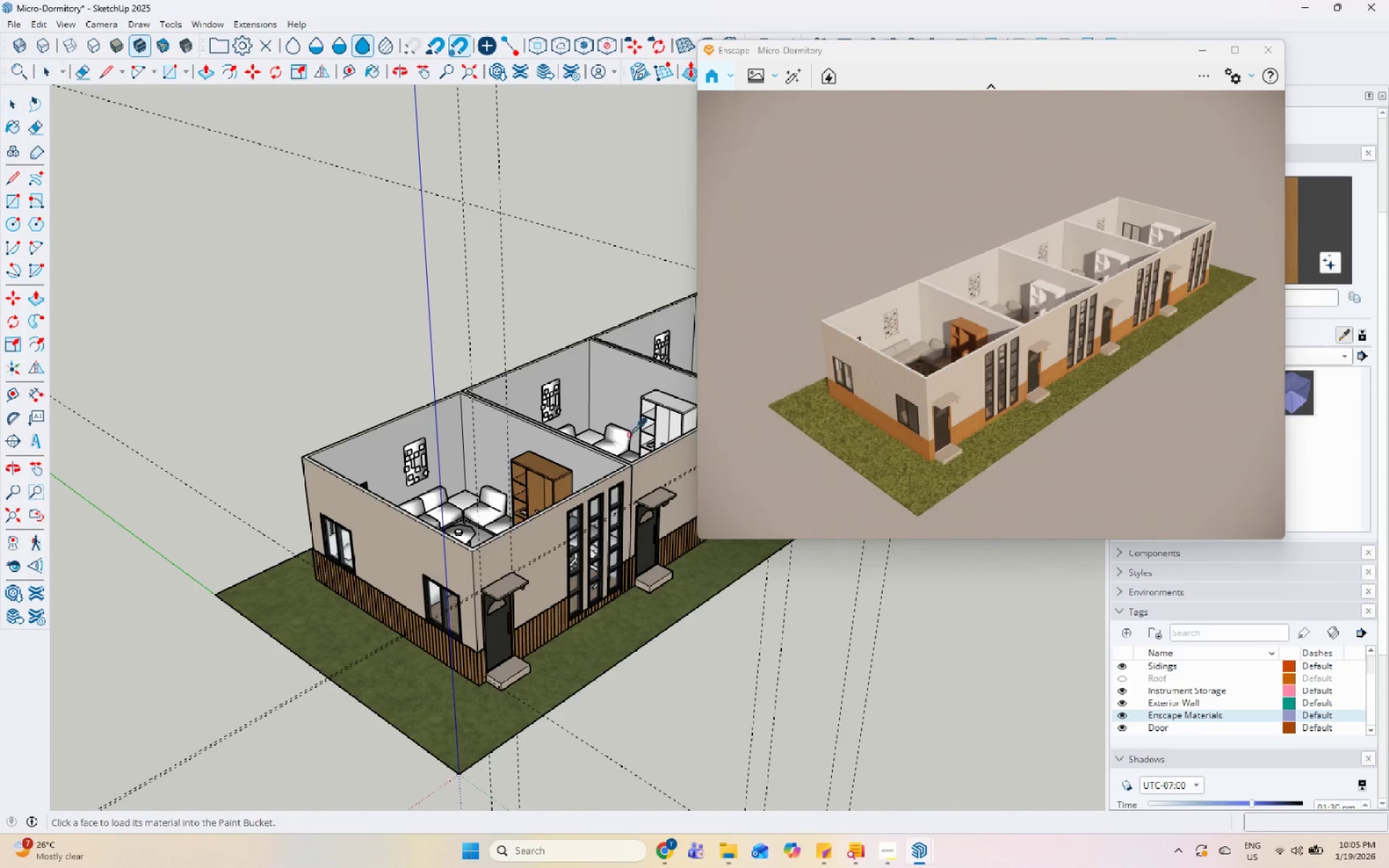 
left_click([511, 441])
 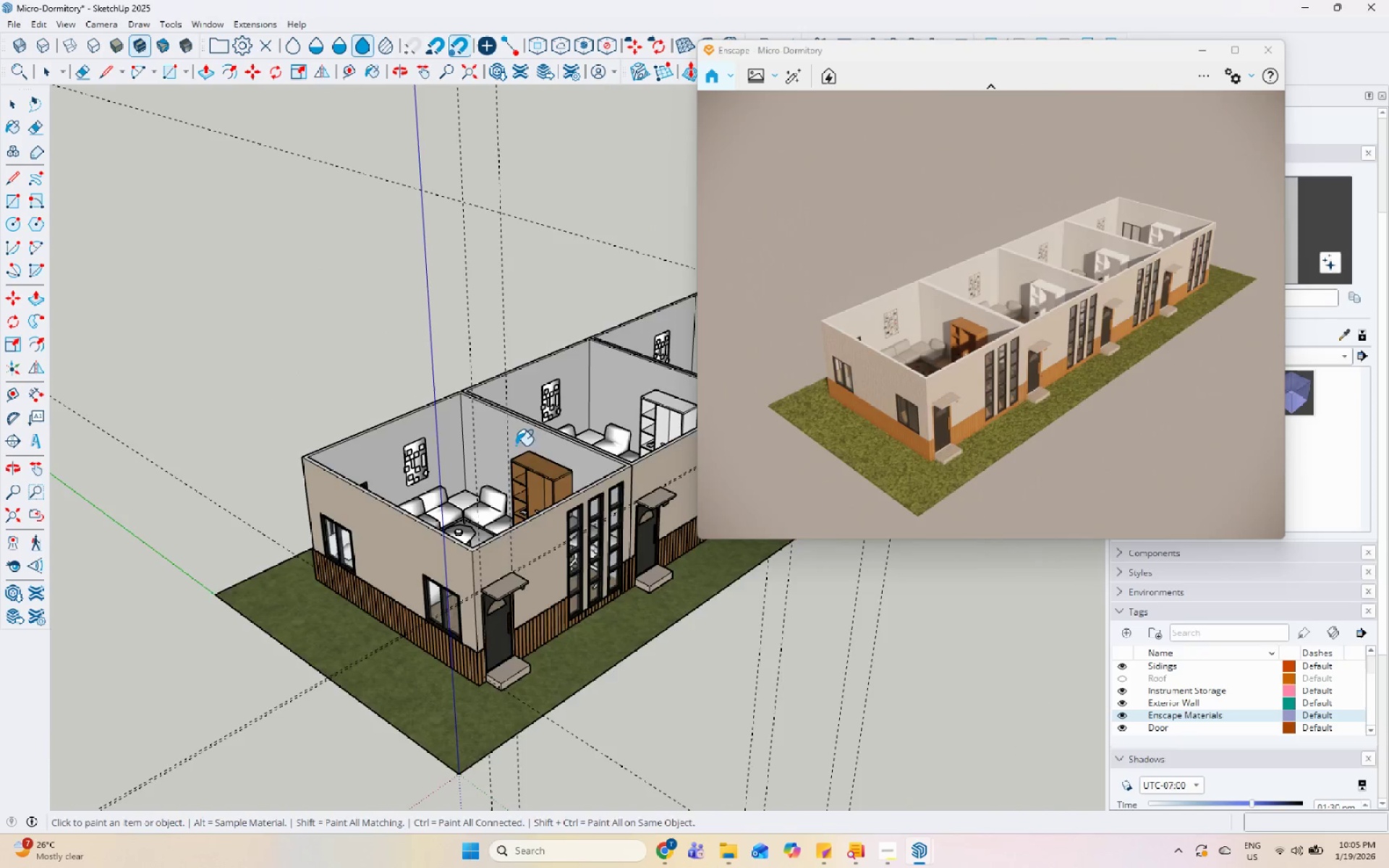 
key(Space)
 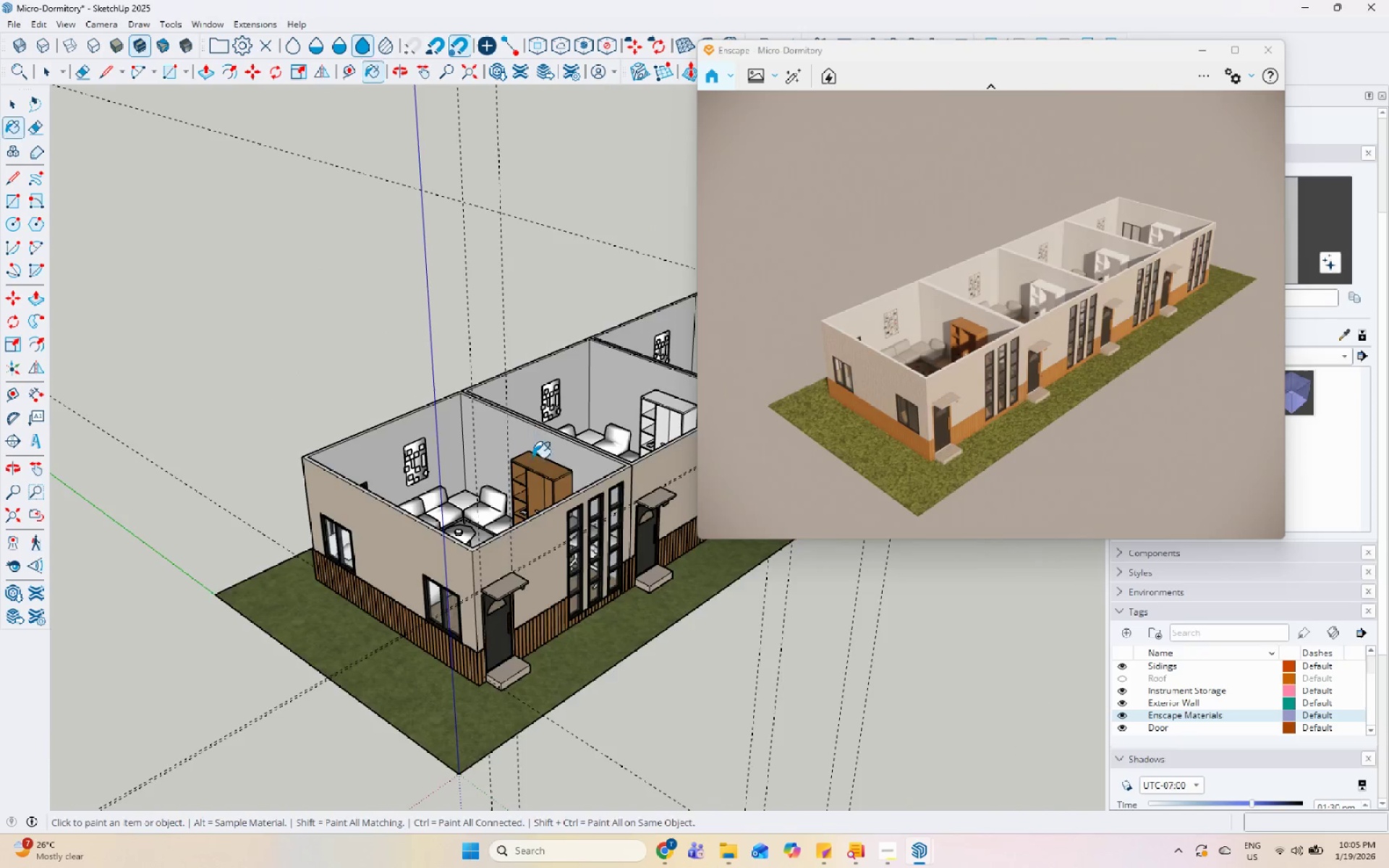 
double_click([529, 592])
 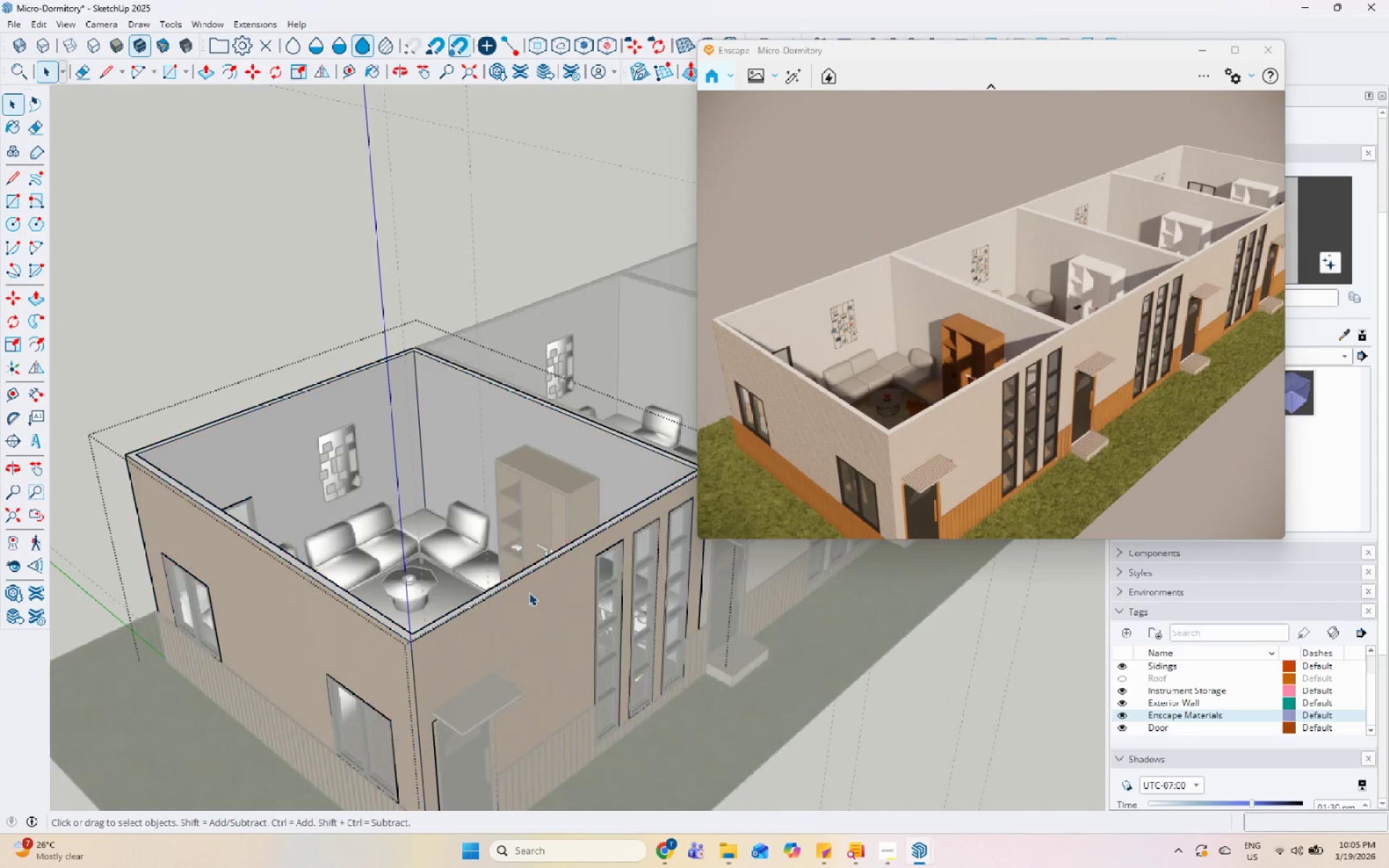 
scroll: coordinate [534, 461], scroll_direction: up, amount: 5.0
 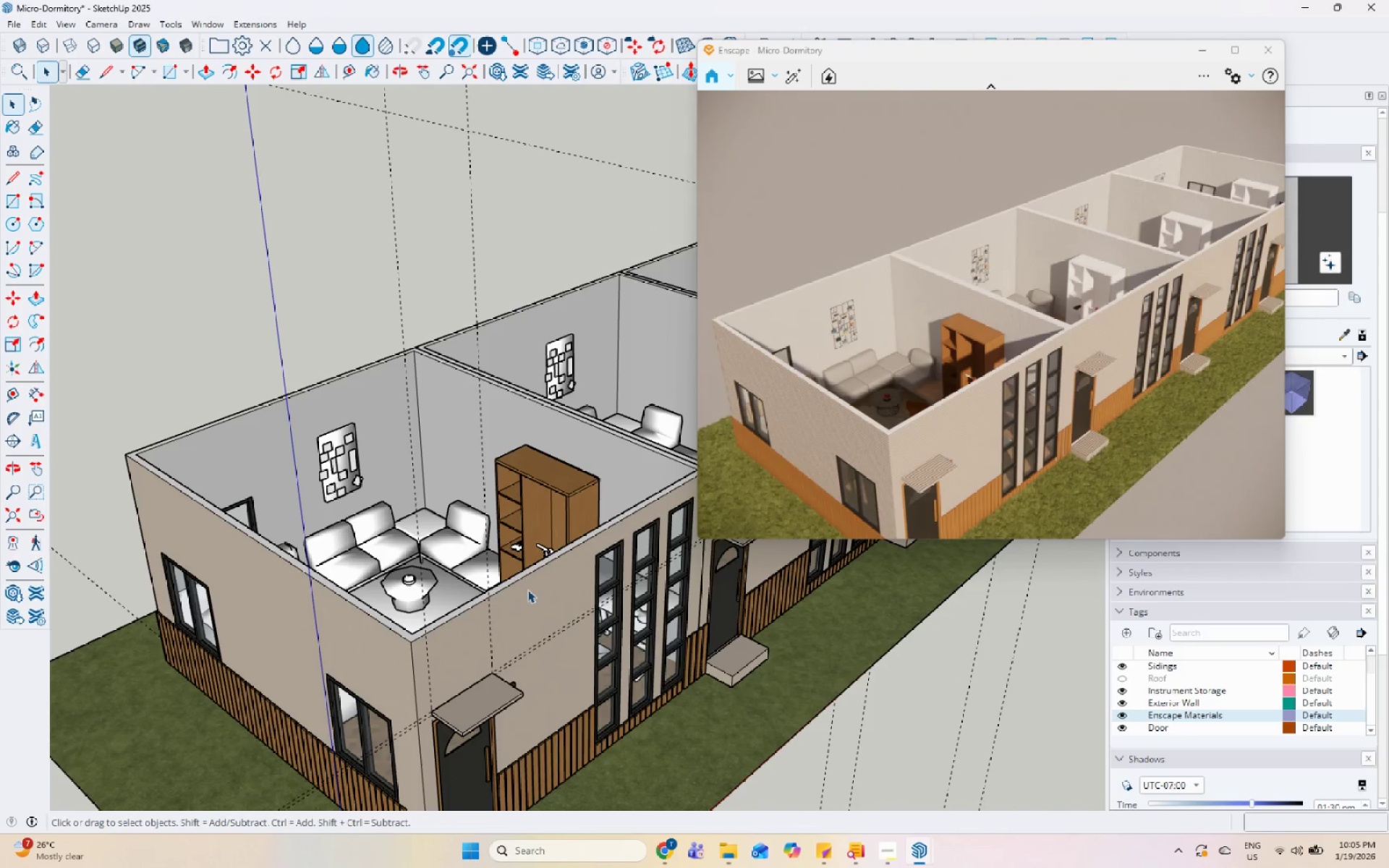 
triple_click([546, 589])
 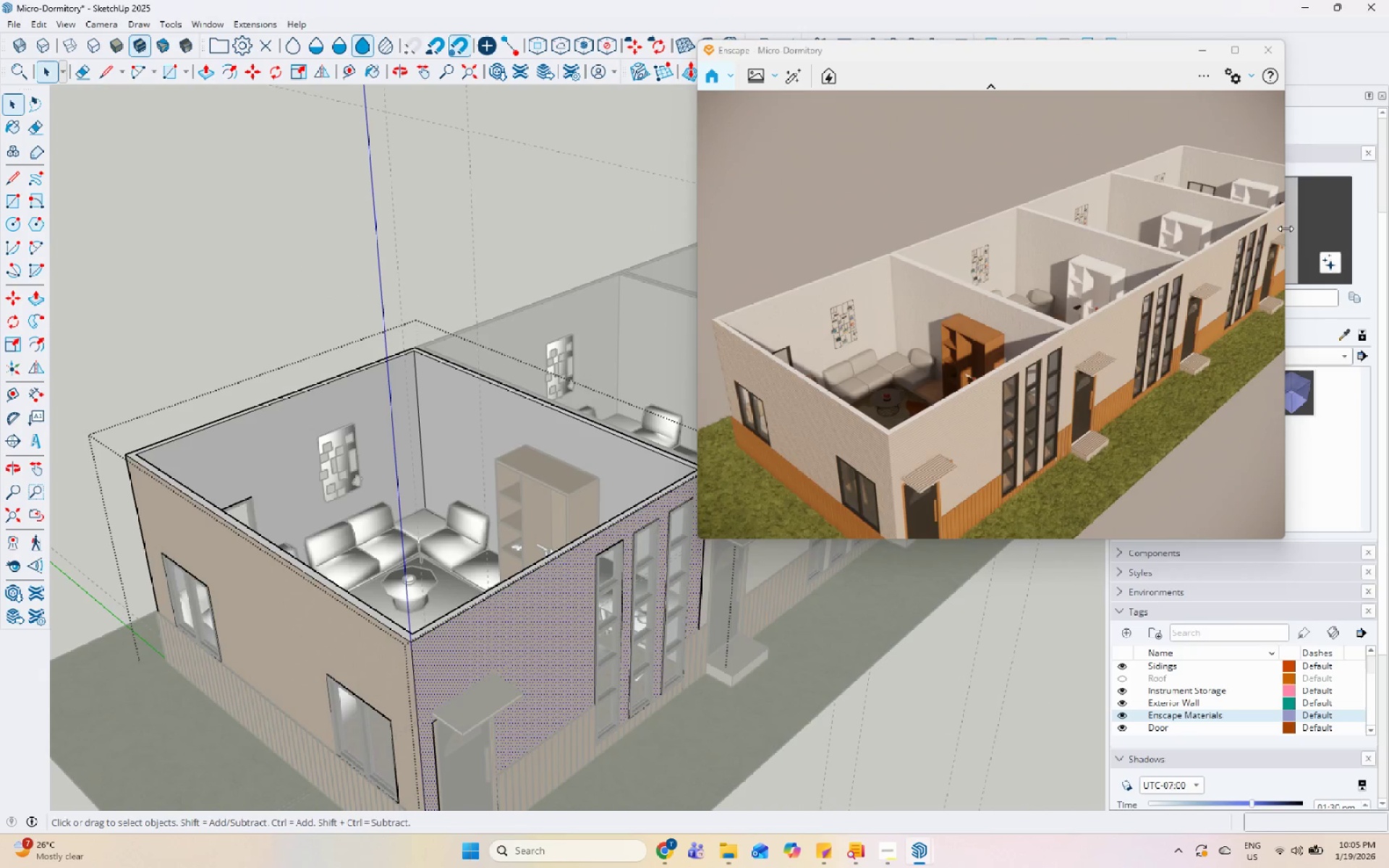 
left_click([1293, 234])
 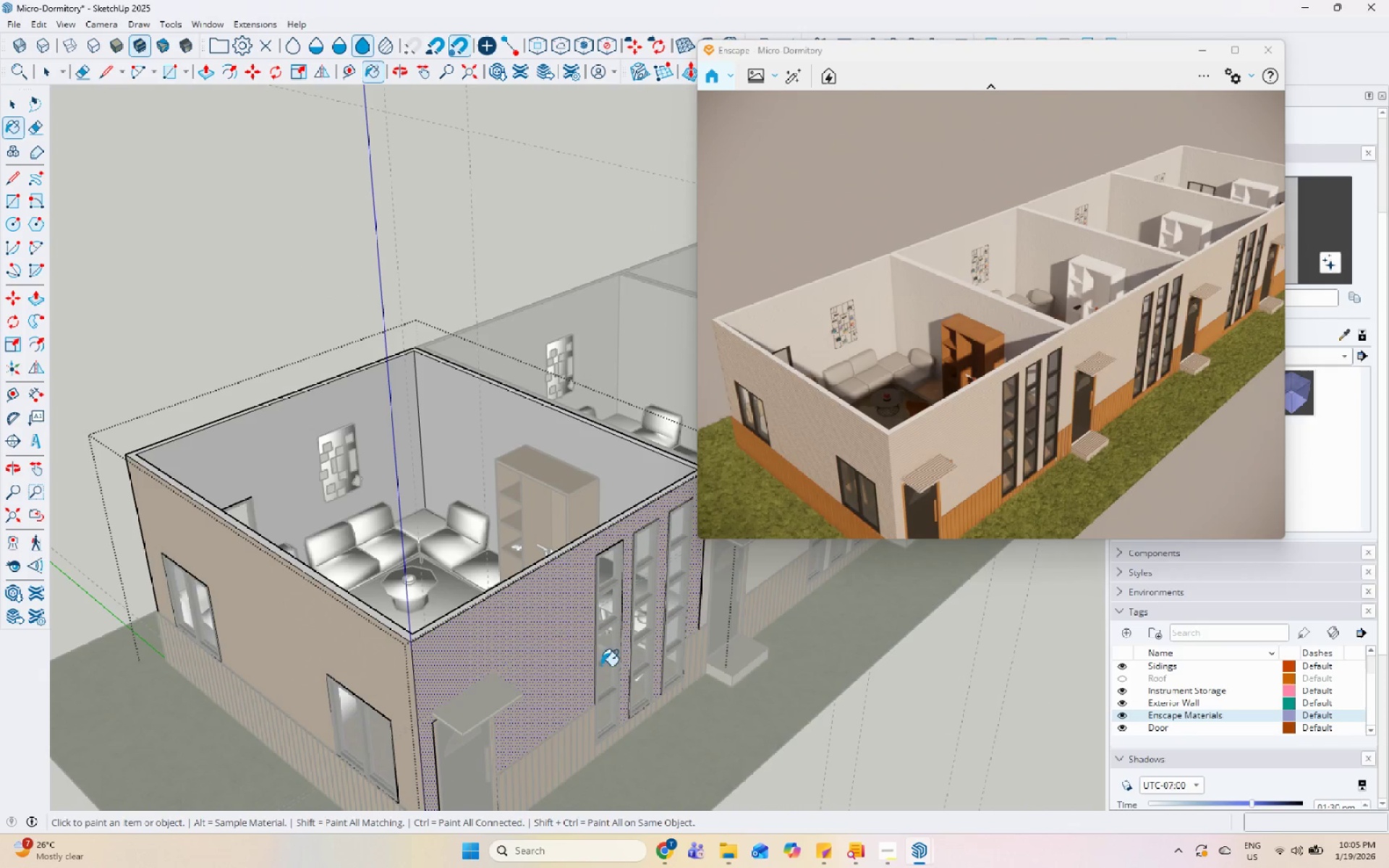 
left_click([516, 631])
 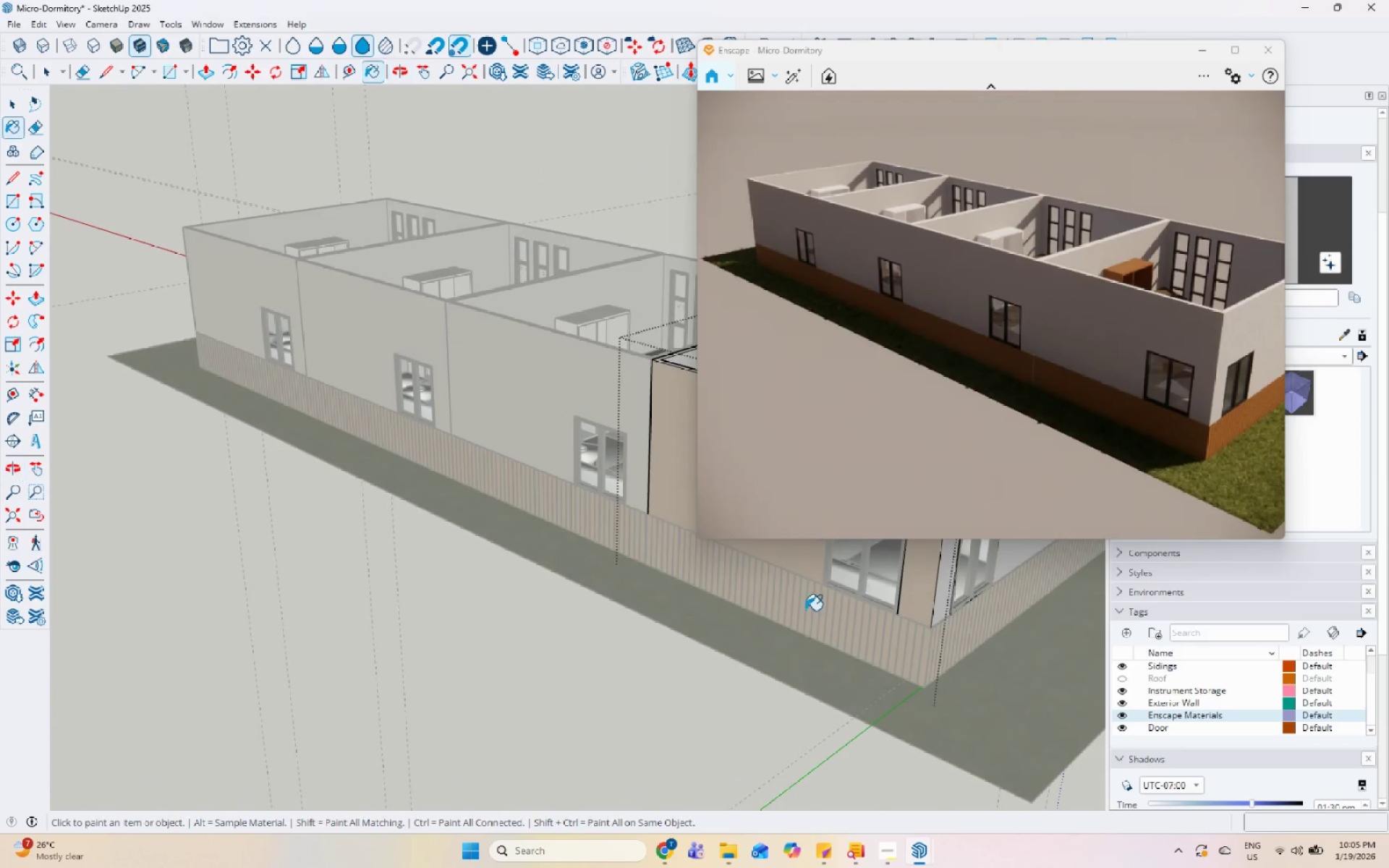 
left_click_drag(start_coordinate=[708, 478], to_coordinate=[988, 315])
 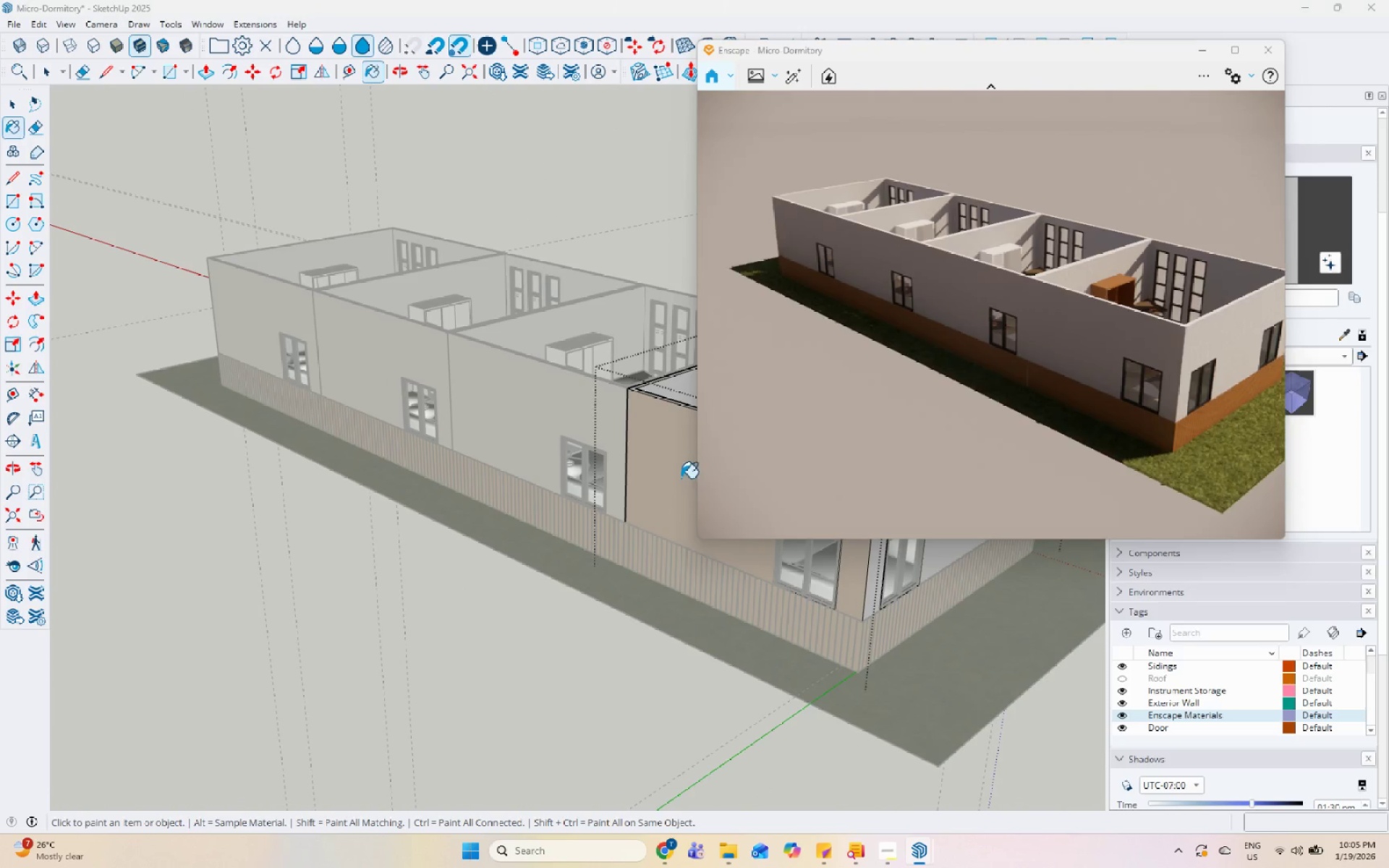 
scroll: coordinate [454, 588], scroll_direction: down, amount: 2.0
 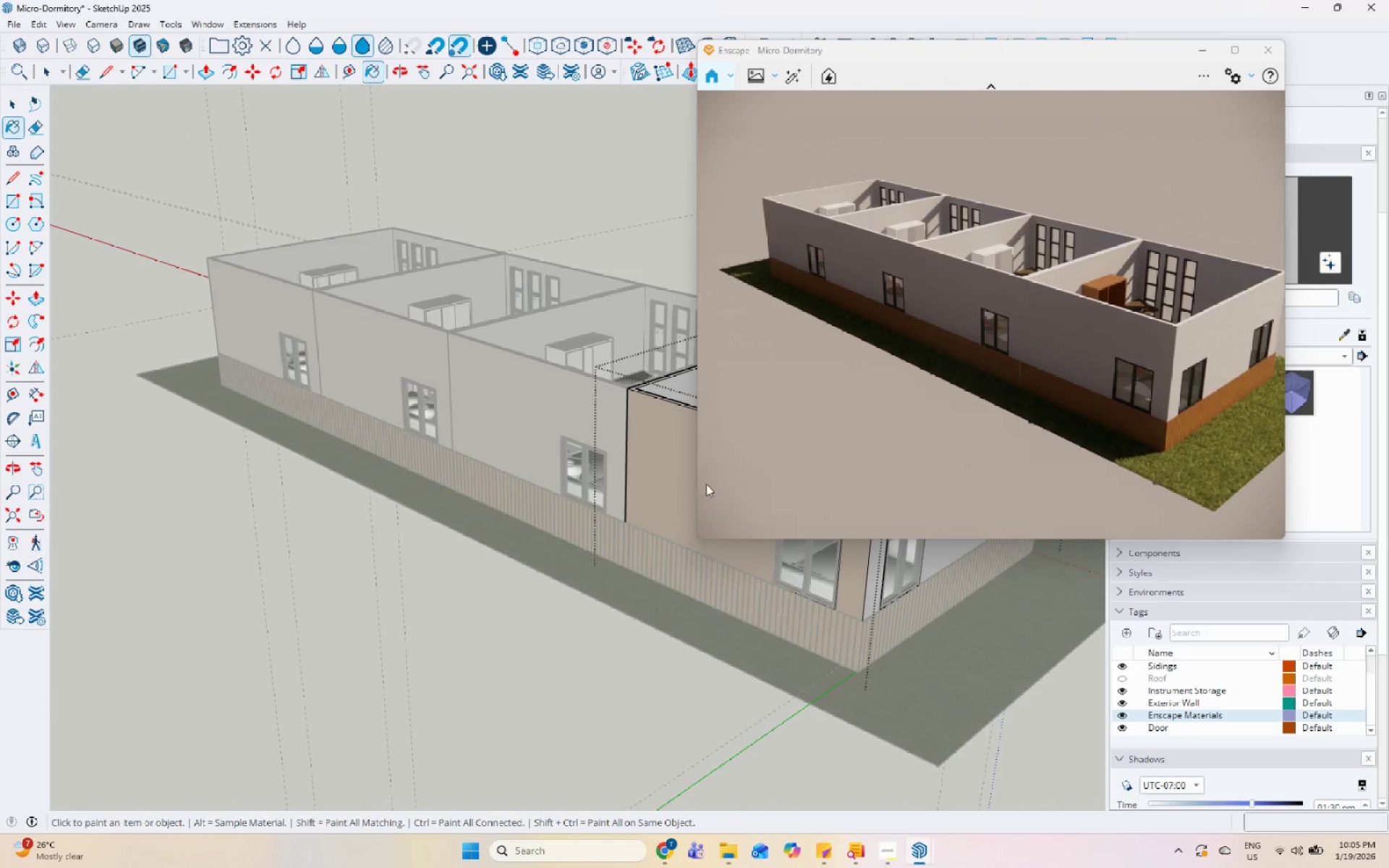 
double_click([668, 472])
 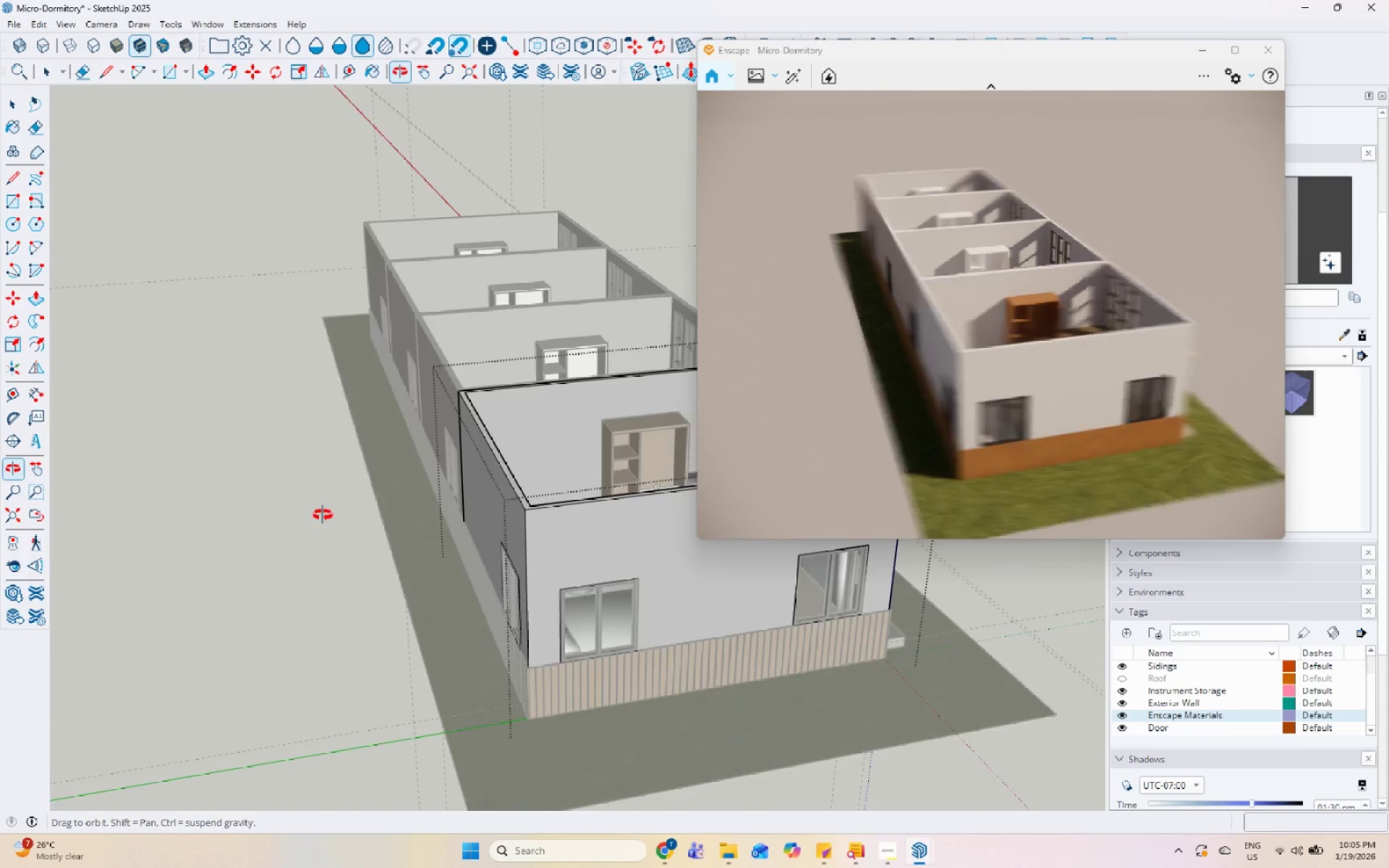 
key(Space)
 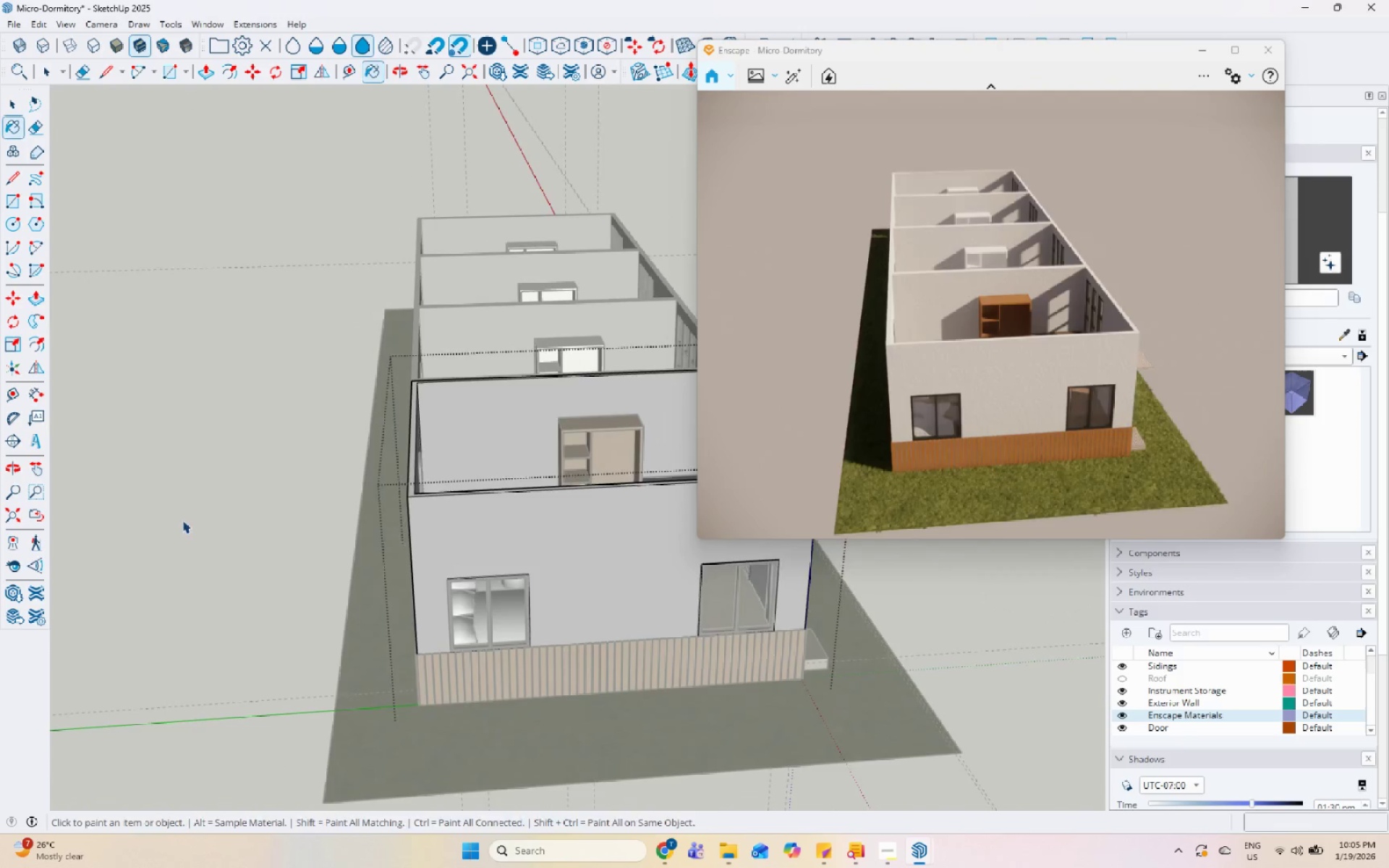 
key(Escape)
 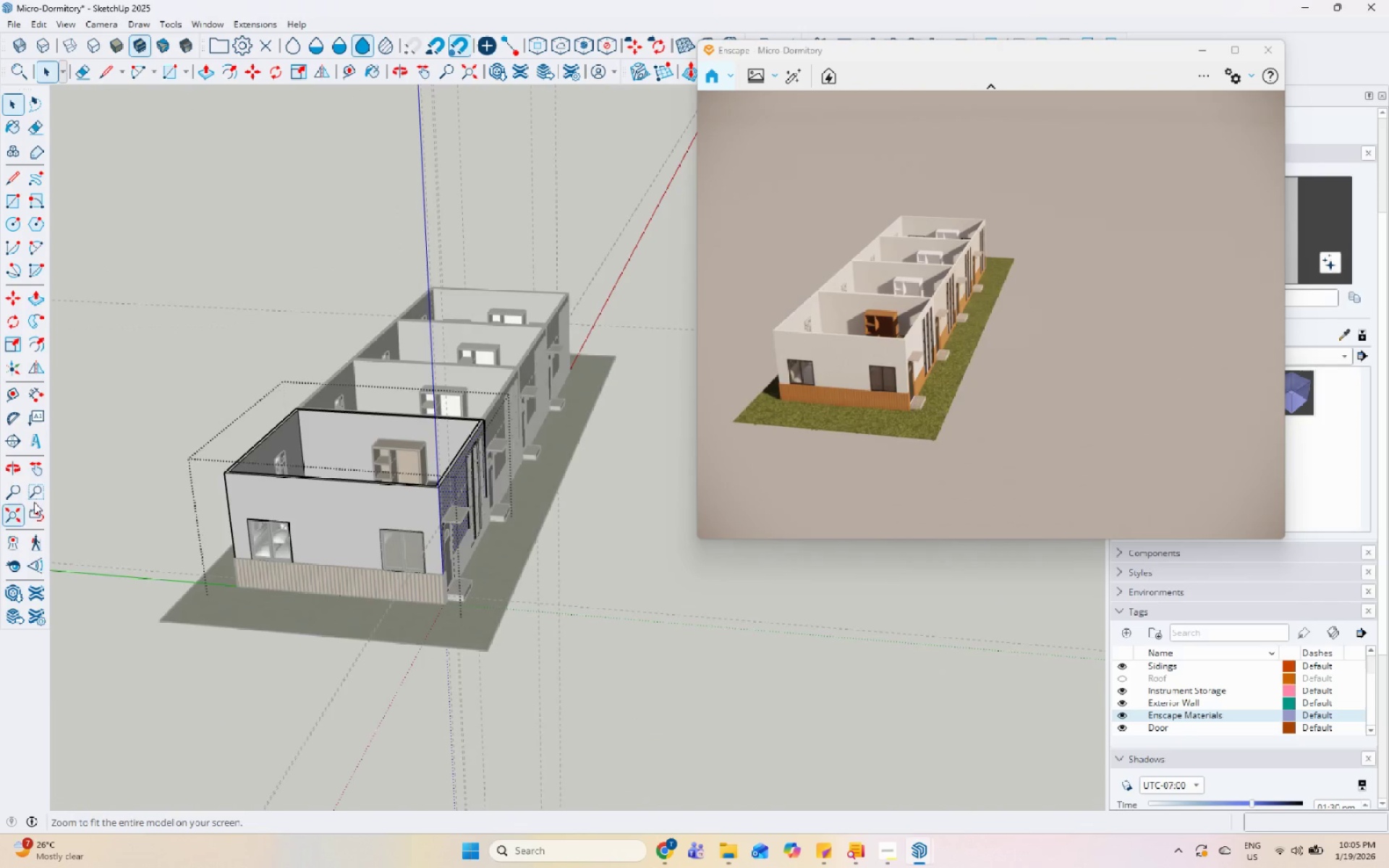 
scroll: coordinate [212, 532], scroll_direction: down, amount: 7.0
 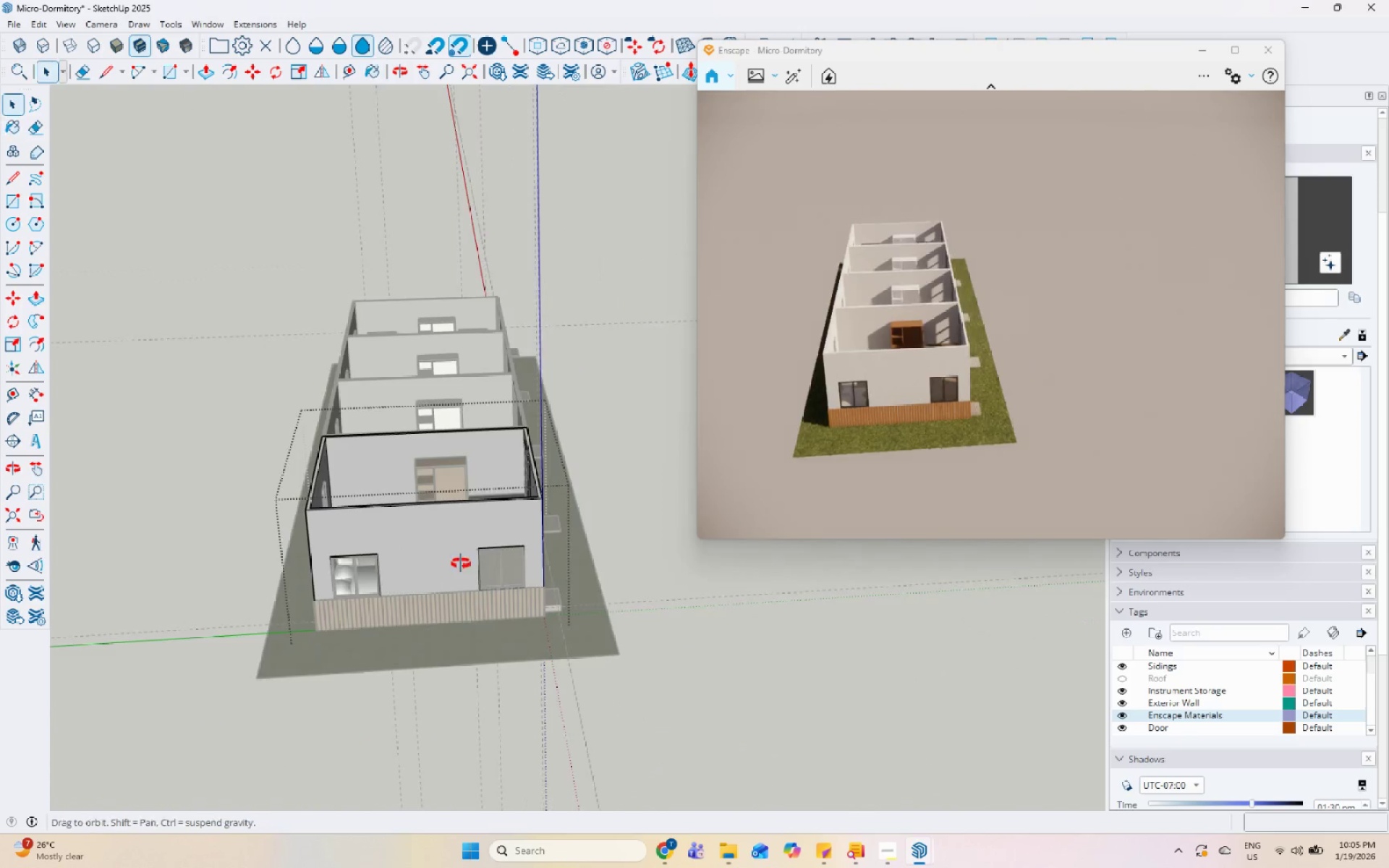 
scroll: coordinate [462, 386], scroll_direction: up, amount: 6.0
 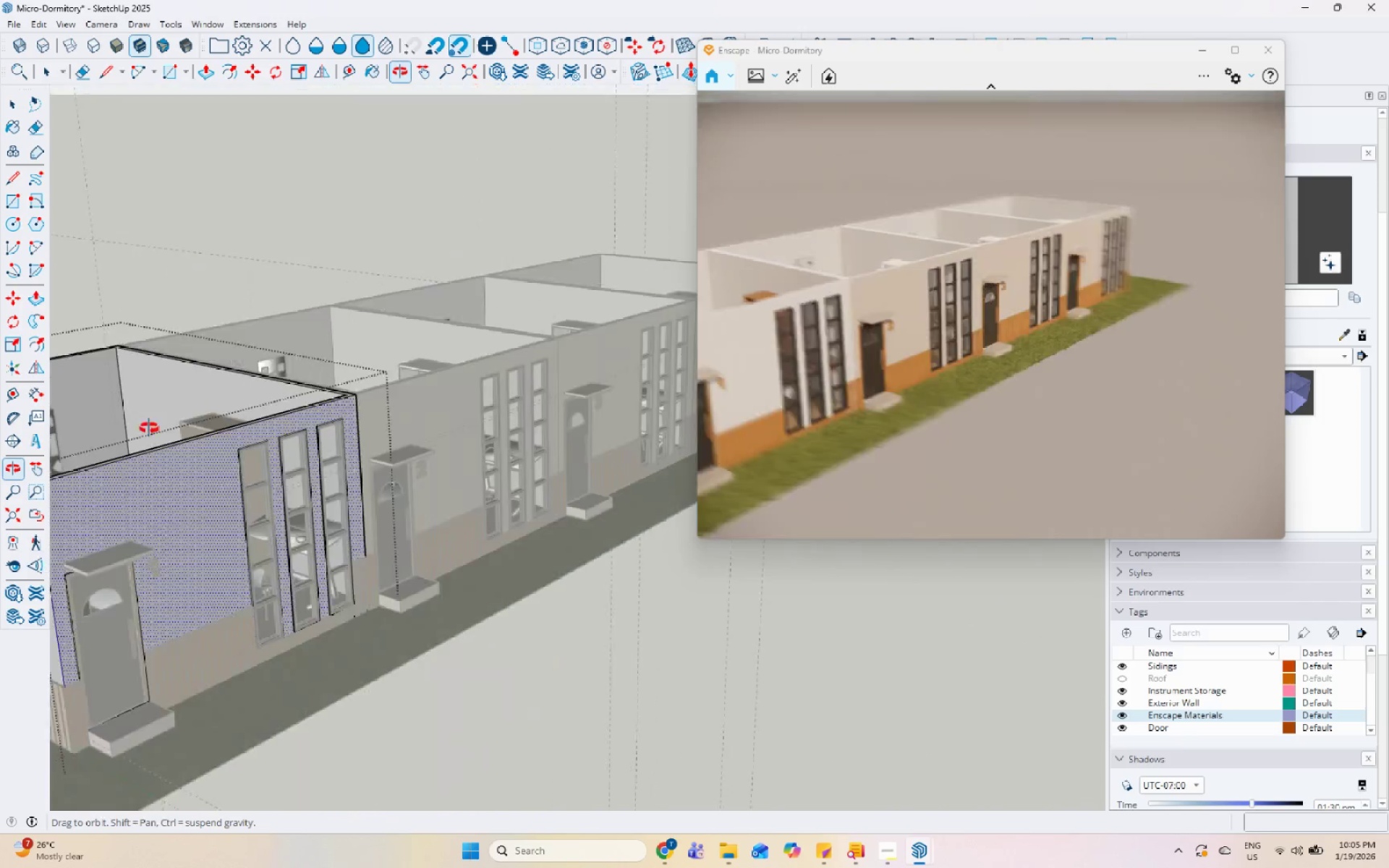 
scroll: coordinate [262, 516], scroll_direction: down, amount: 6.0
 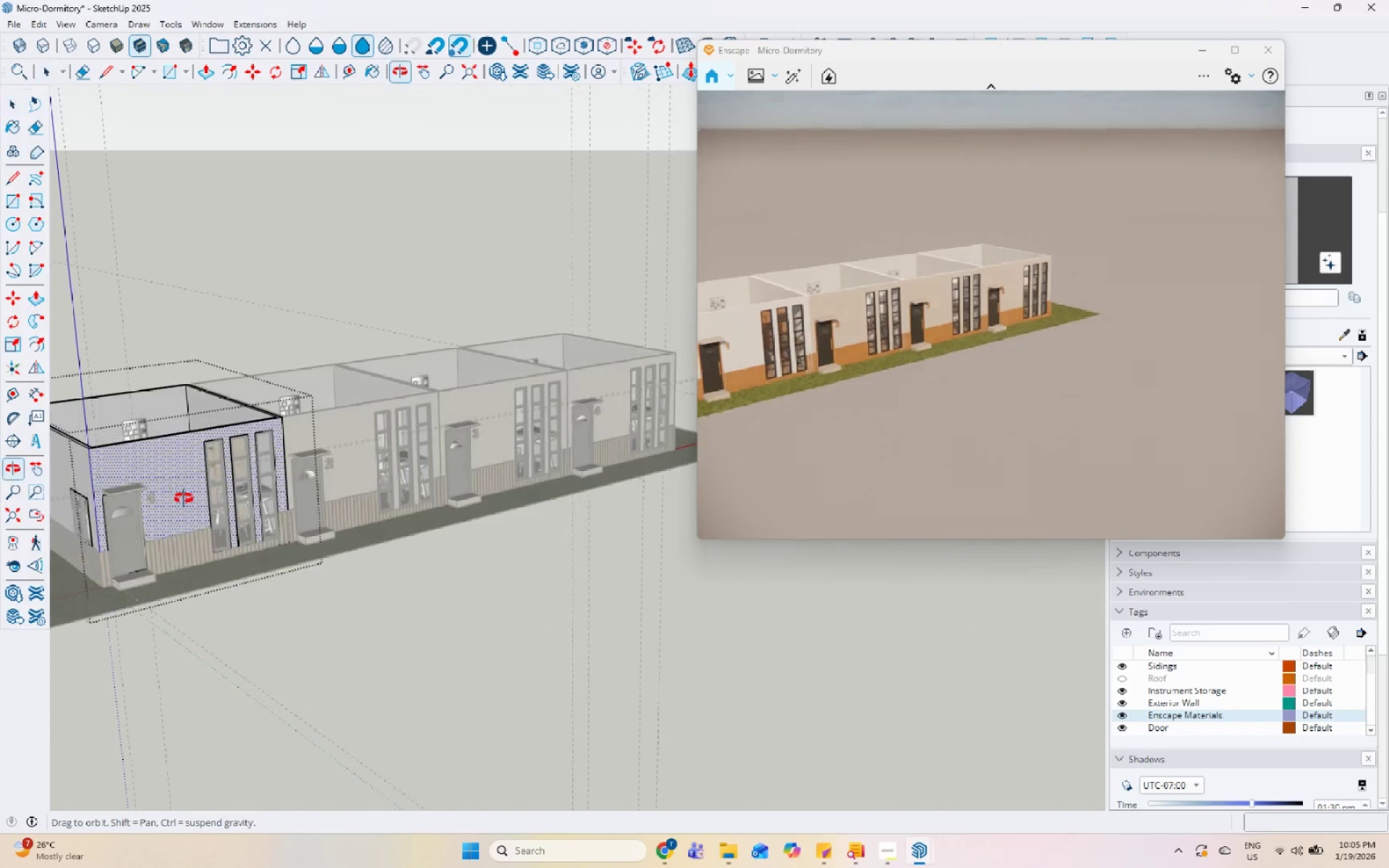 
scroll: coordinate [224, 540], scroll_direction: up, amount: 6.0
 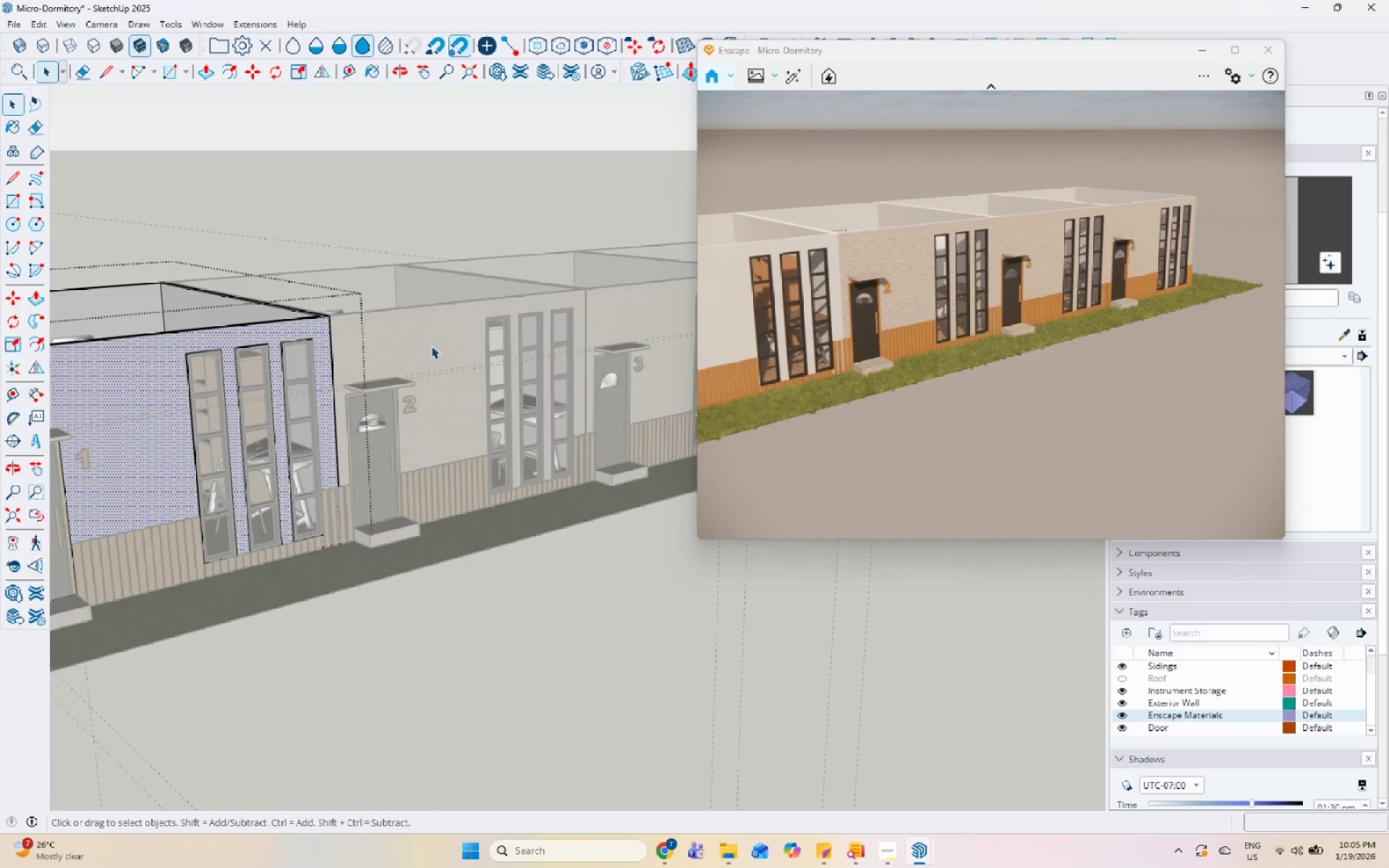 
double_click([433, 337])
 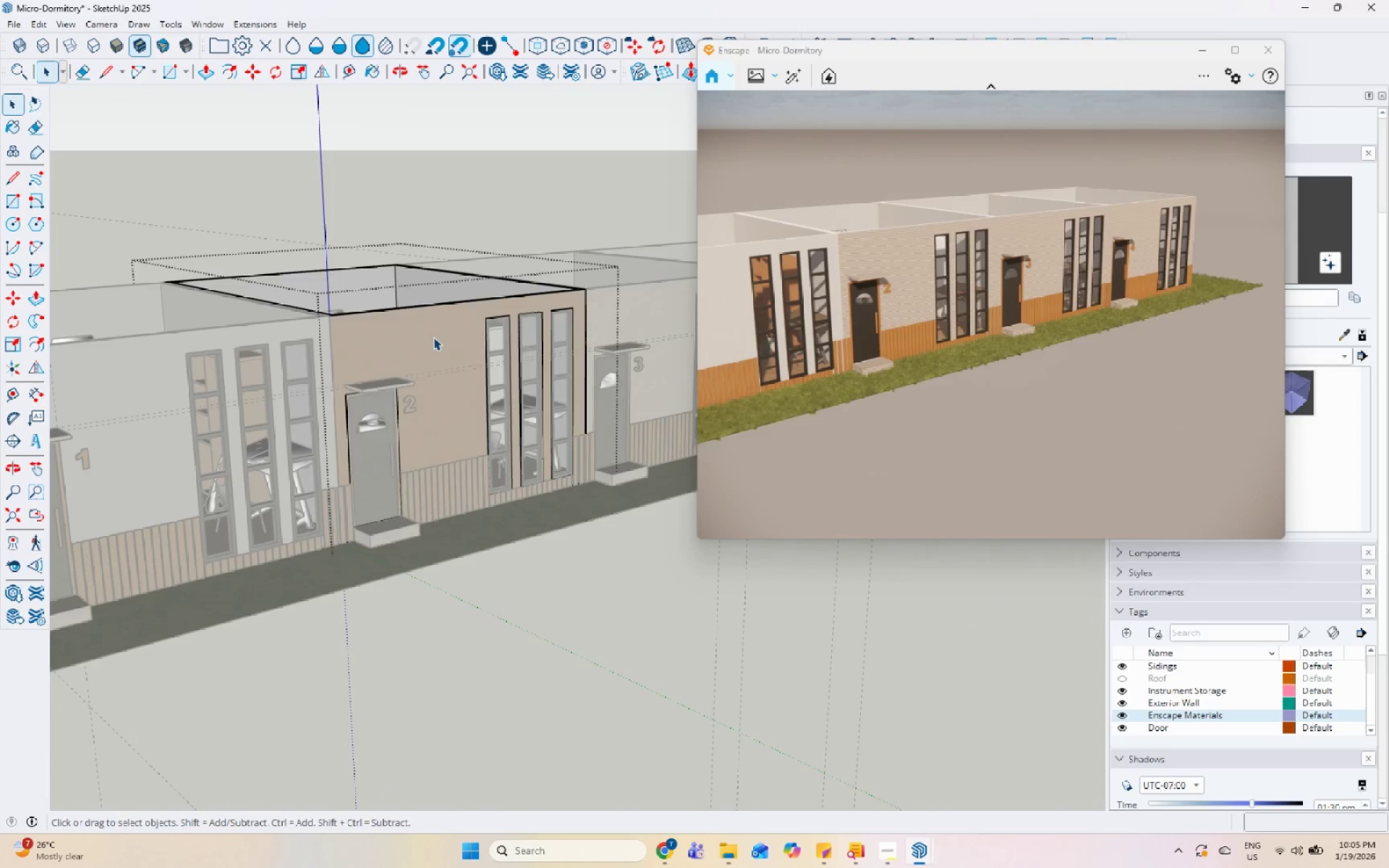 
triple_click([433, 337])
 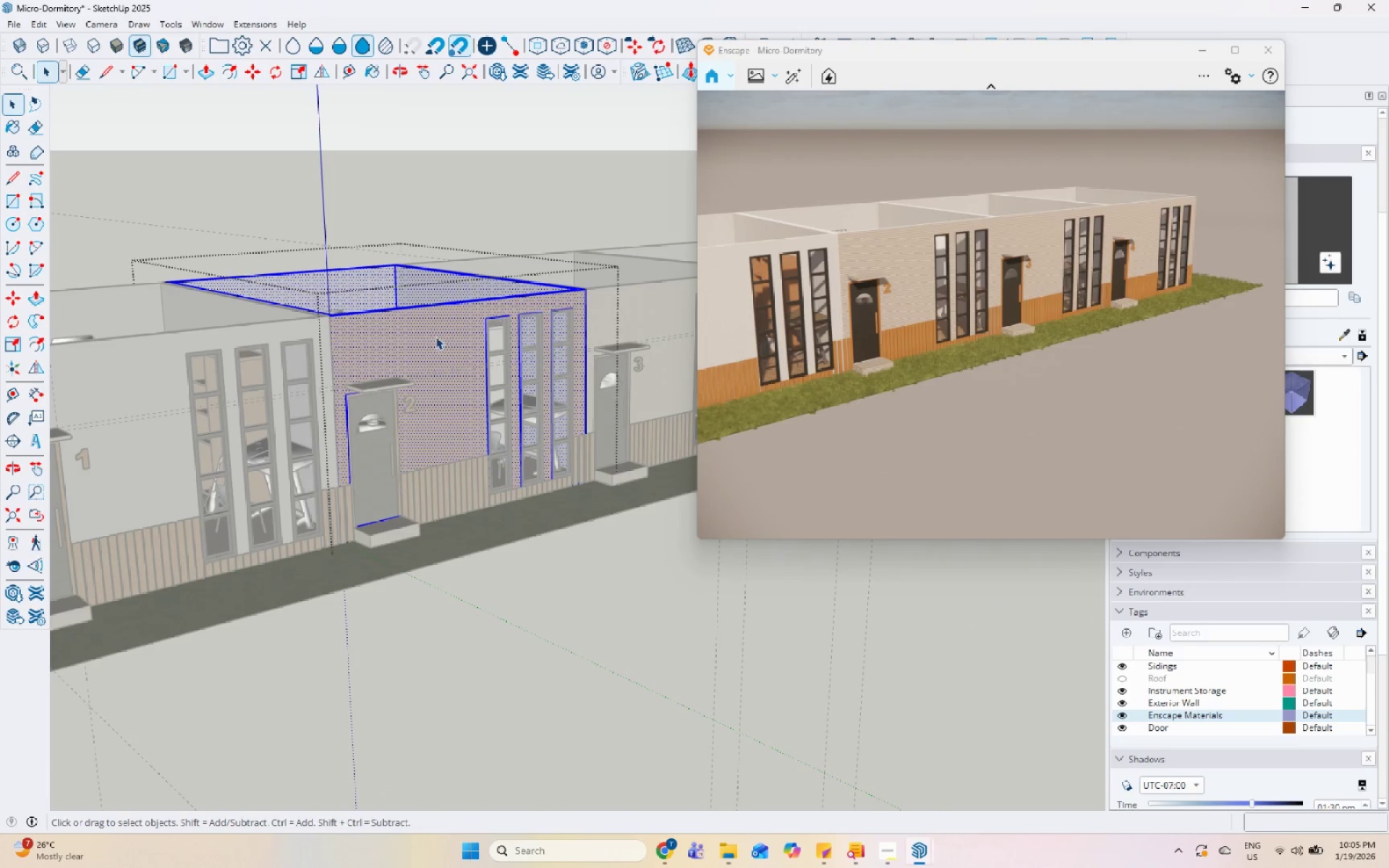 
left_click([453, 349])
 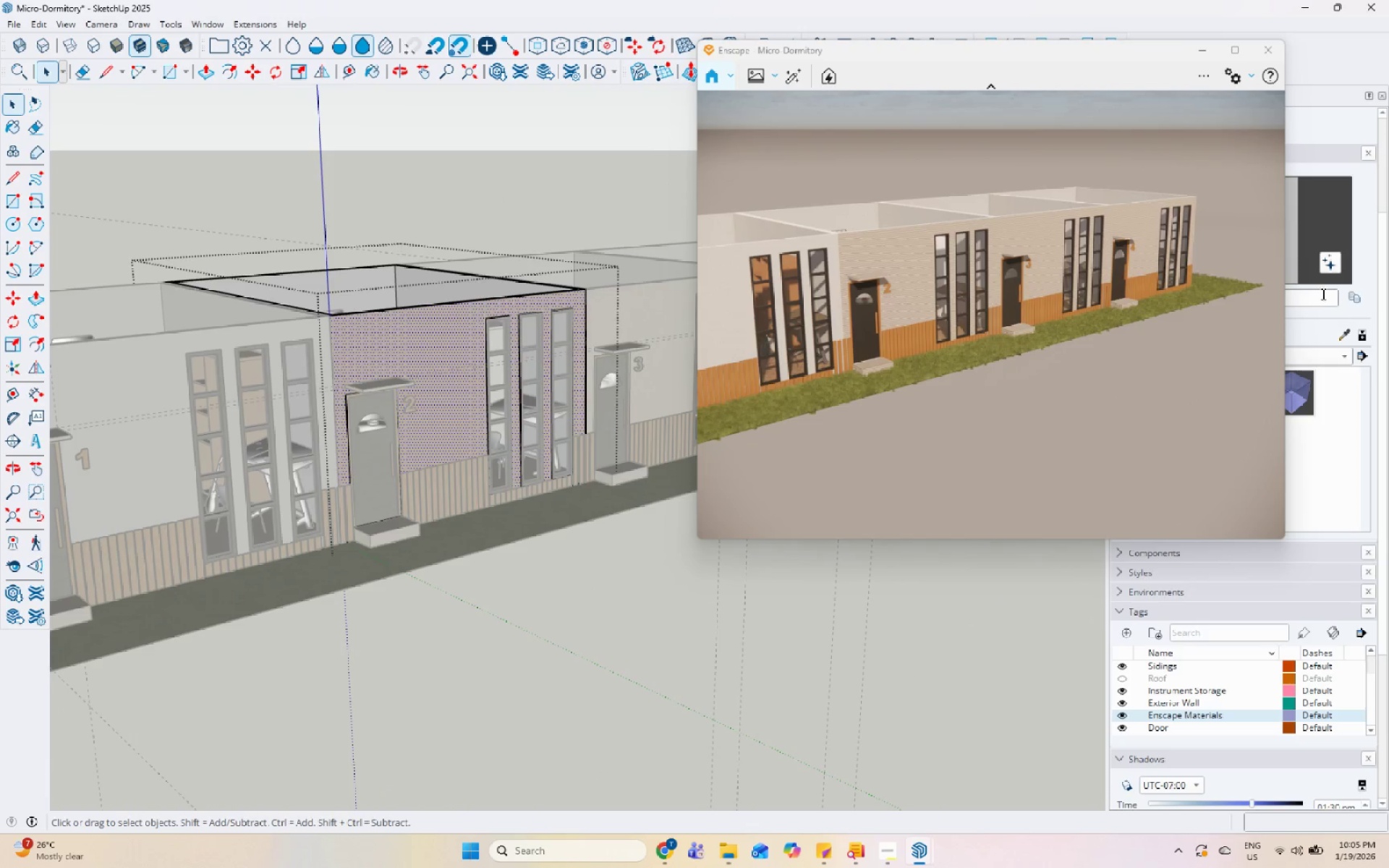 
left_click([1294, 271])
 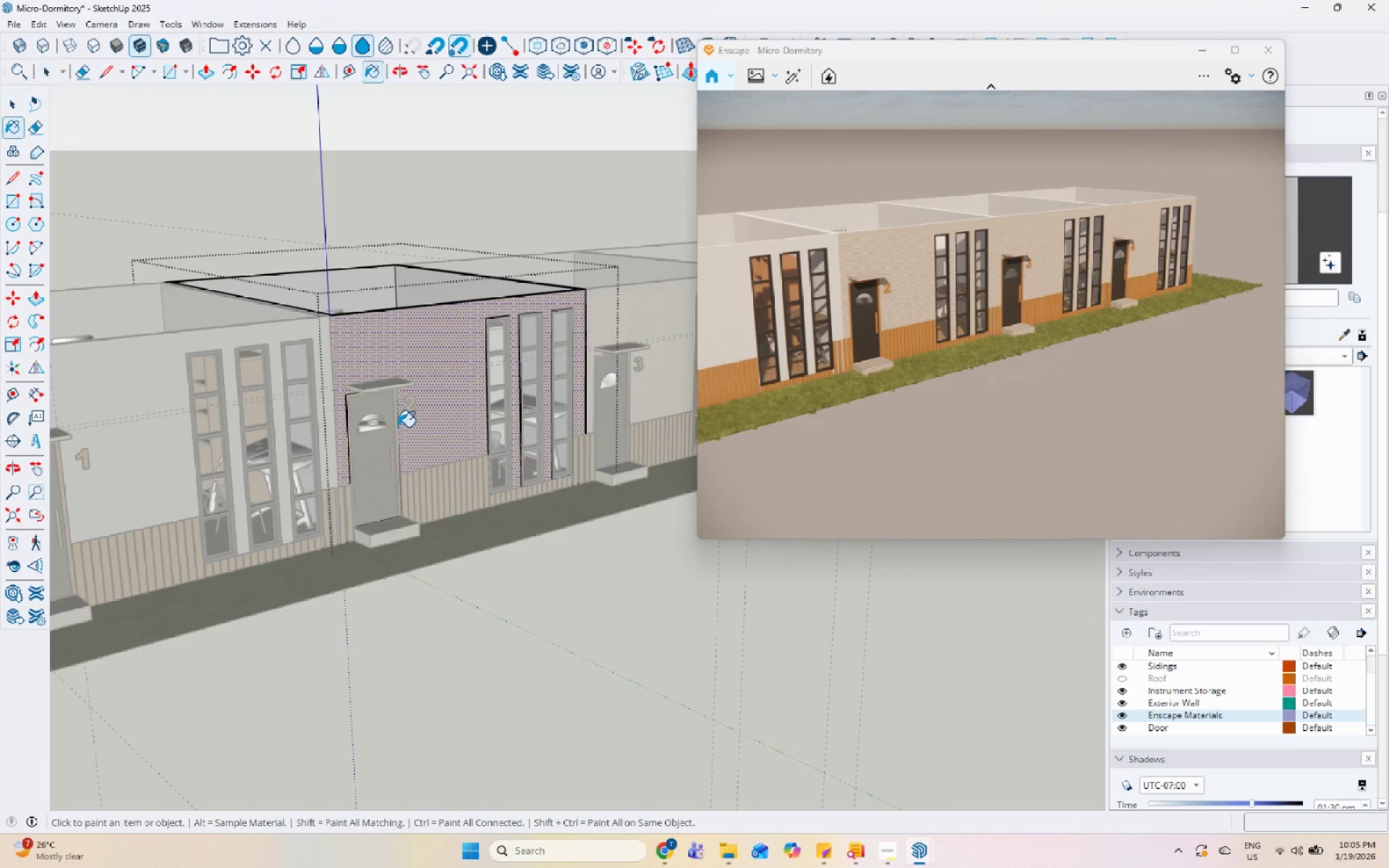 
left_click([428, 388])
 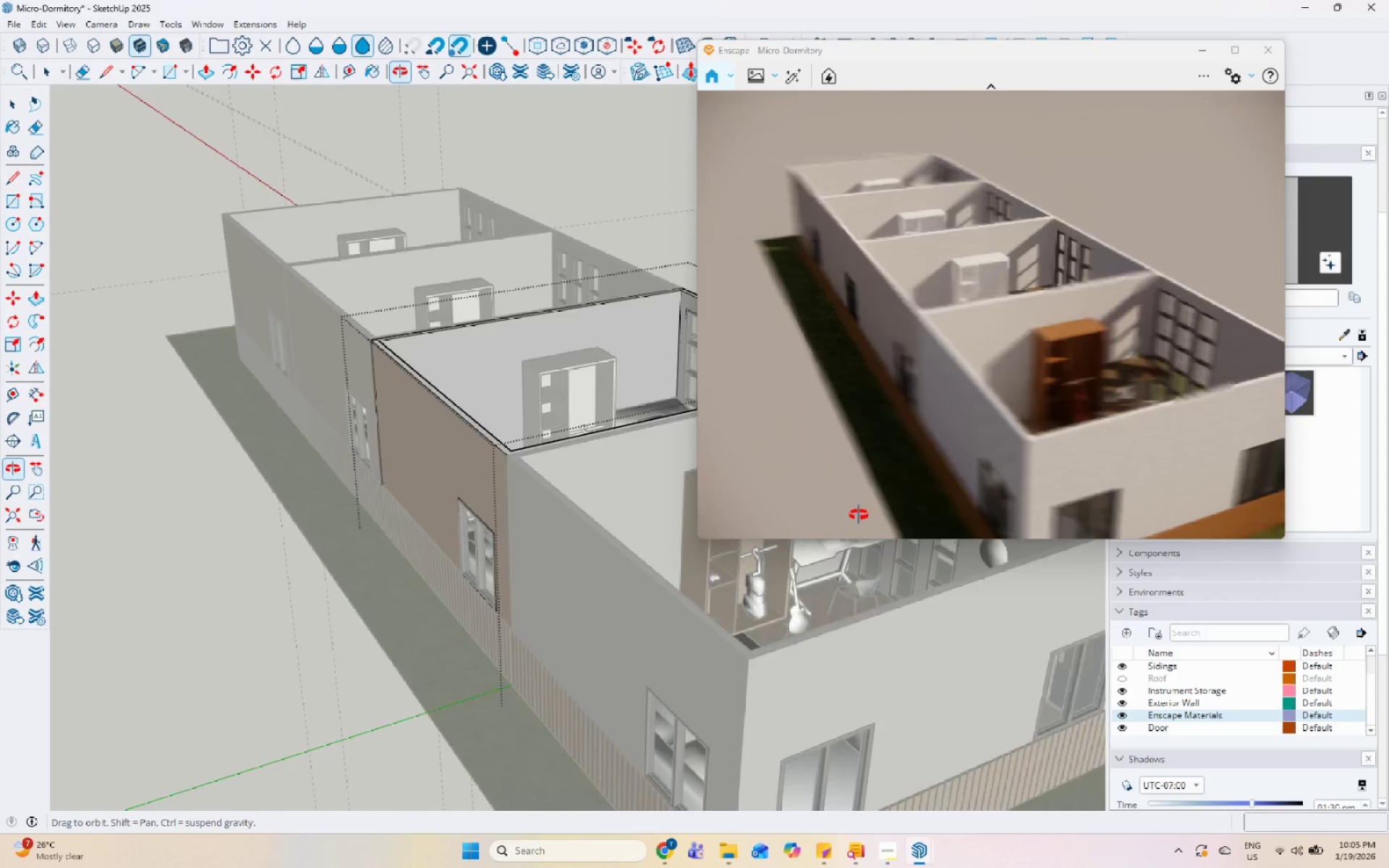 
left_click_drag(start_coordinate=[558, 491], to_coordinate=[562, 491])
 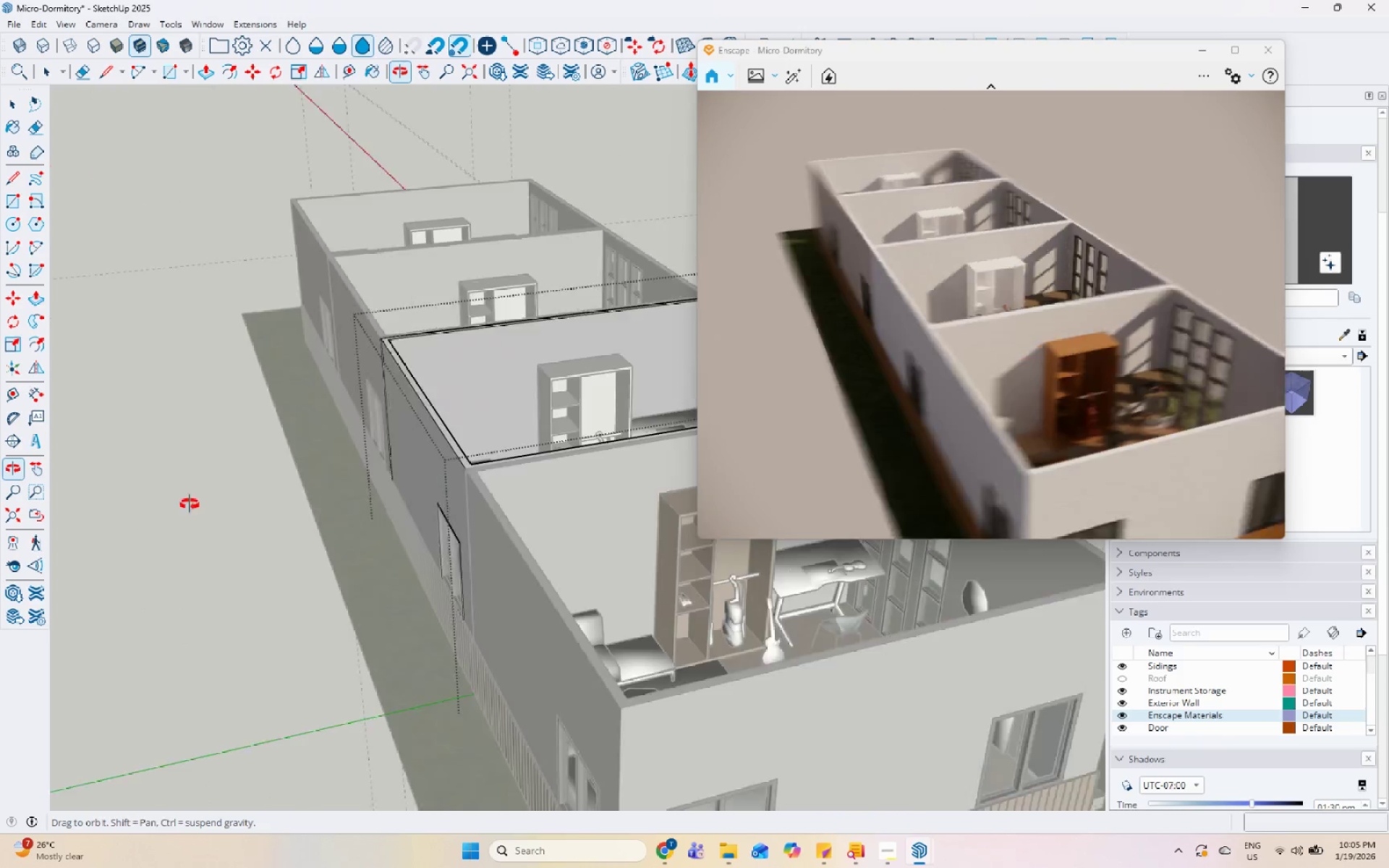 
scroll: coordinate [938, 536], scroll_direction: up, amount: 1.0
 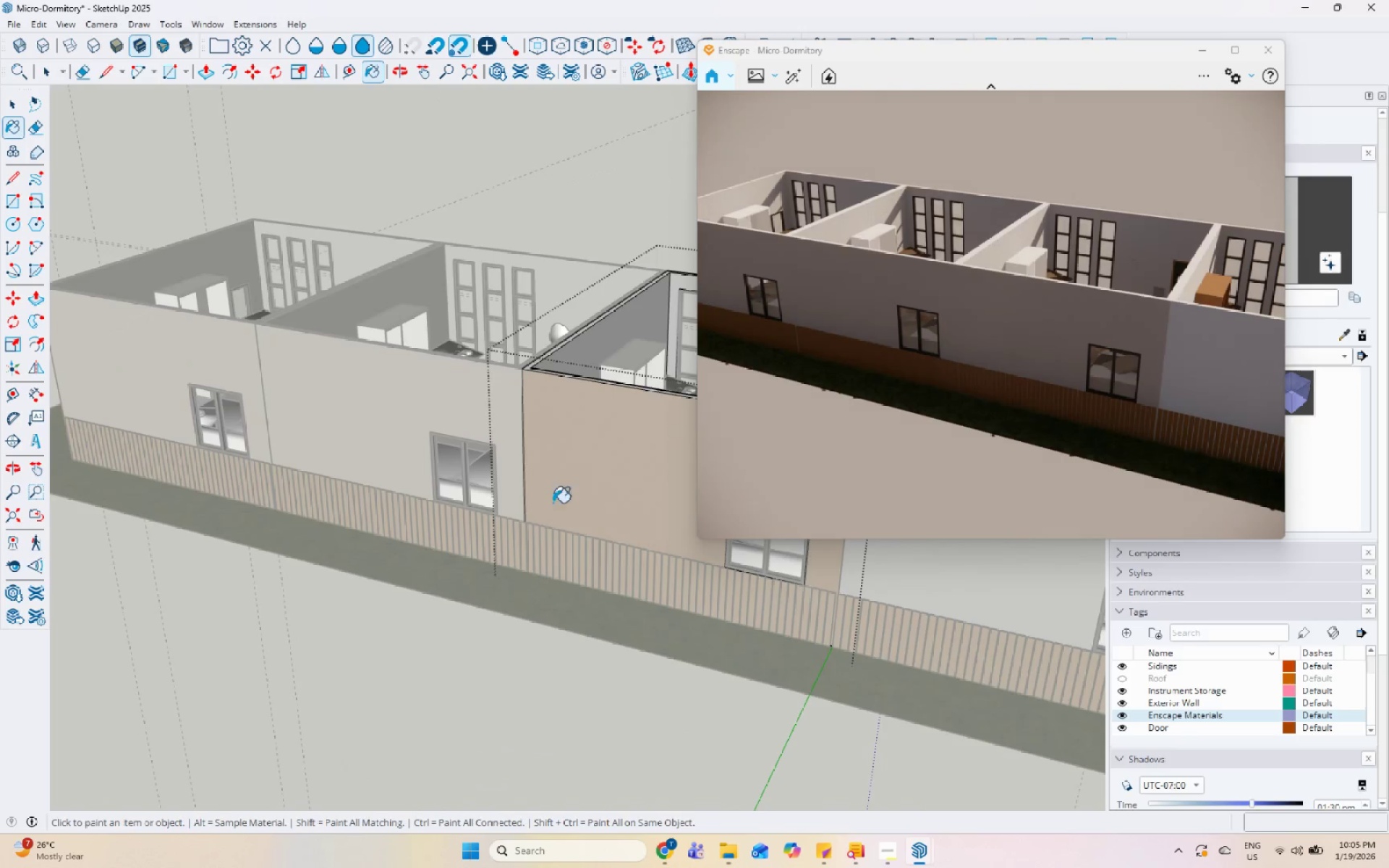 
key(Space)
 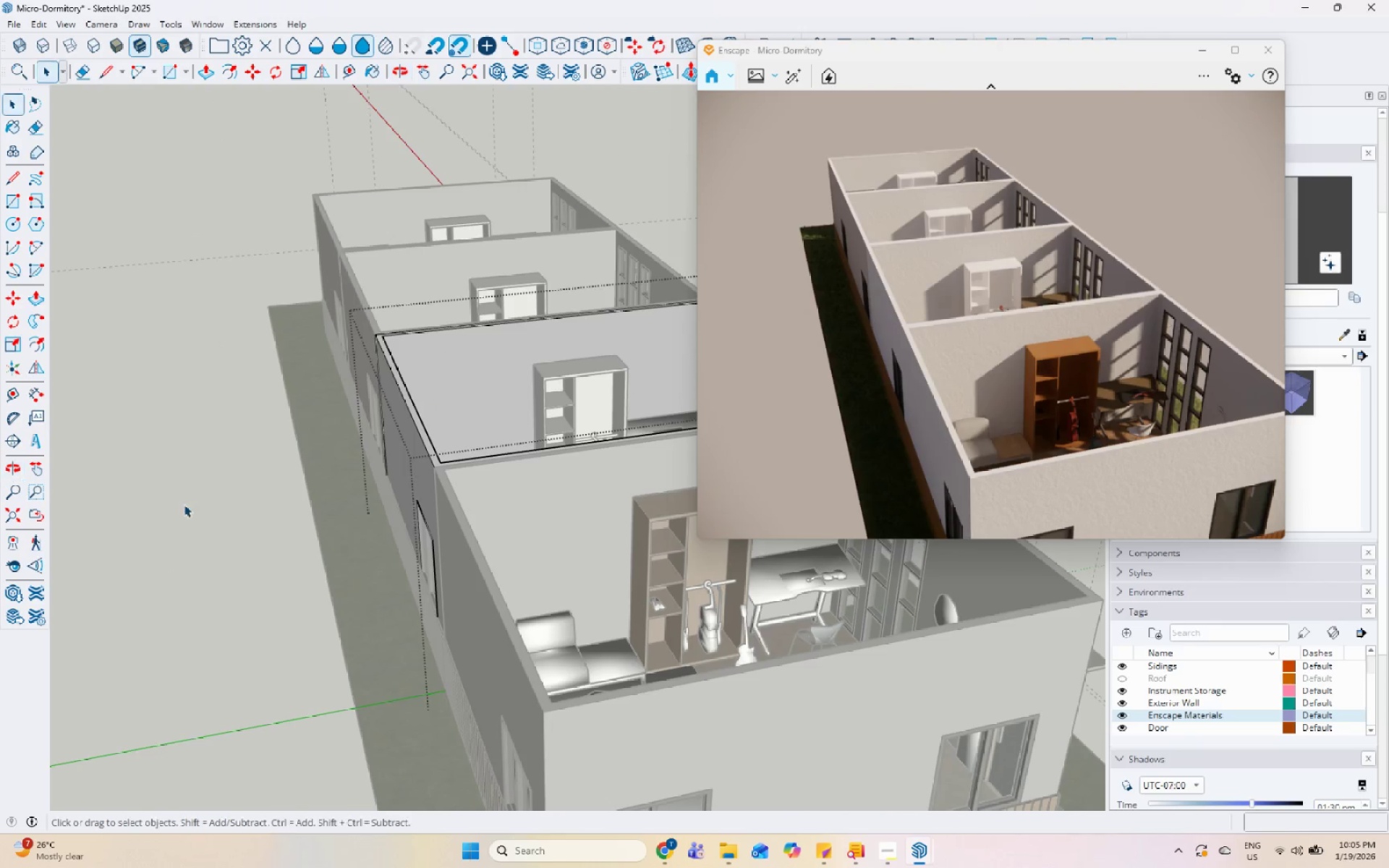 
key(Escape)
 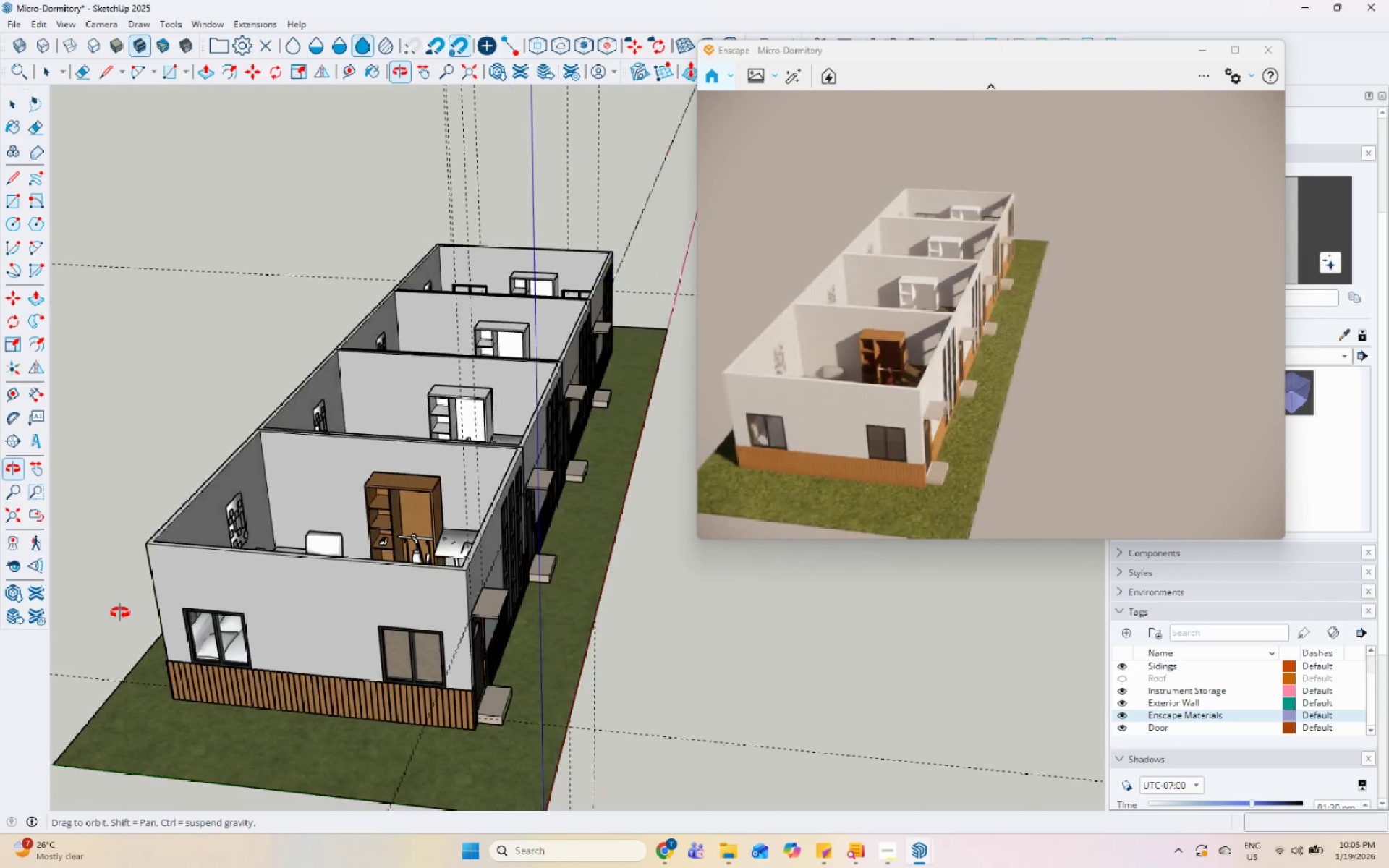 
scroll: coordinate [116, 612], scroll_direction: down, amount: 13.0
 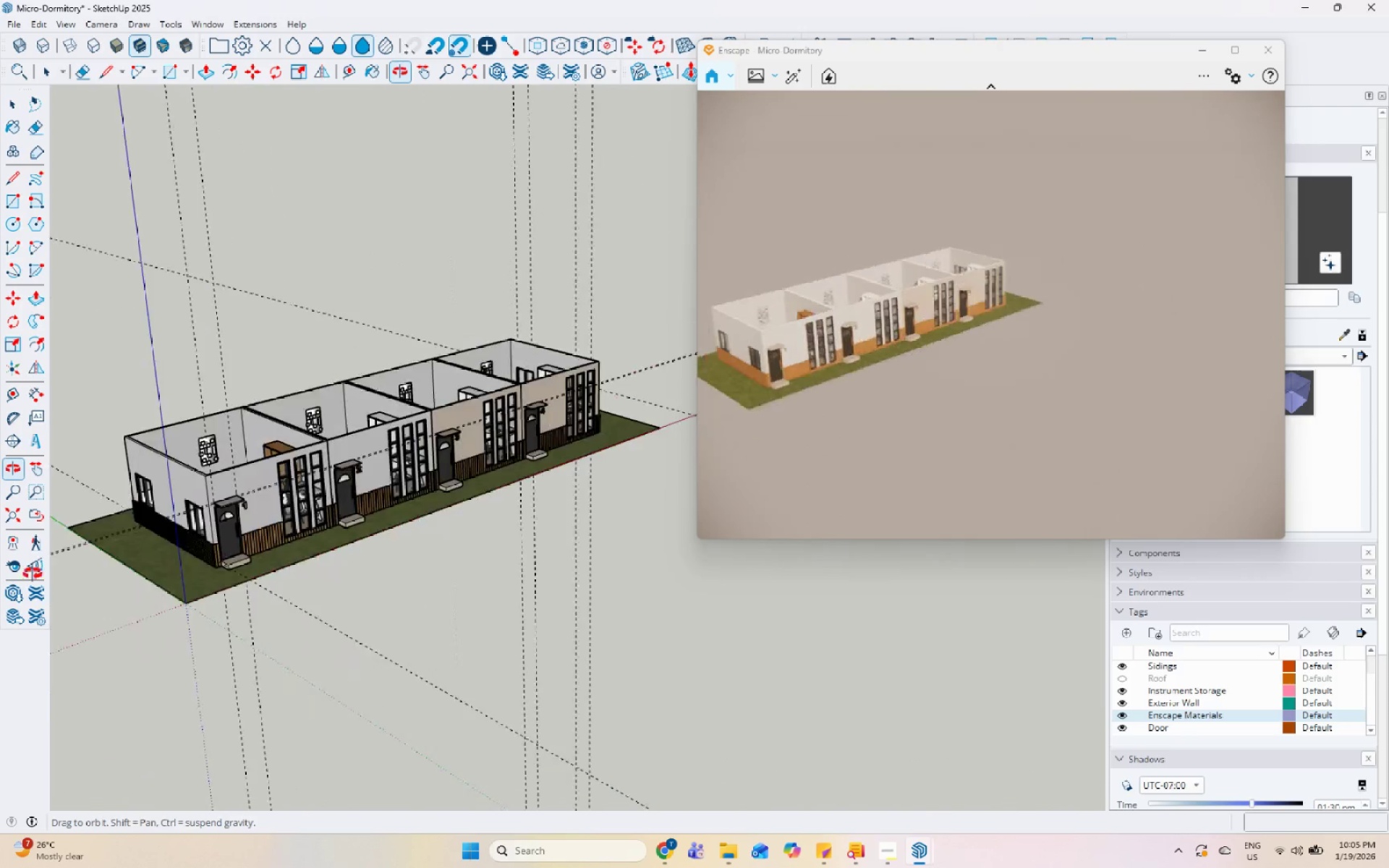 
scroll: coordinate [437, 431], scroll_direction: up, amount: 11.0
 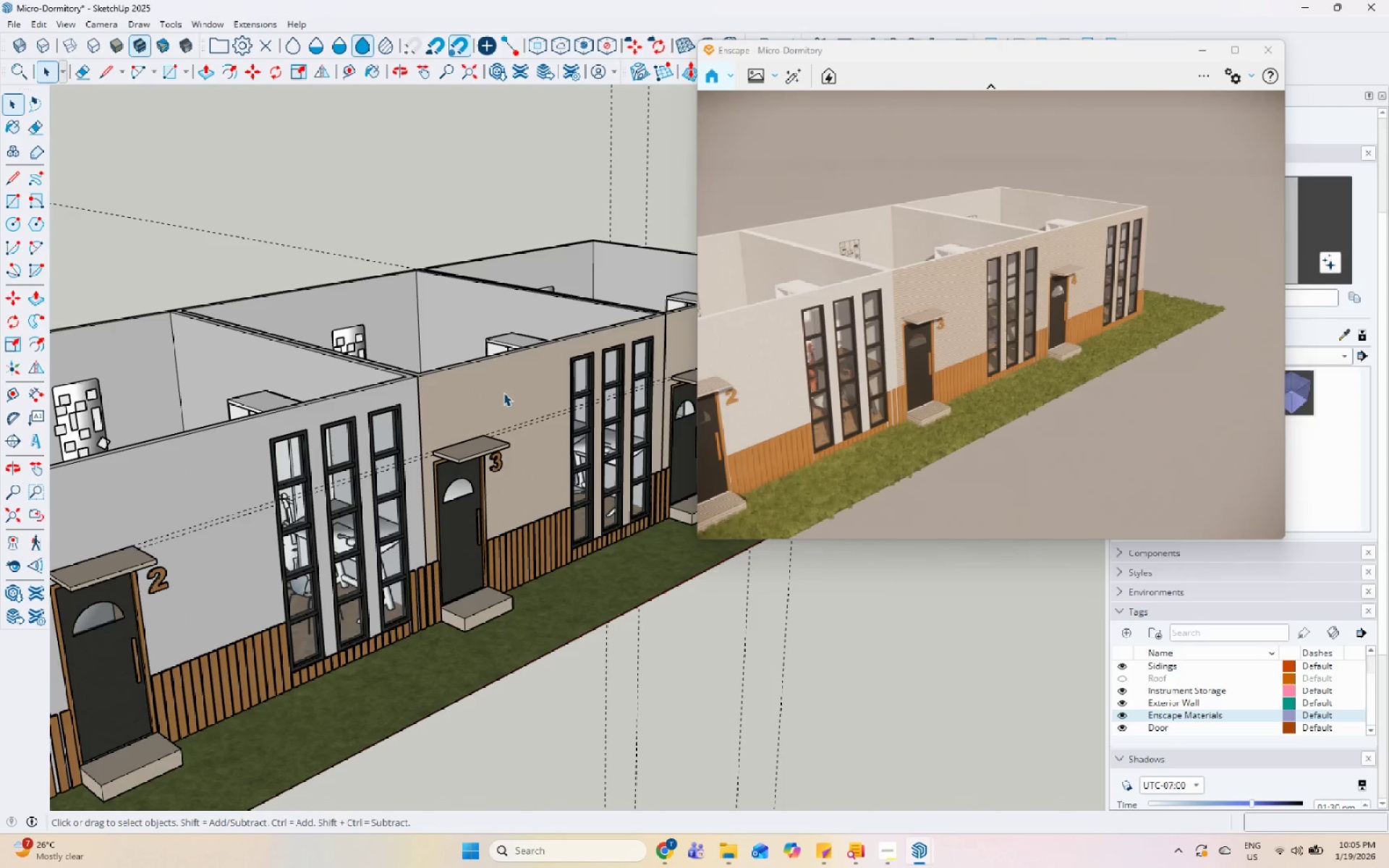 
double_click([509, 388])
 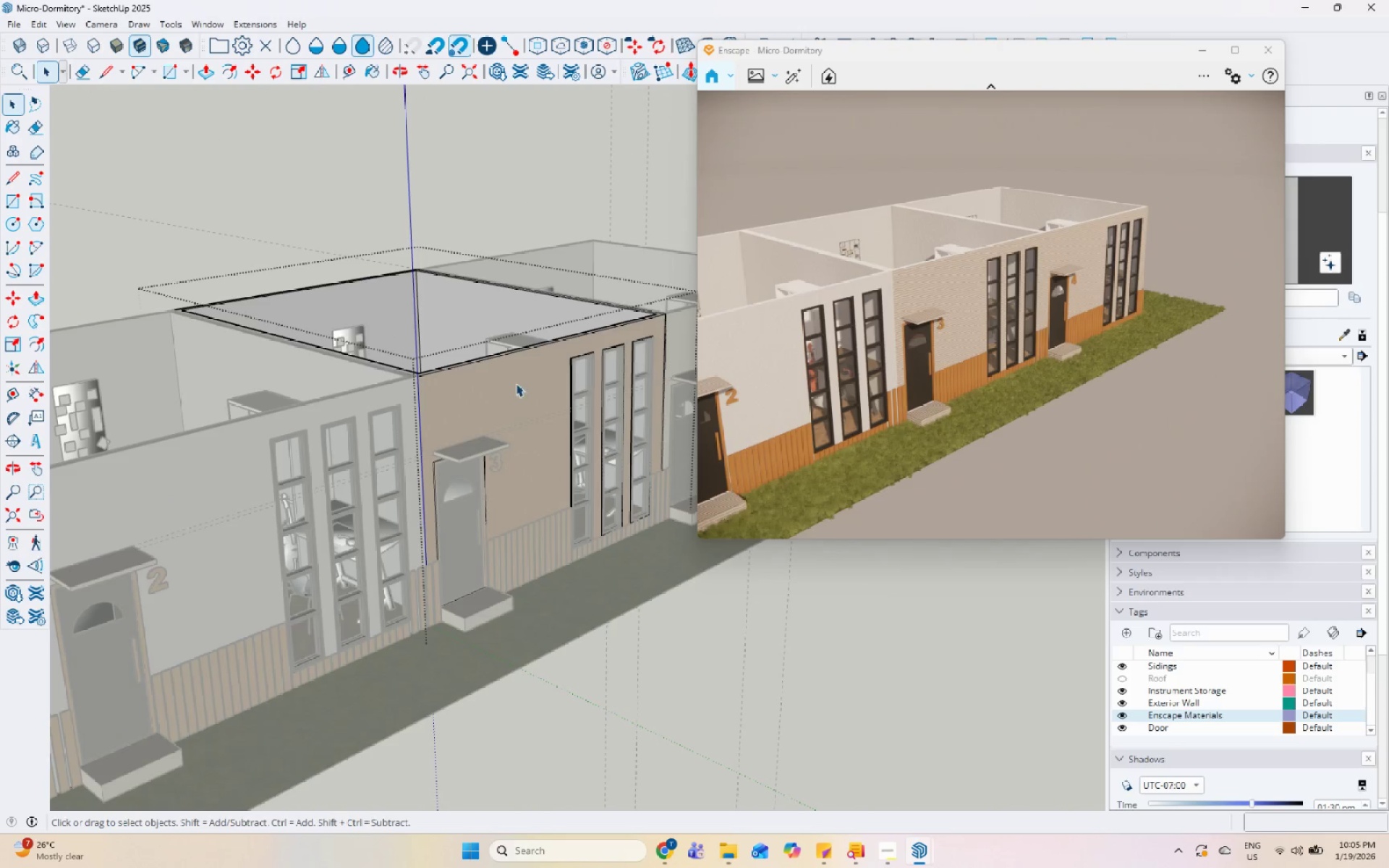 
triple_click([522, 378])
 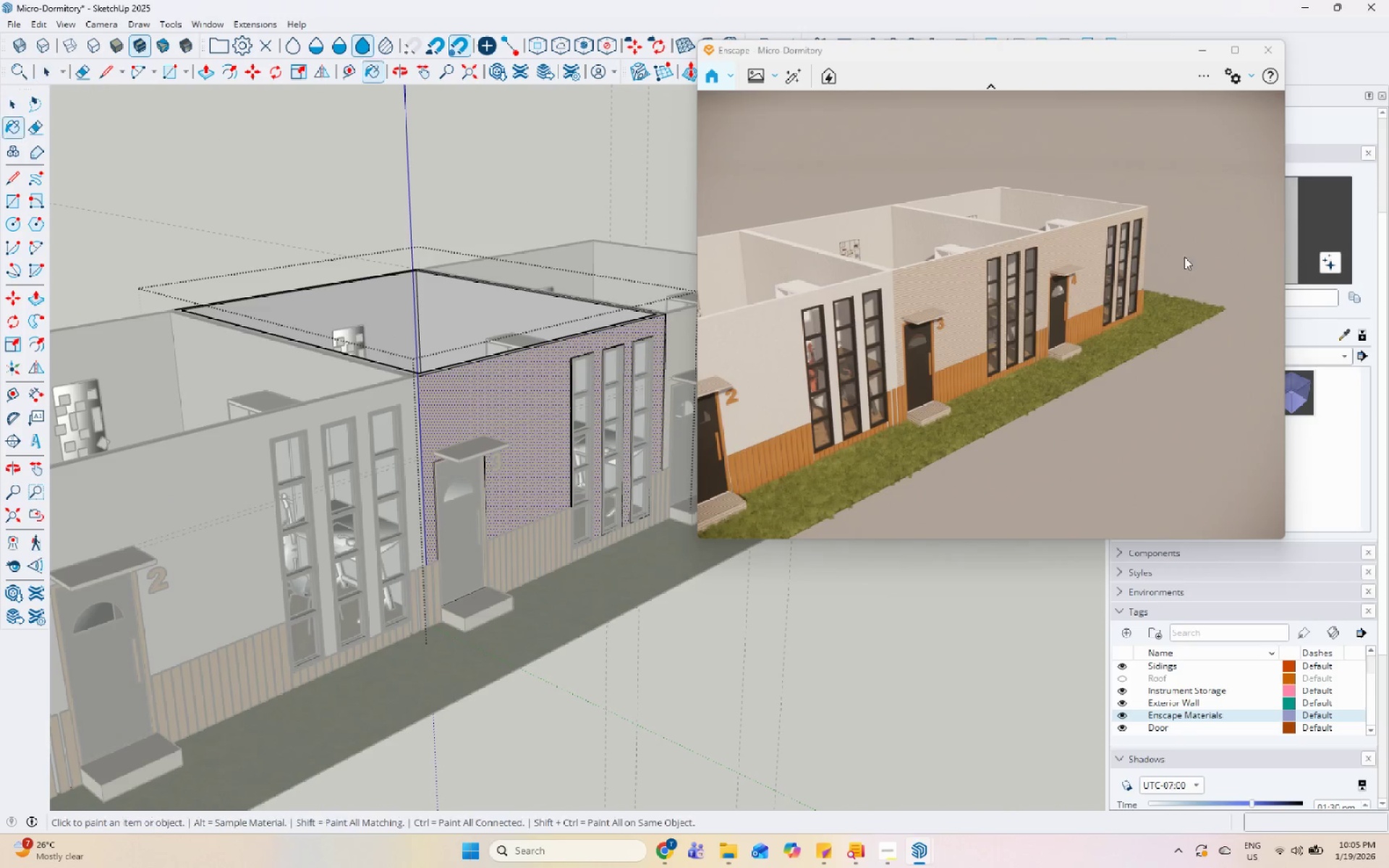 
left_click([538, 404])
 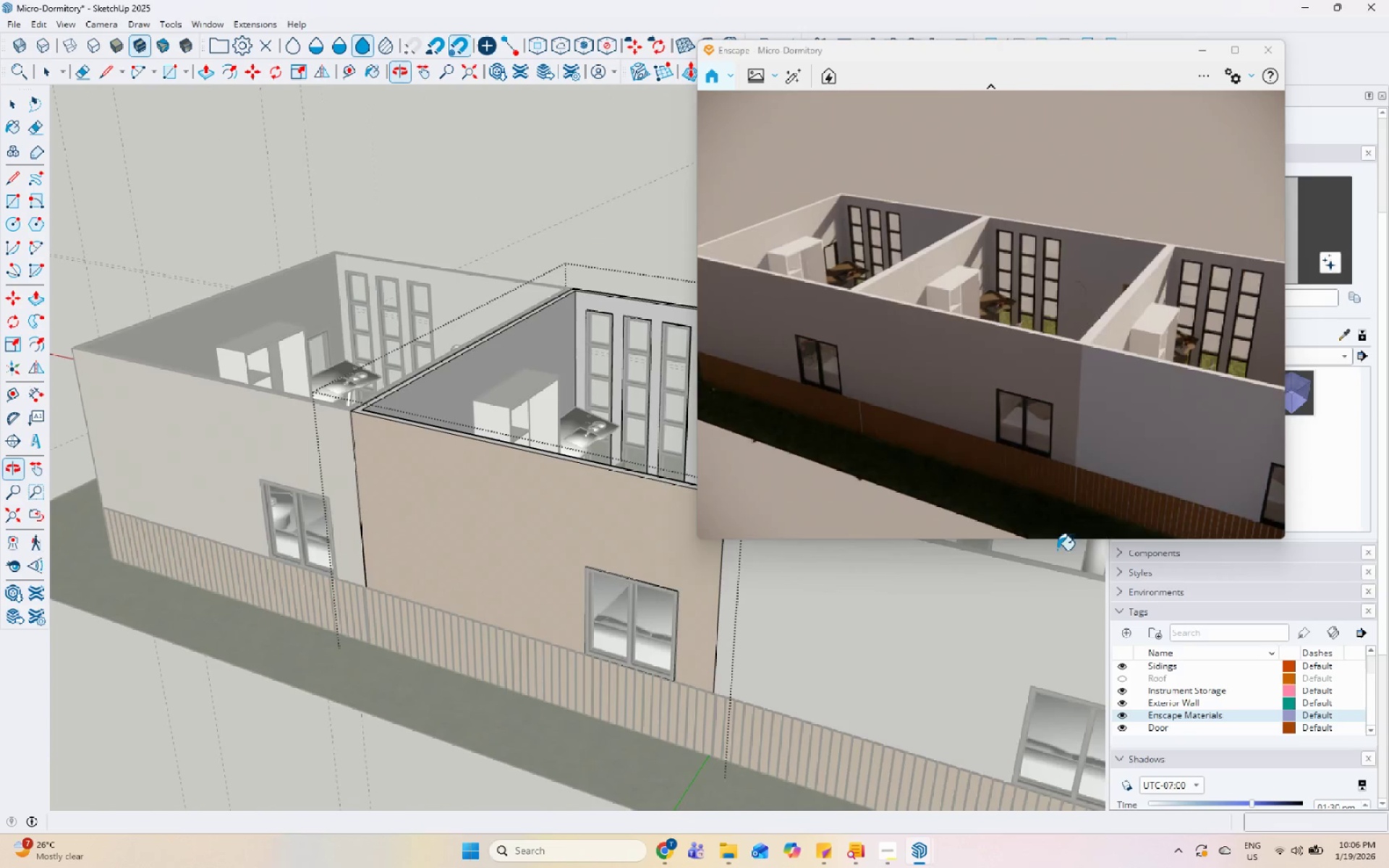 
left_click_drag(start_coordinate=[438, 542], to_coordinate=[456, 540])
 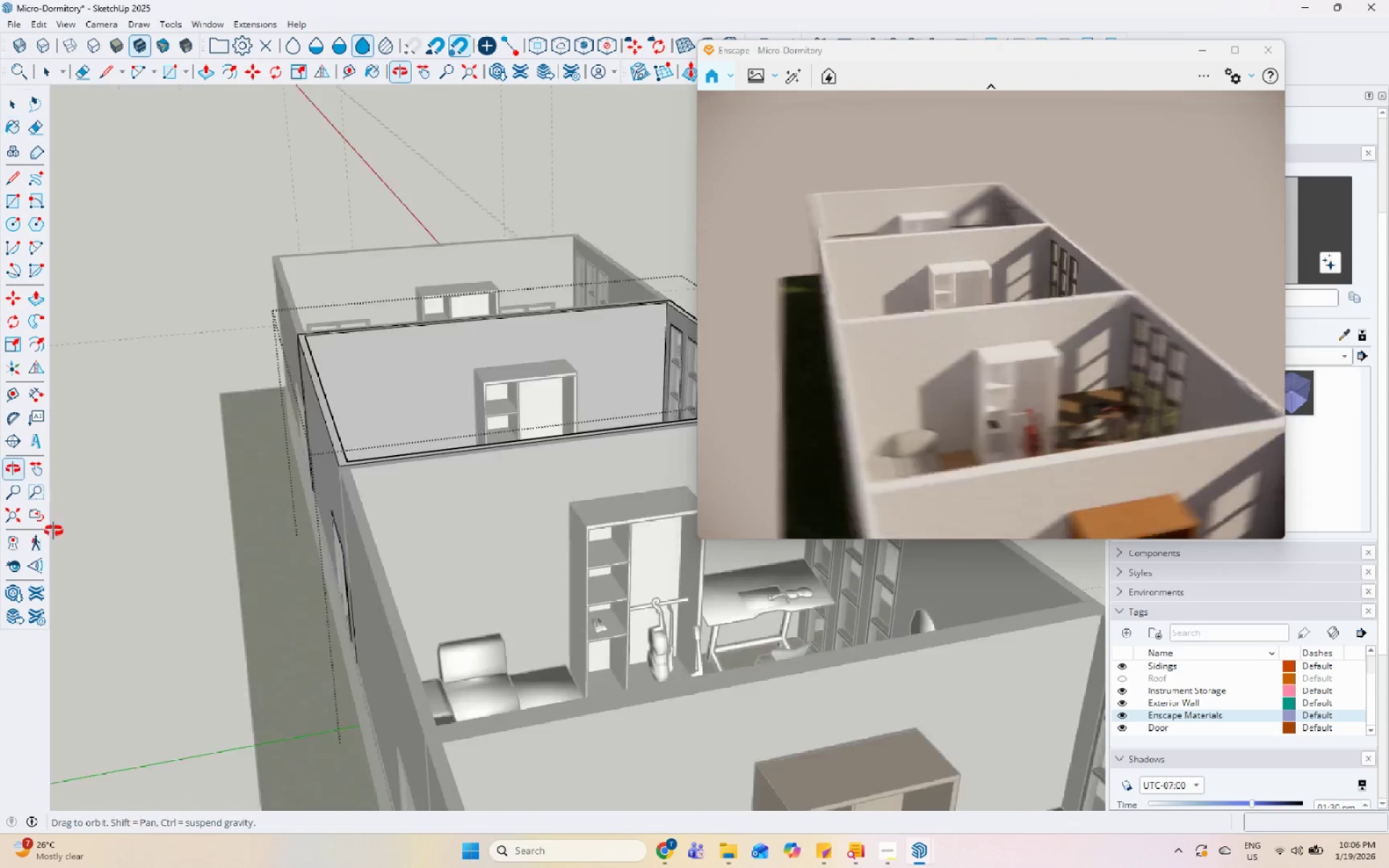 
key(Space)
 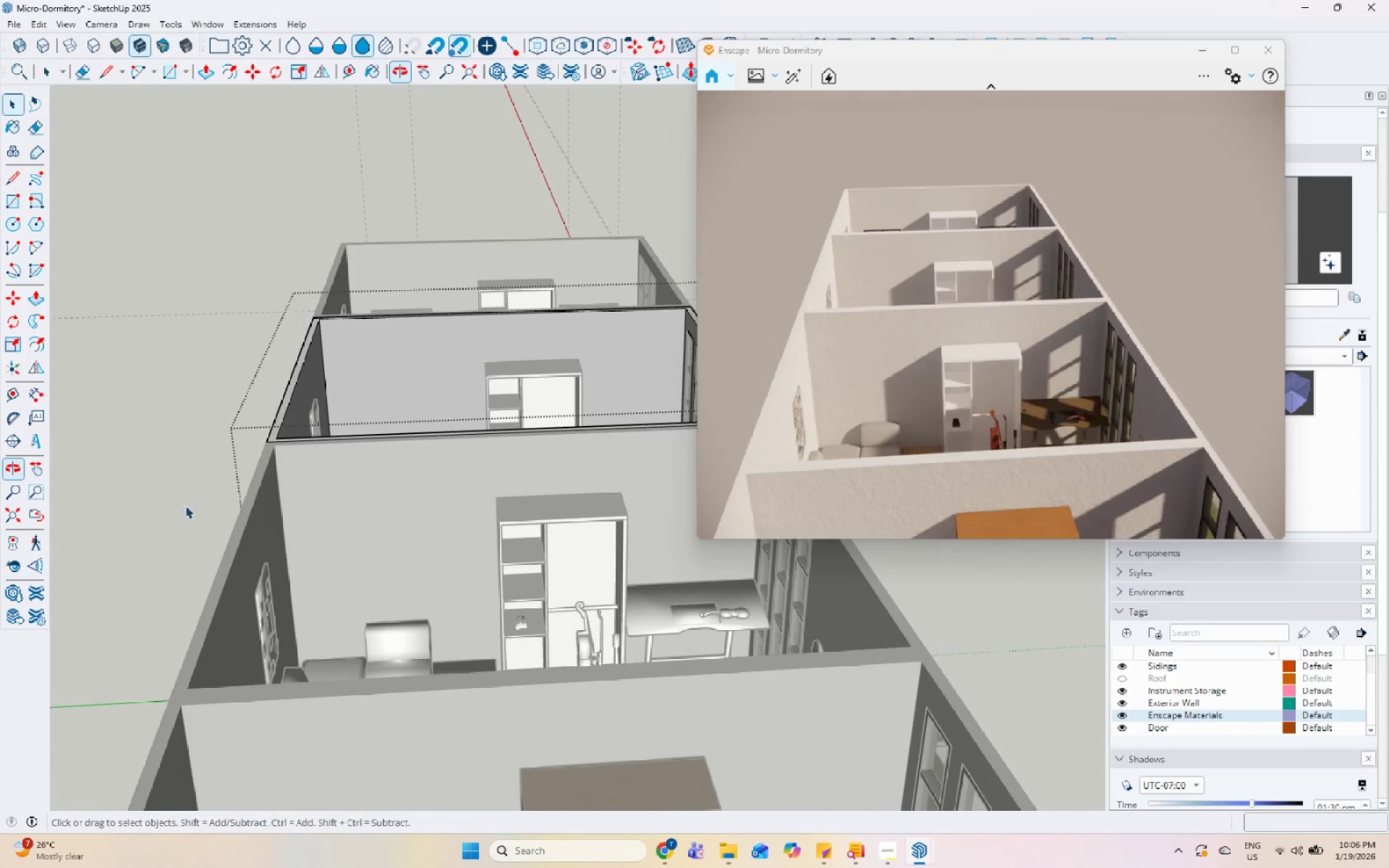 
key(Escape)
 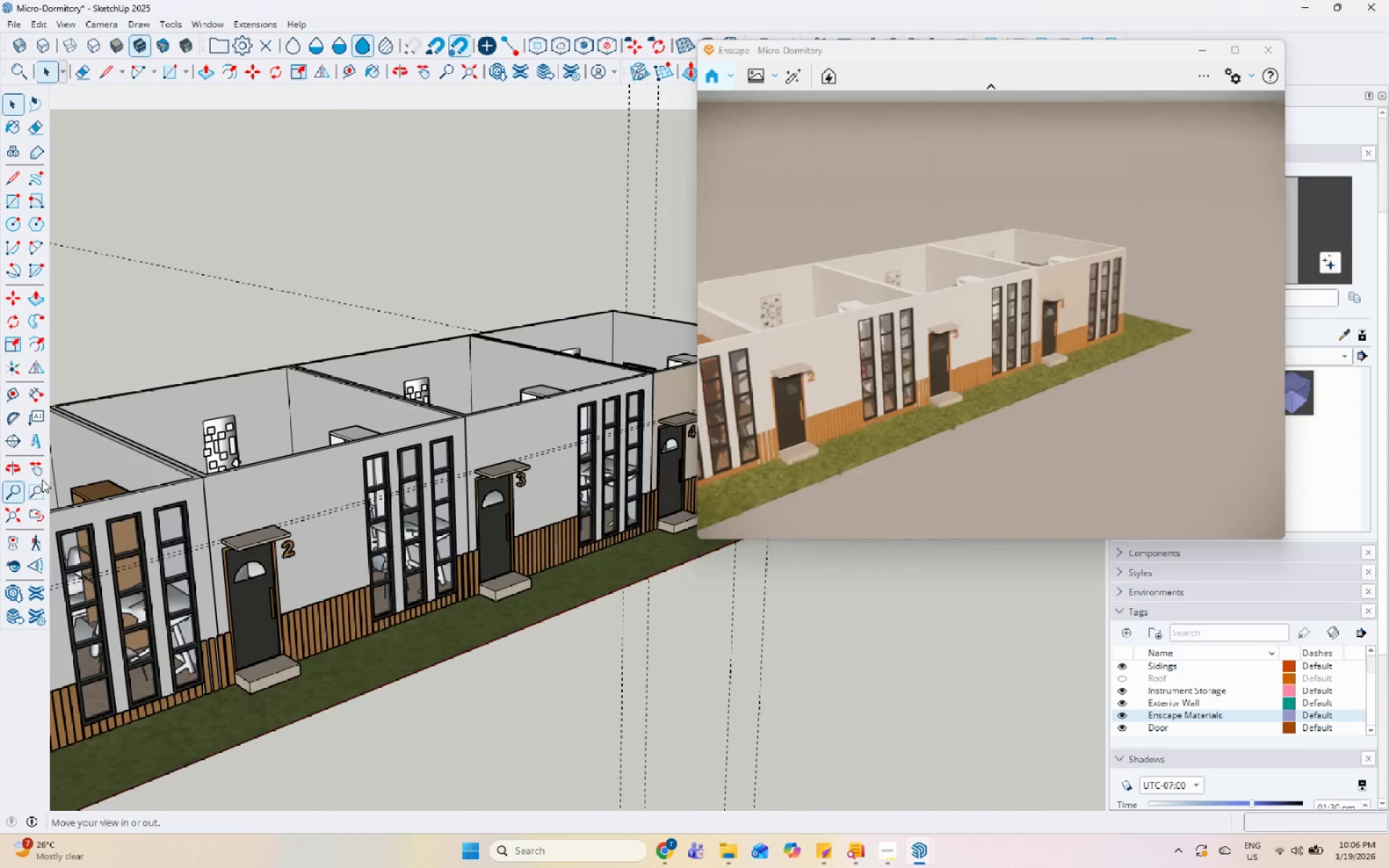 
scroll: coordinate [166, 518], scroll_direction: down, amount: 7.0
 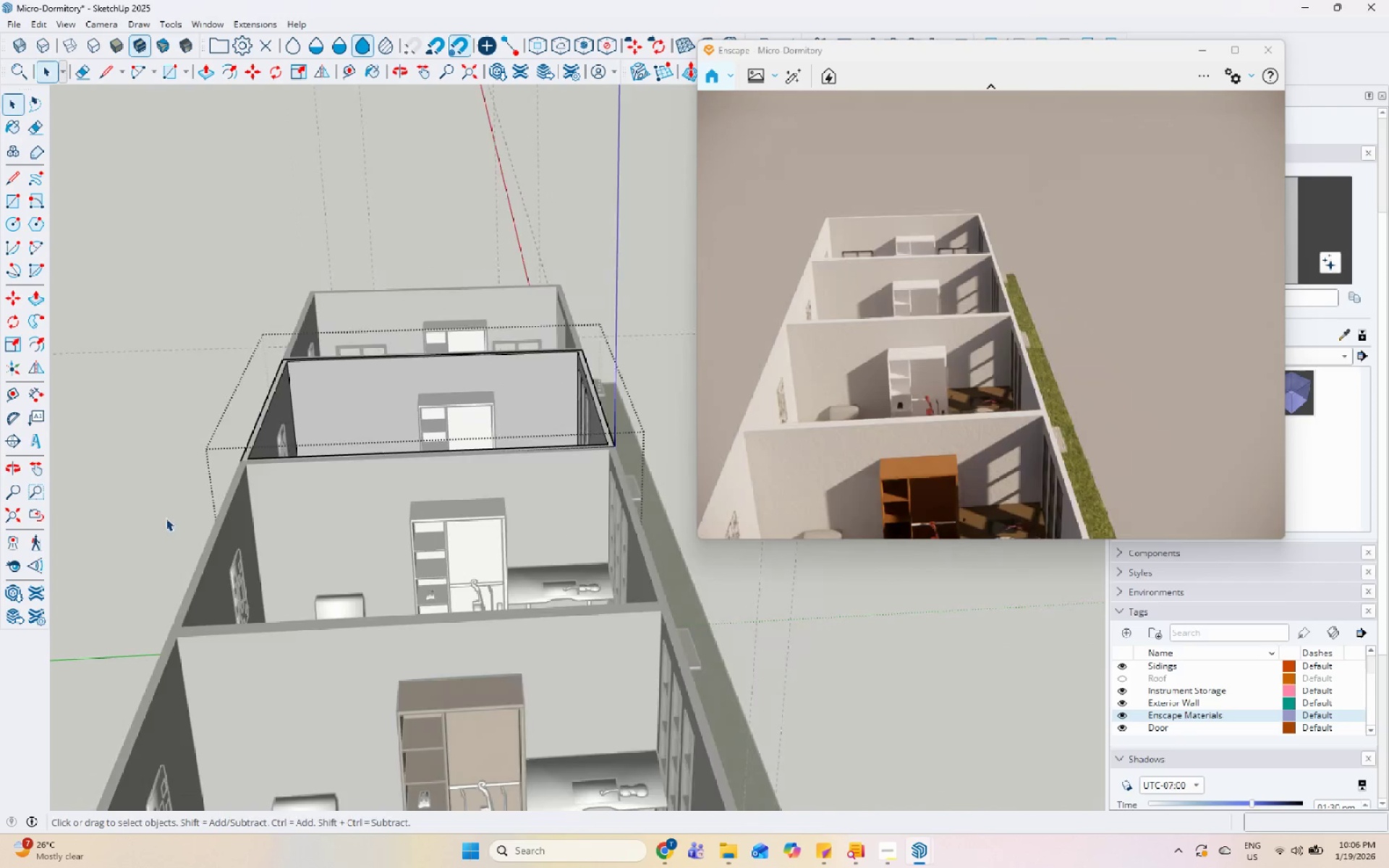 
scroll: coordinate [475, 496], scroll_direction: up, amount: 3.0
 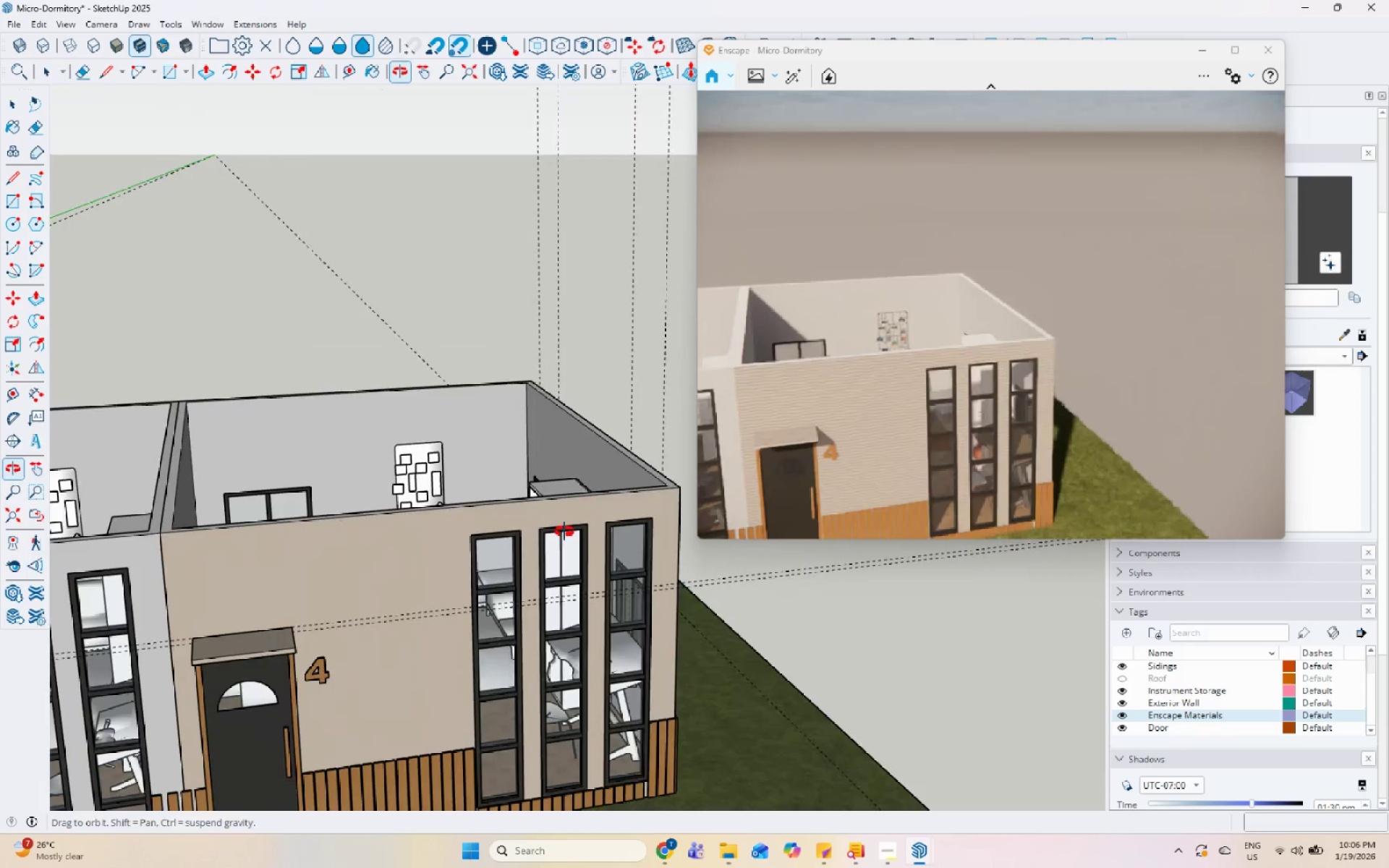 
left_click([394, 549])
 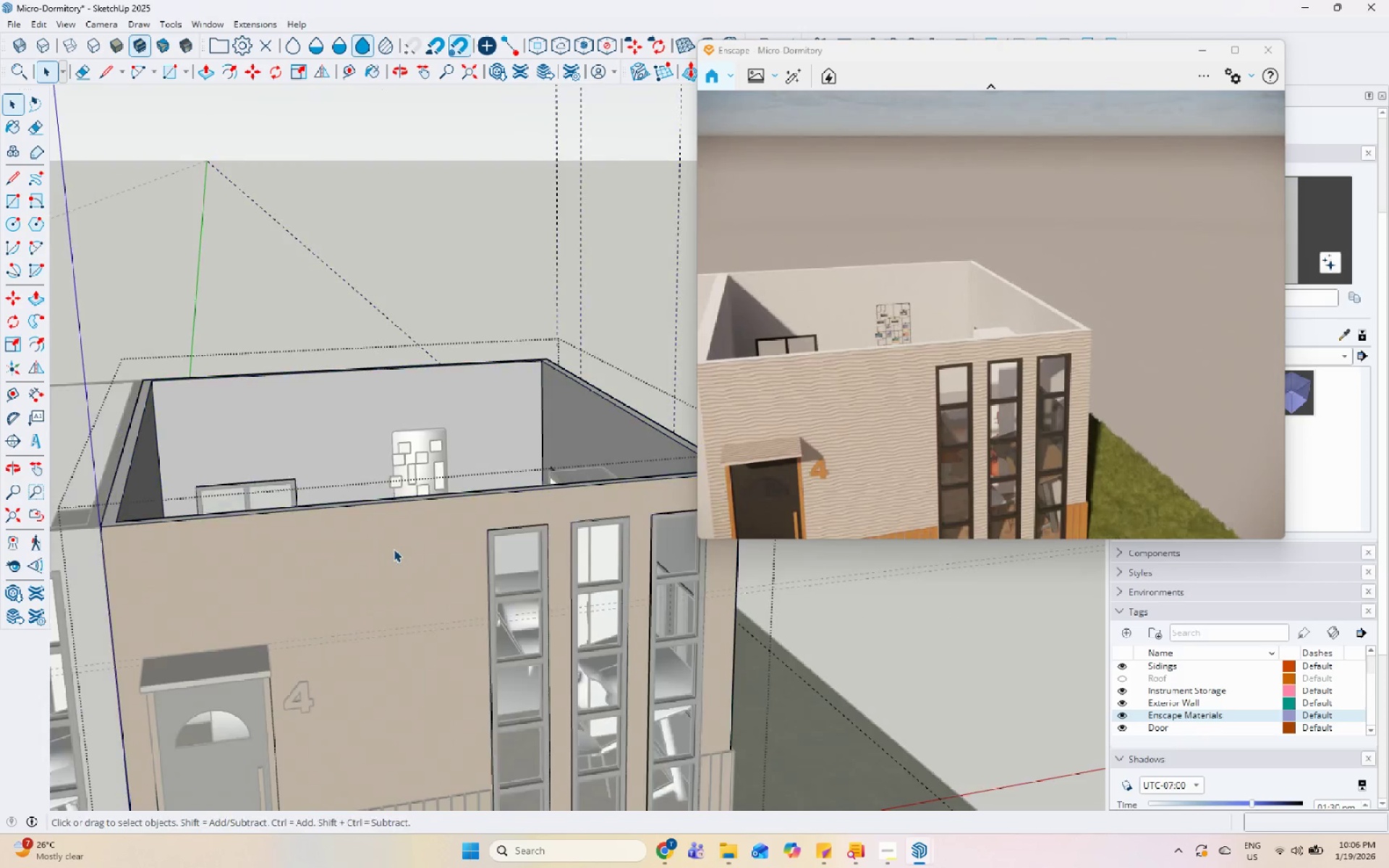 
triple_click([405, 545])
 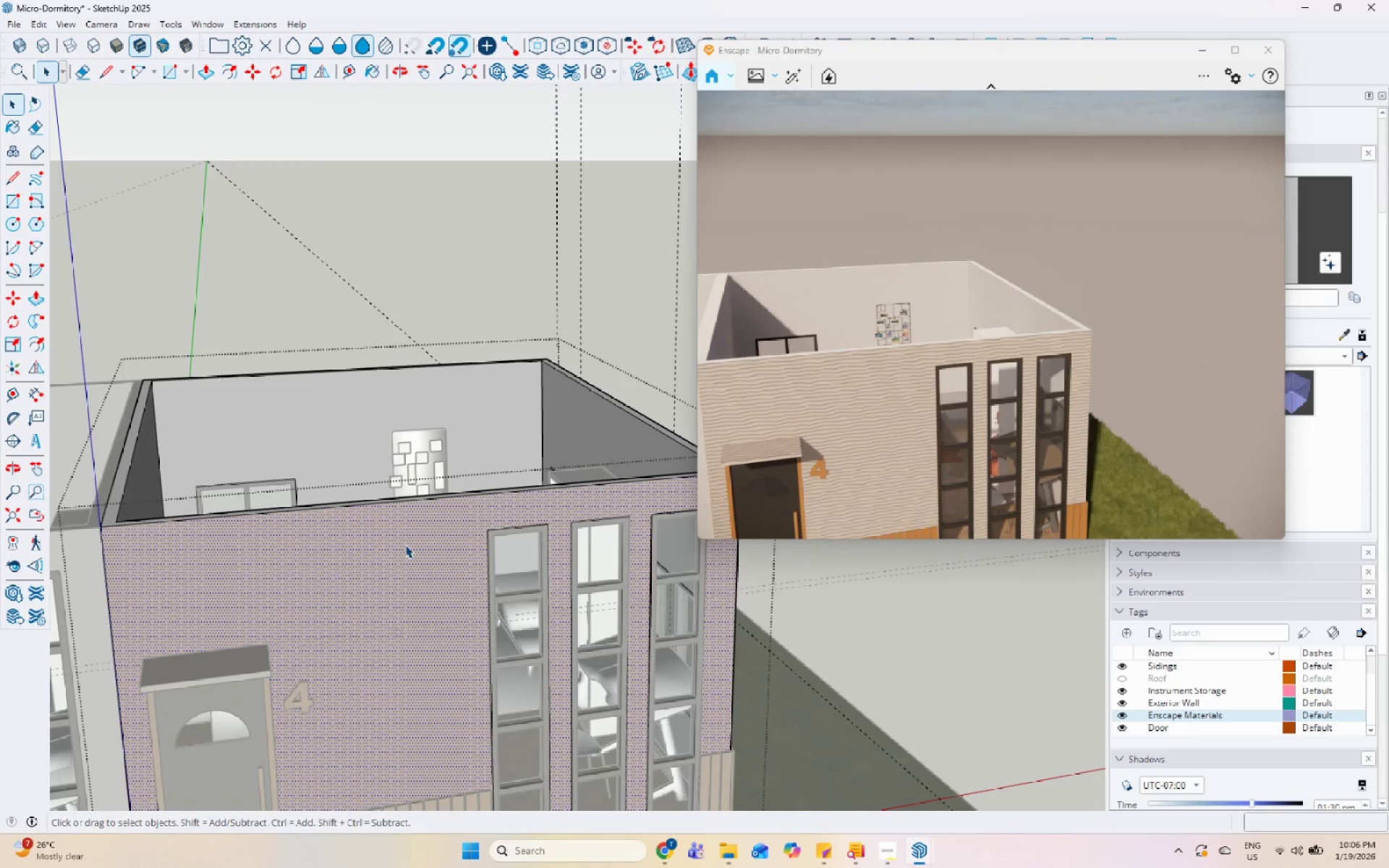 
scroll: coordinate [401, 550], scroll_direction: up, amount: 2.0
 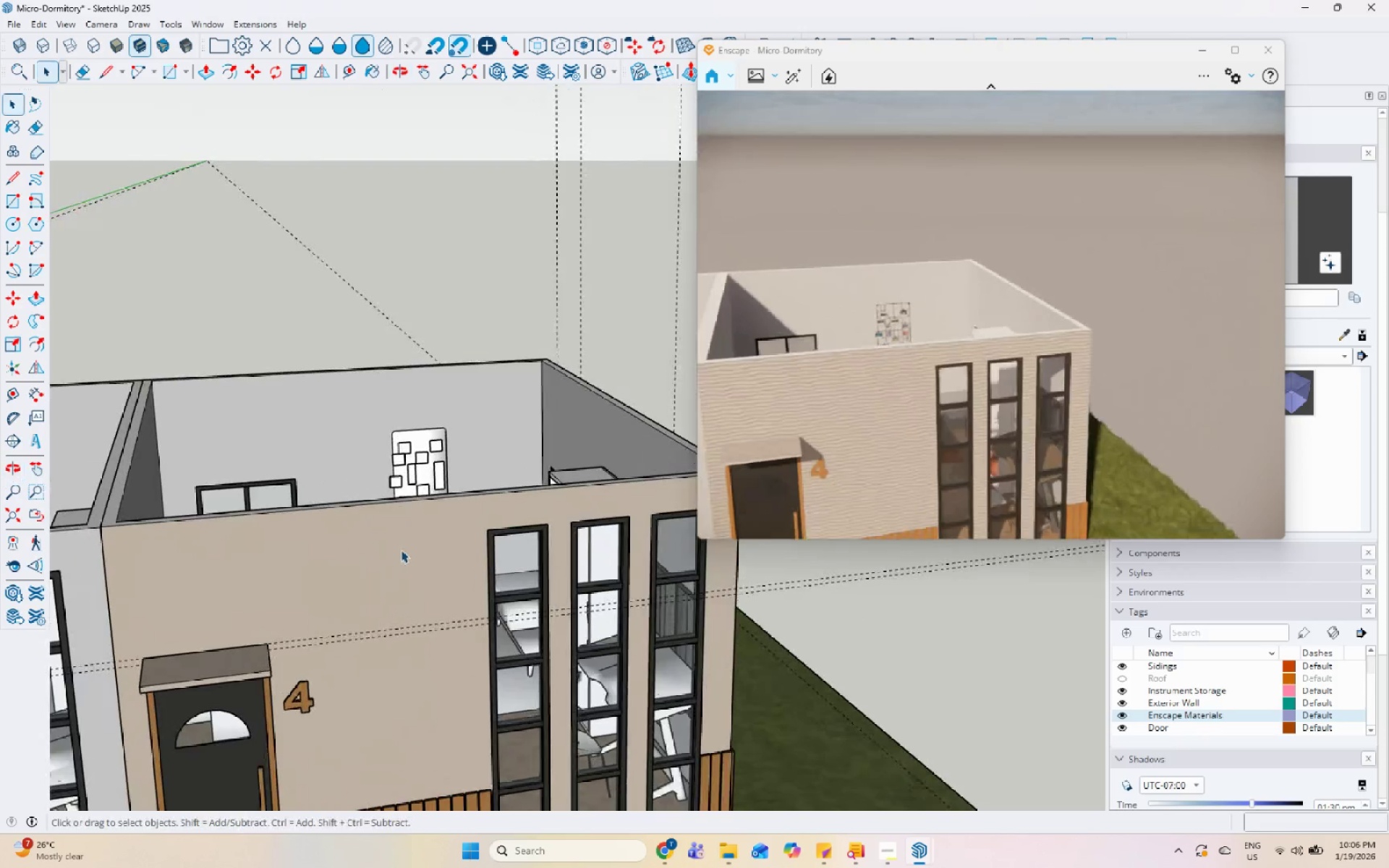 
triple_click([405, 545])
 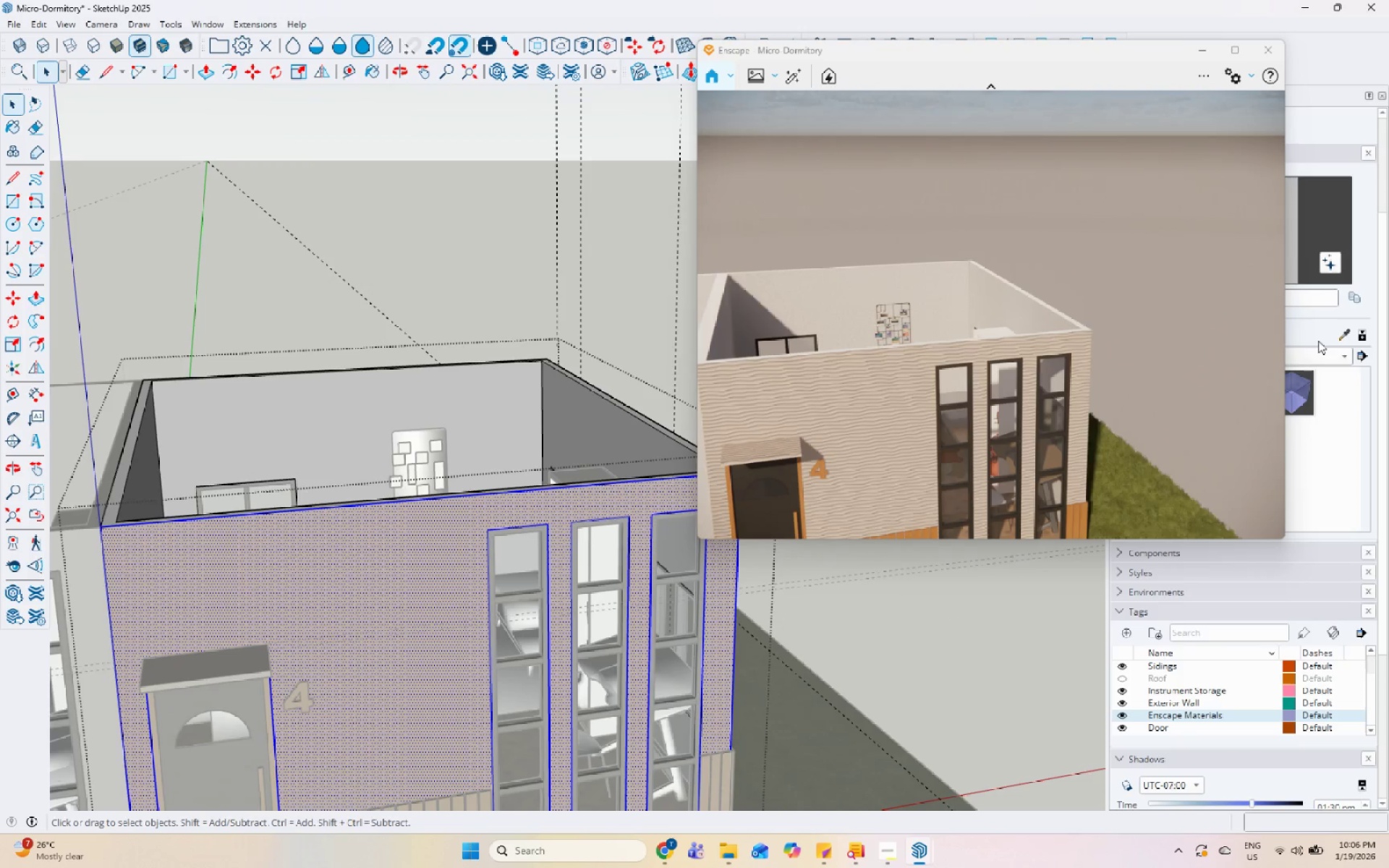 
left_click([1343, 336])
 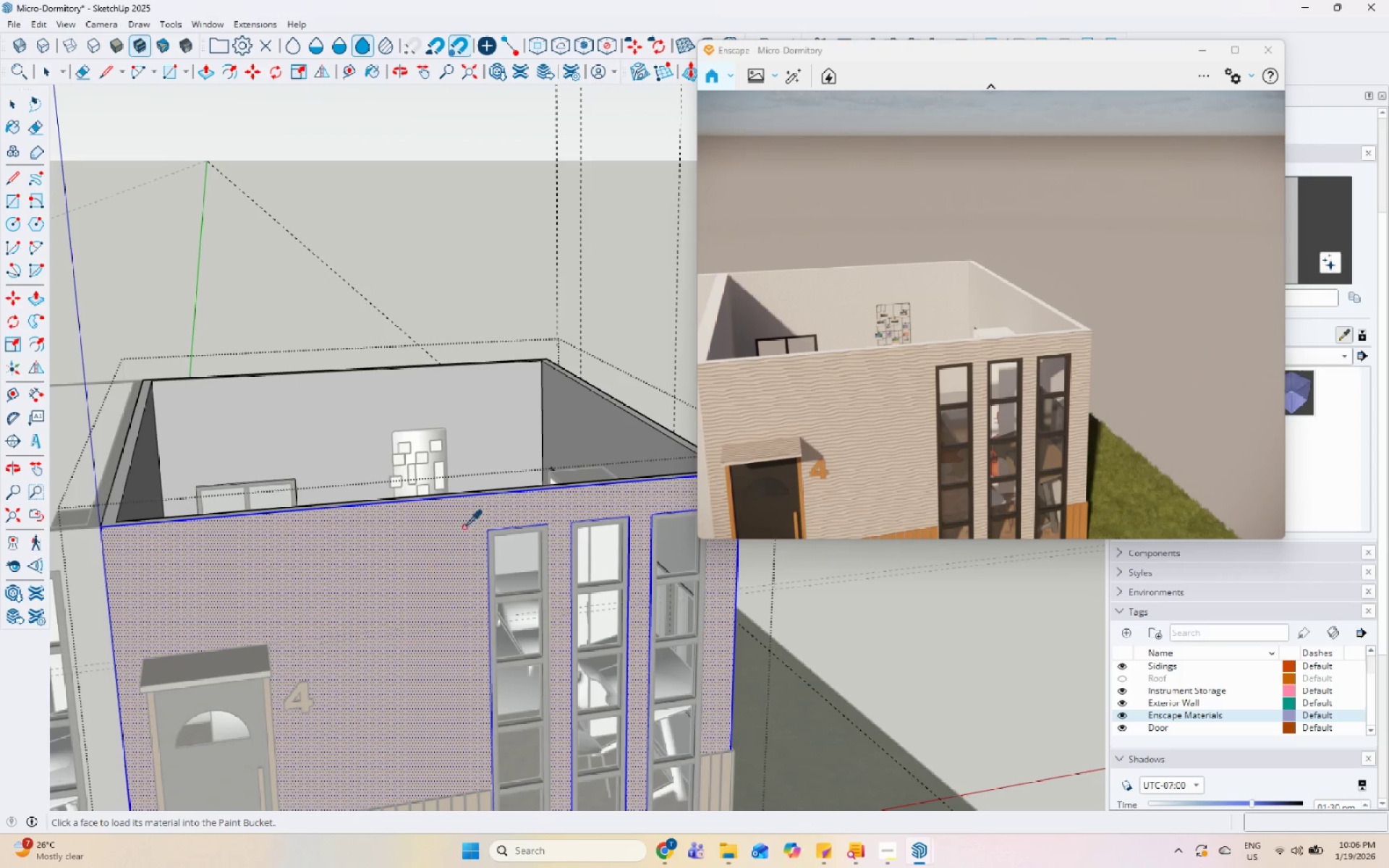 
key(Space)
 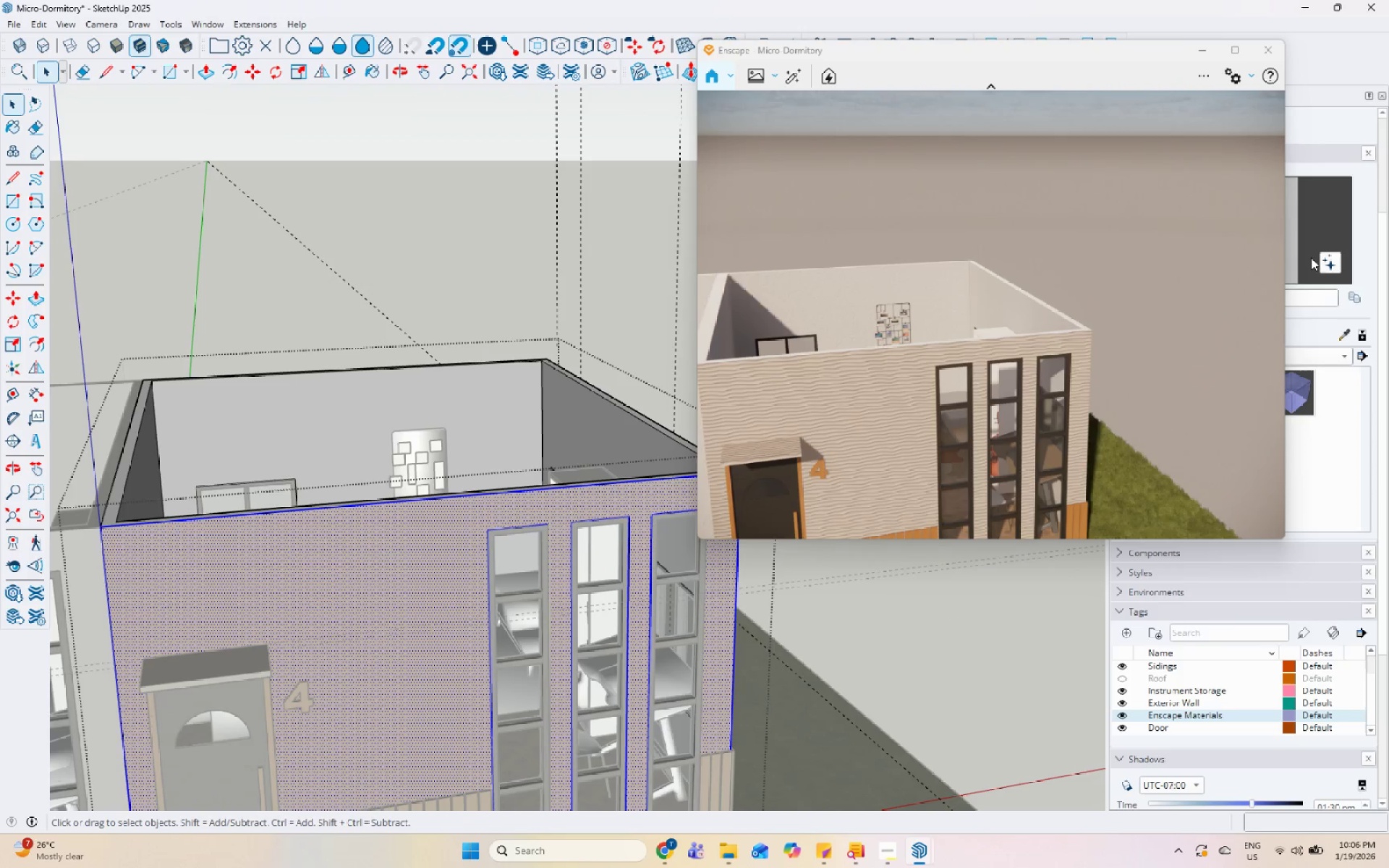 
left_click([1294, 254])
 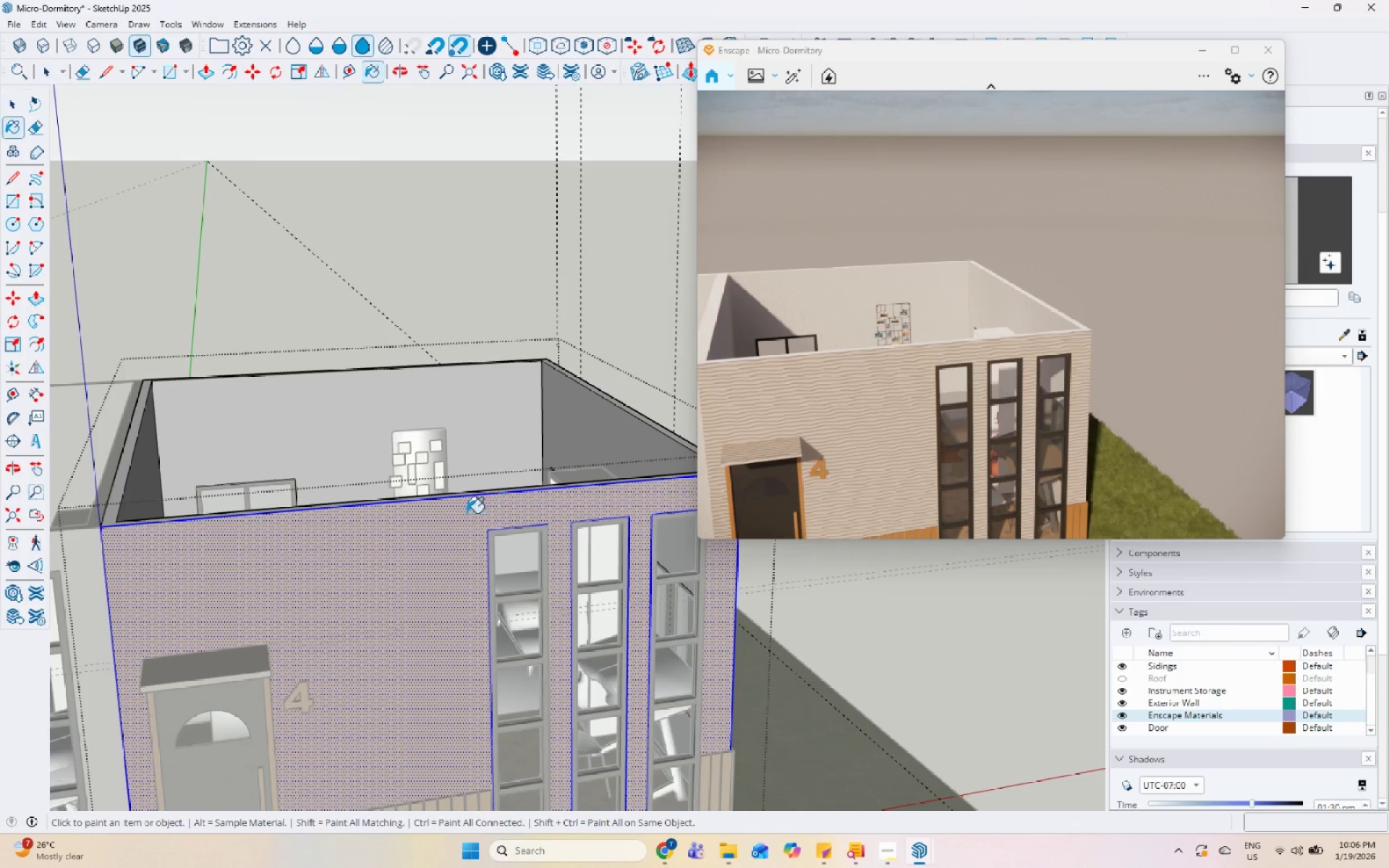 
left_click([388, 554])
 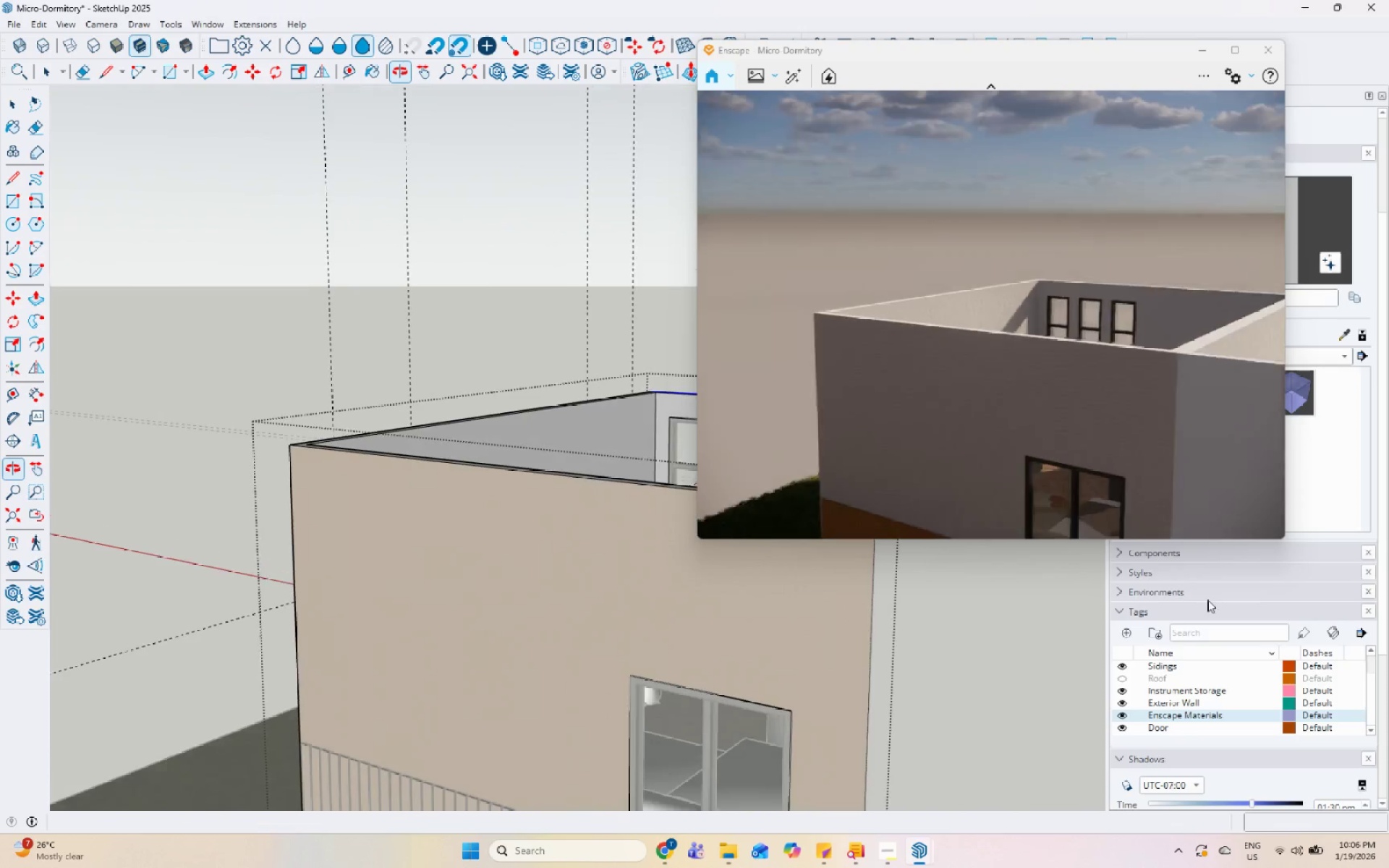 
left_click([549, 603])
 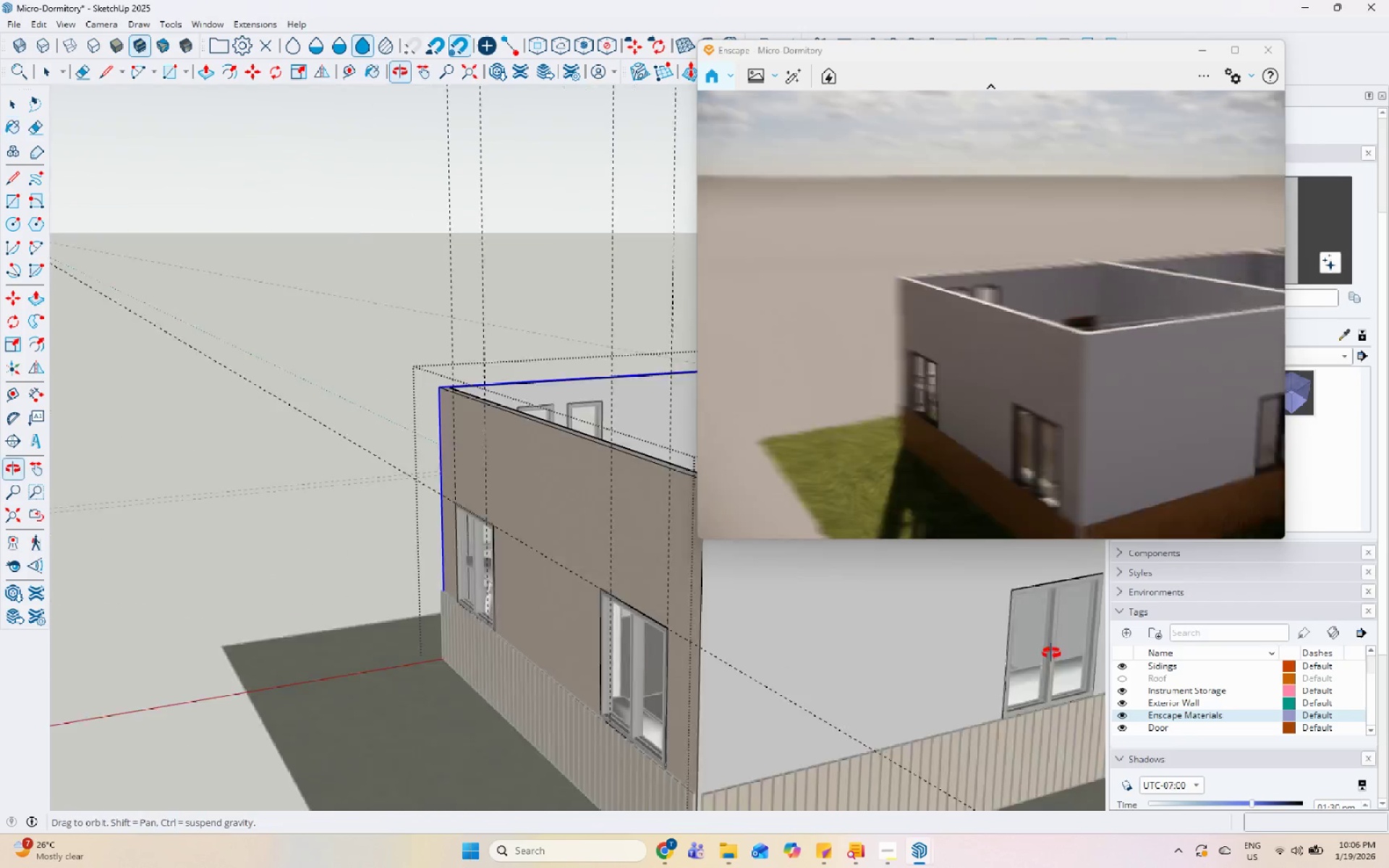 
scroll: coordinate [1130, 660], scroll_direction: up, amount: 1.0
 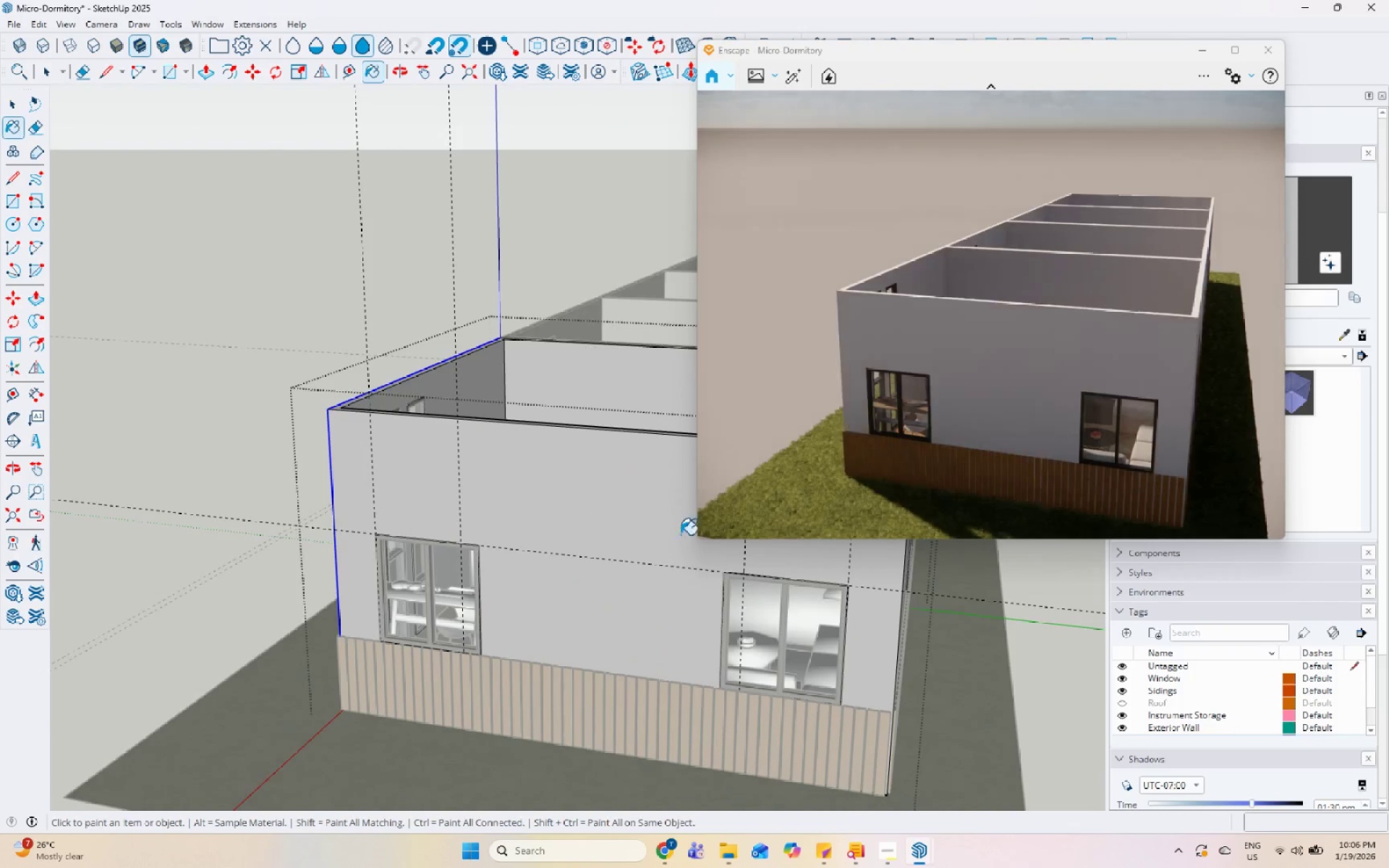 
key(Space)
 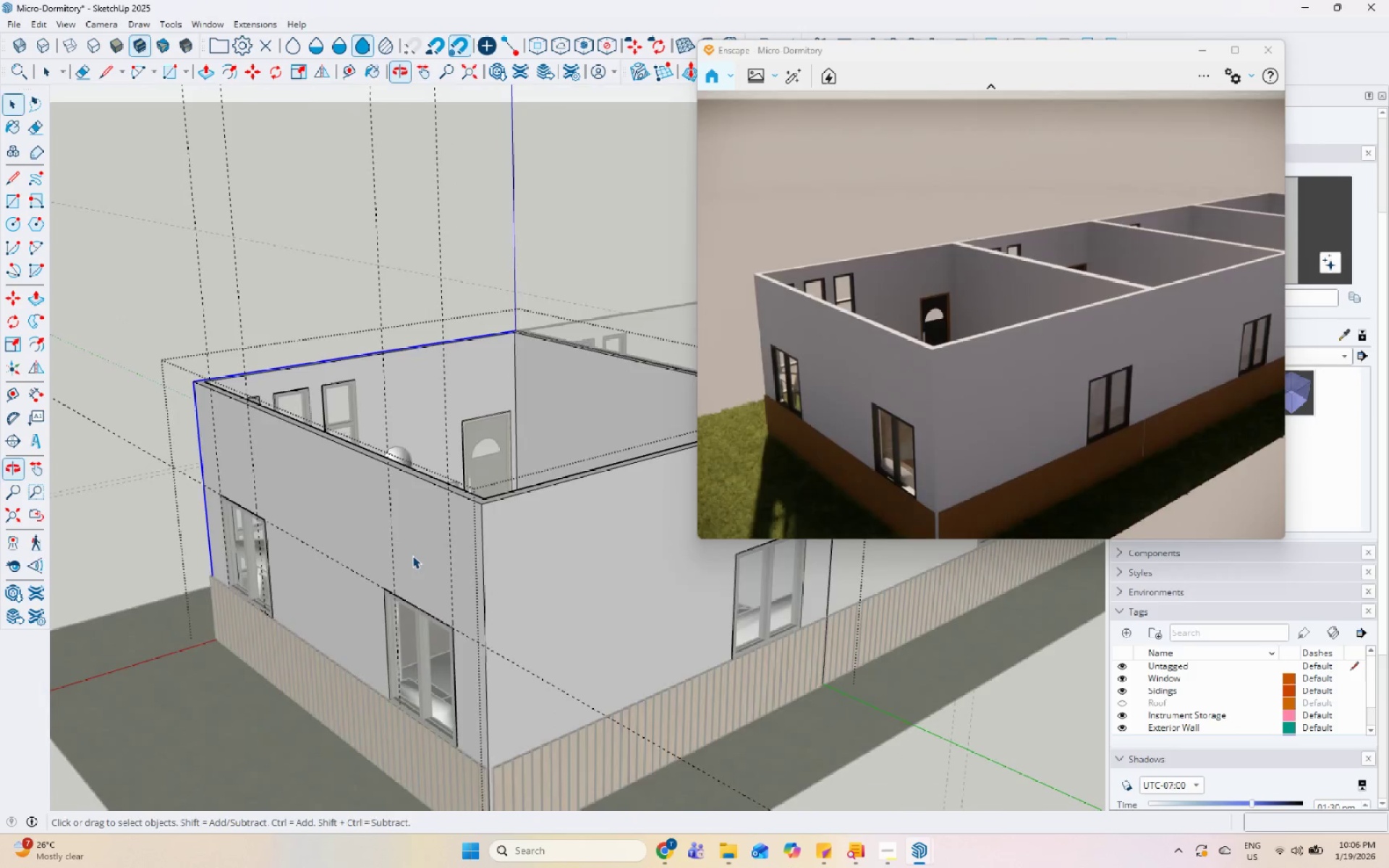 
key(Escape)
 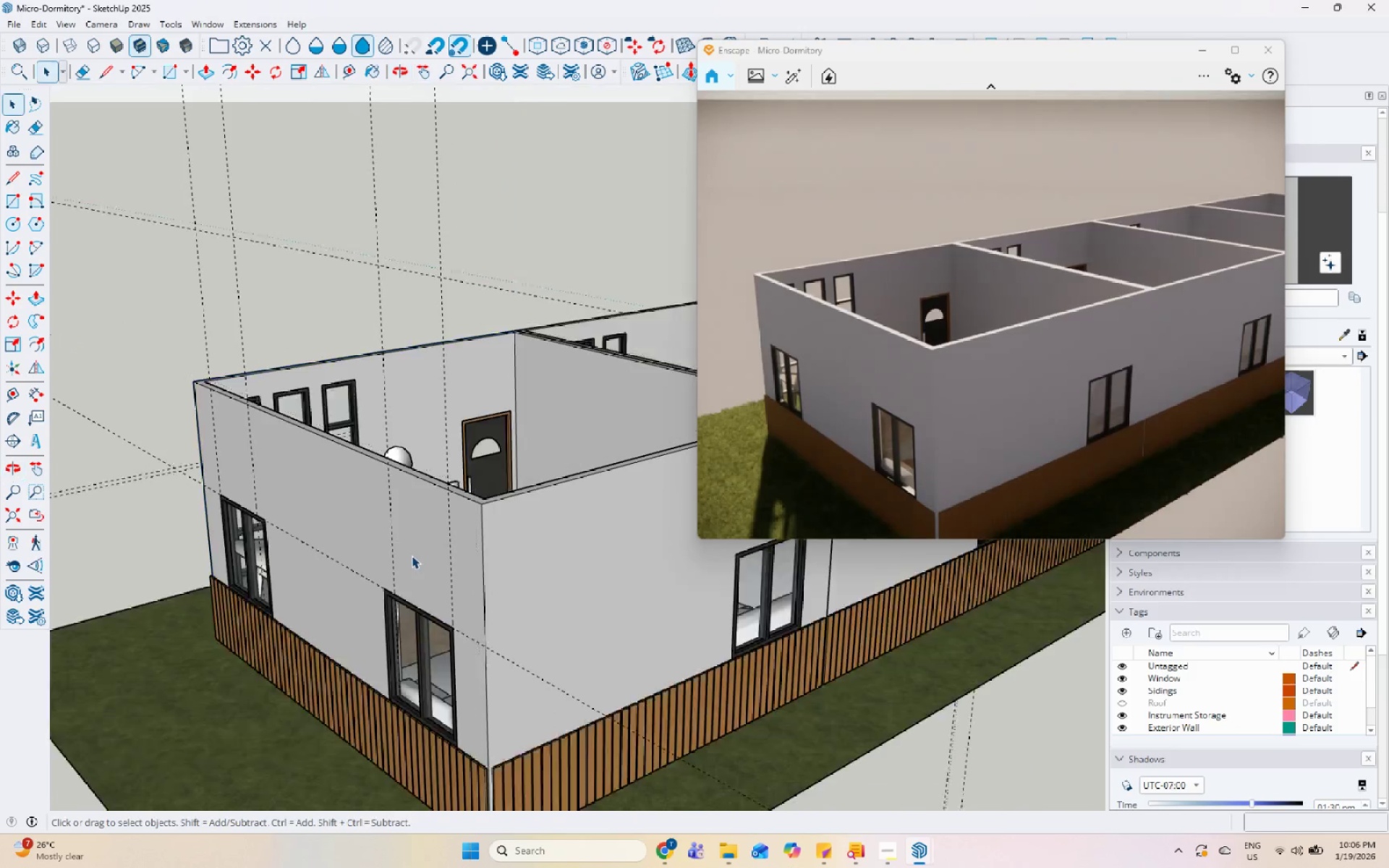 
key(Escape)
 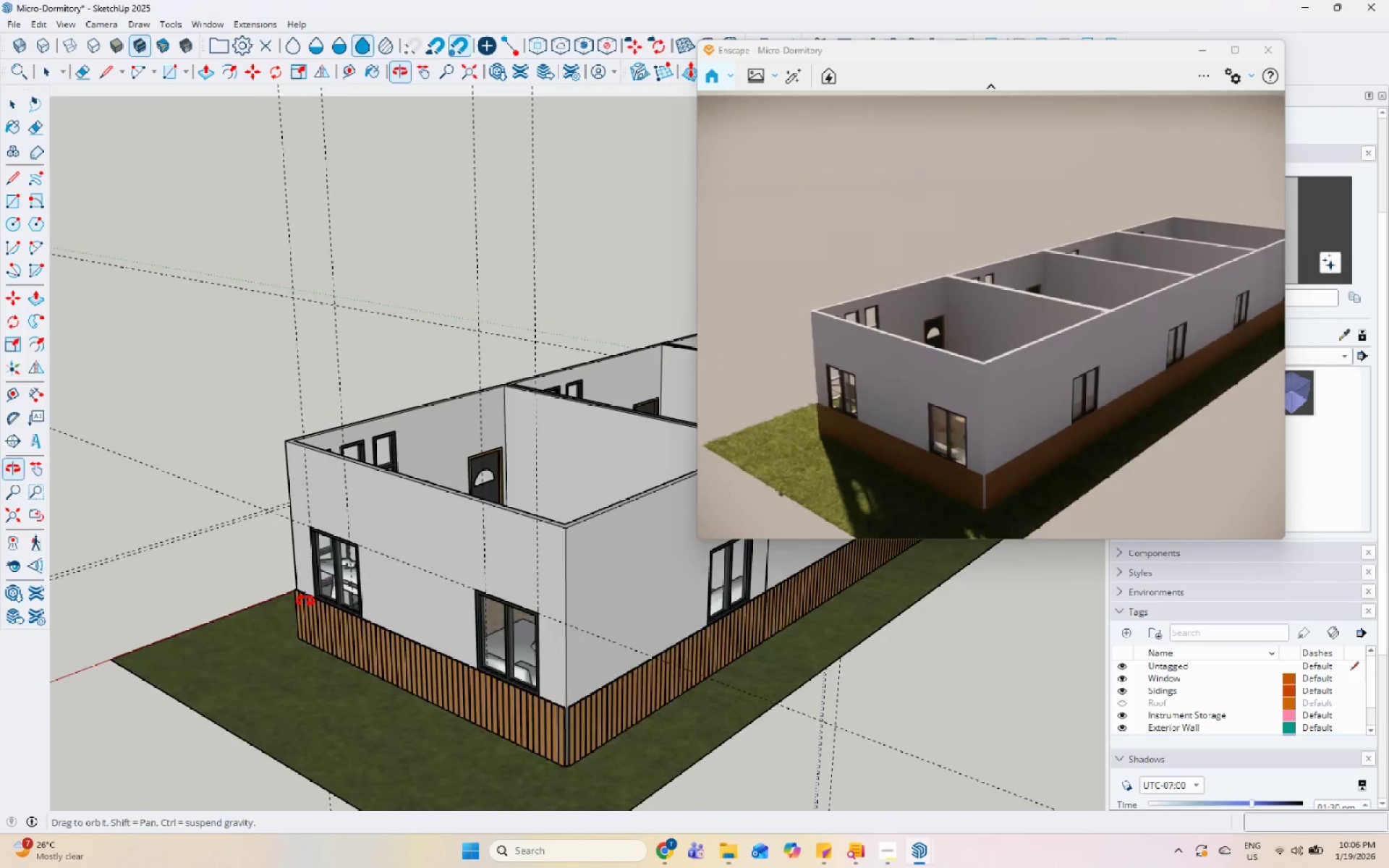 
scroll: coordinate [412, 556], scroll_direction: down, amount: 4.0
 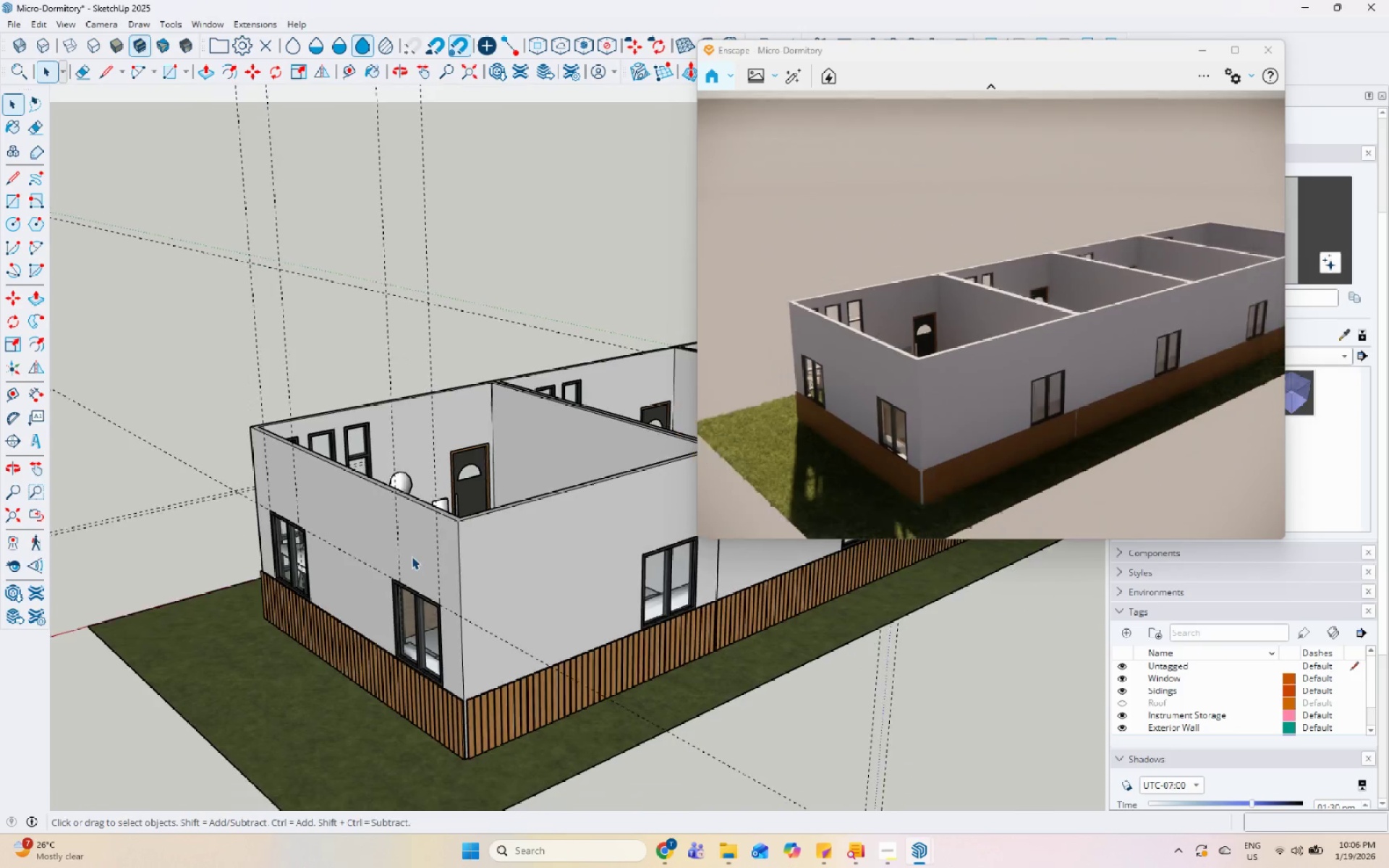 
left_click([581, 556])
 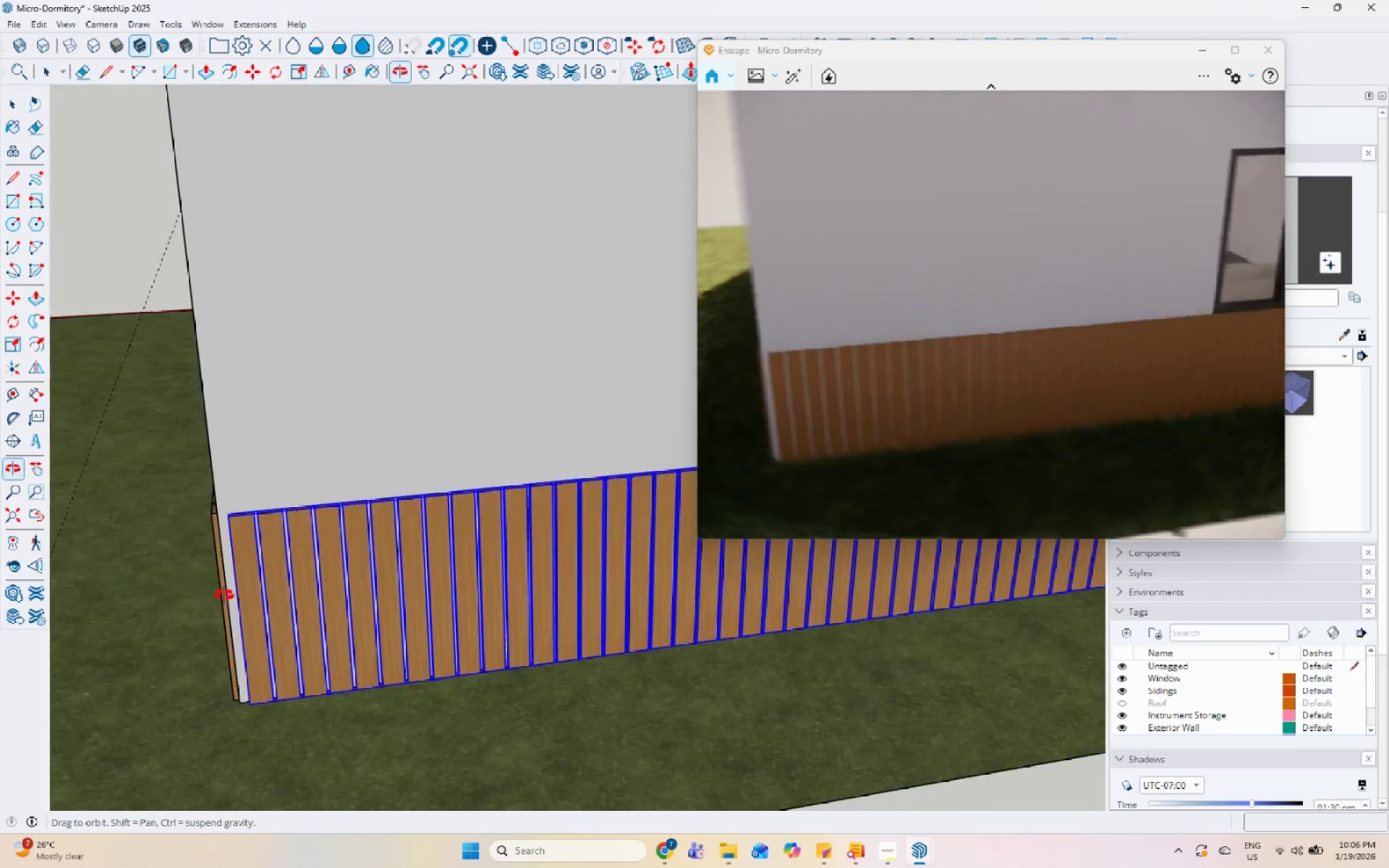 
scroll: coordinate [643, 658], scroll_direction: up, amount: 15.0
 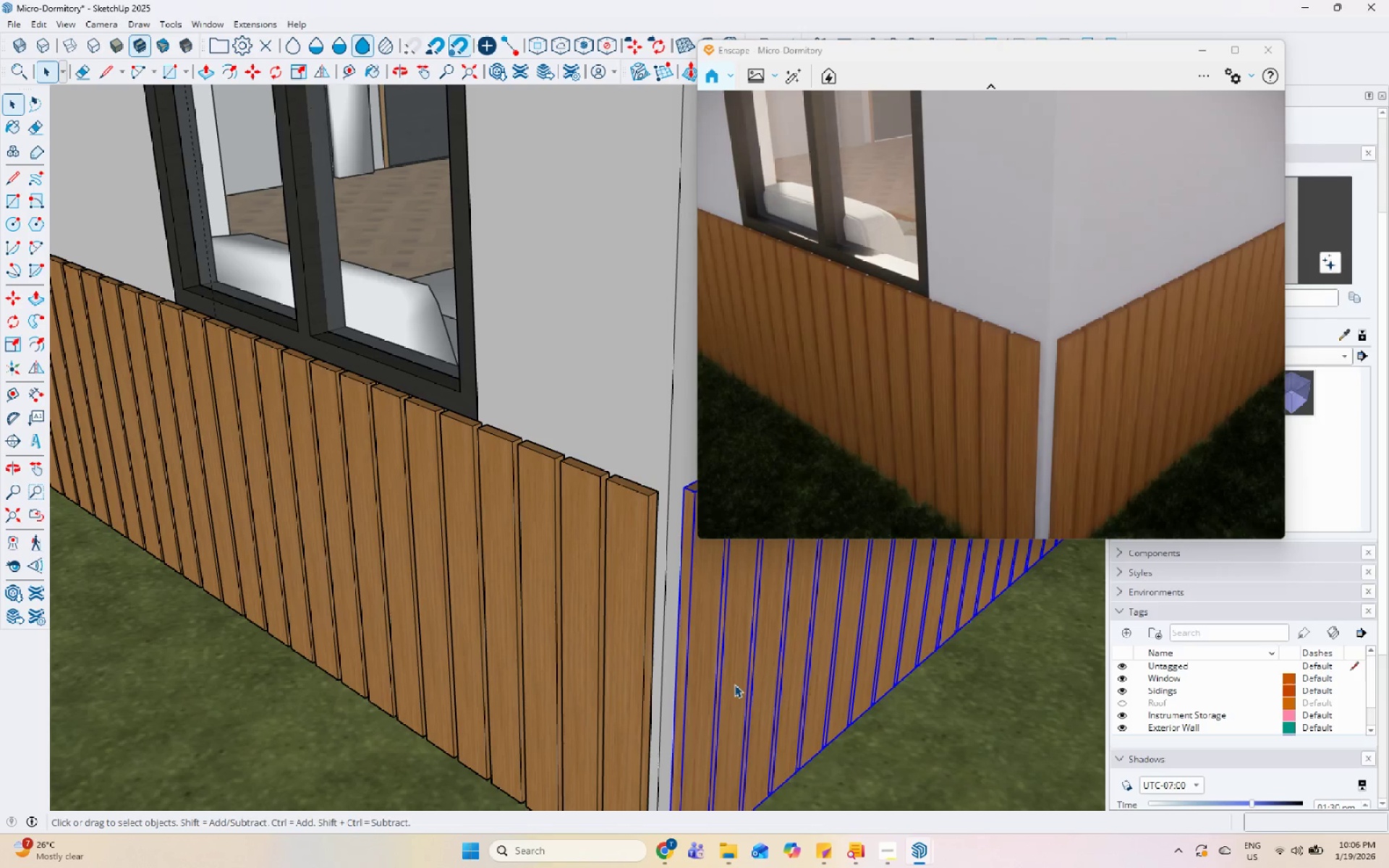 
key(S)
 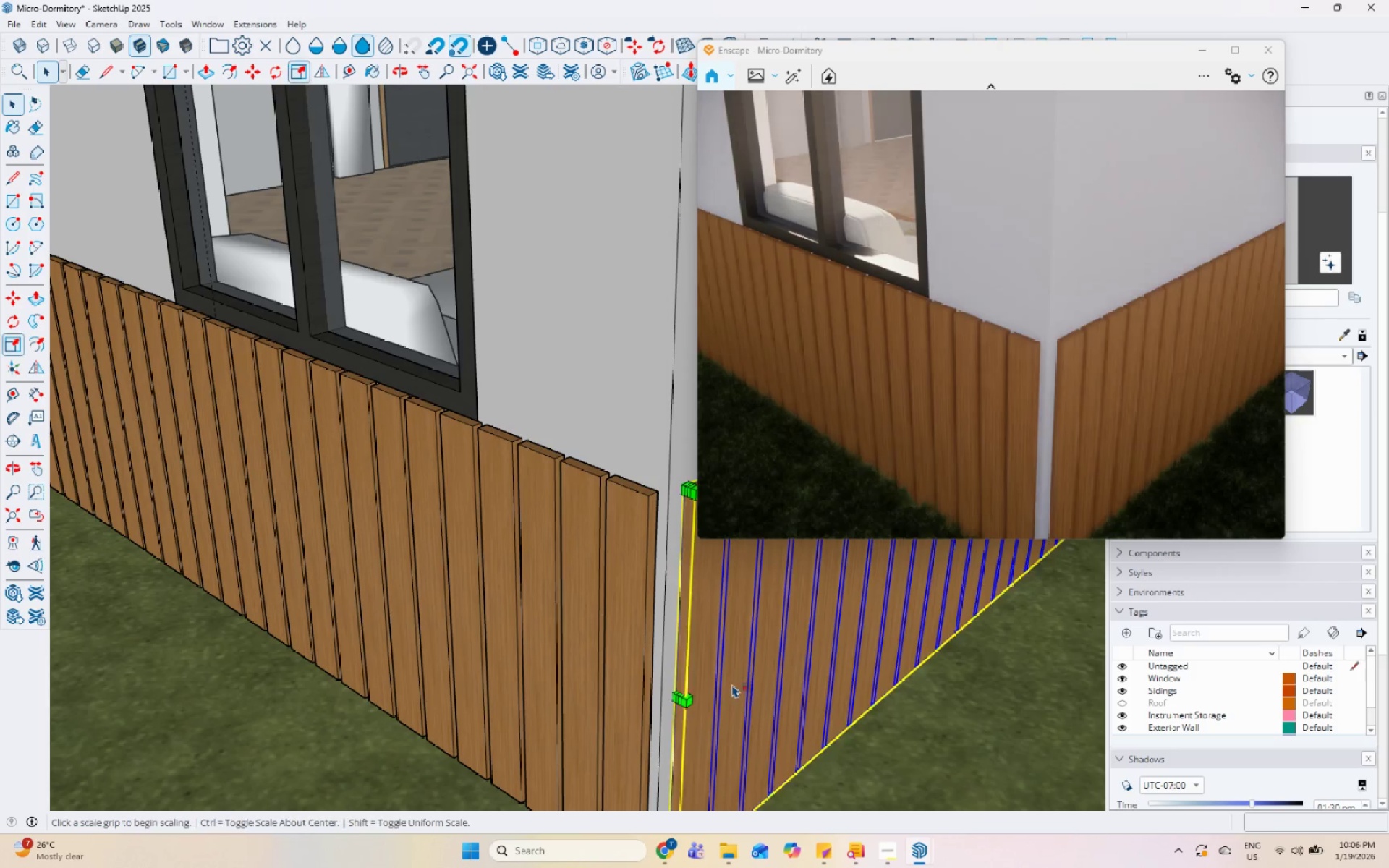 
scroll: coordinate [716, 684], scroll_direction: up, amount: 4.0
 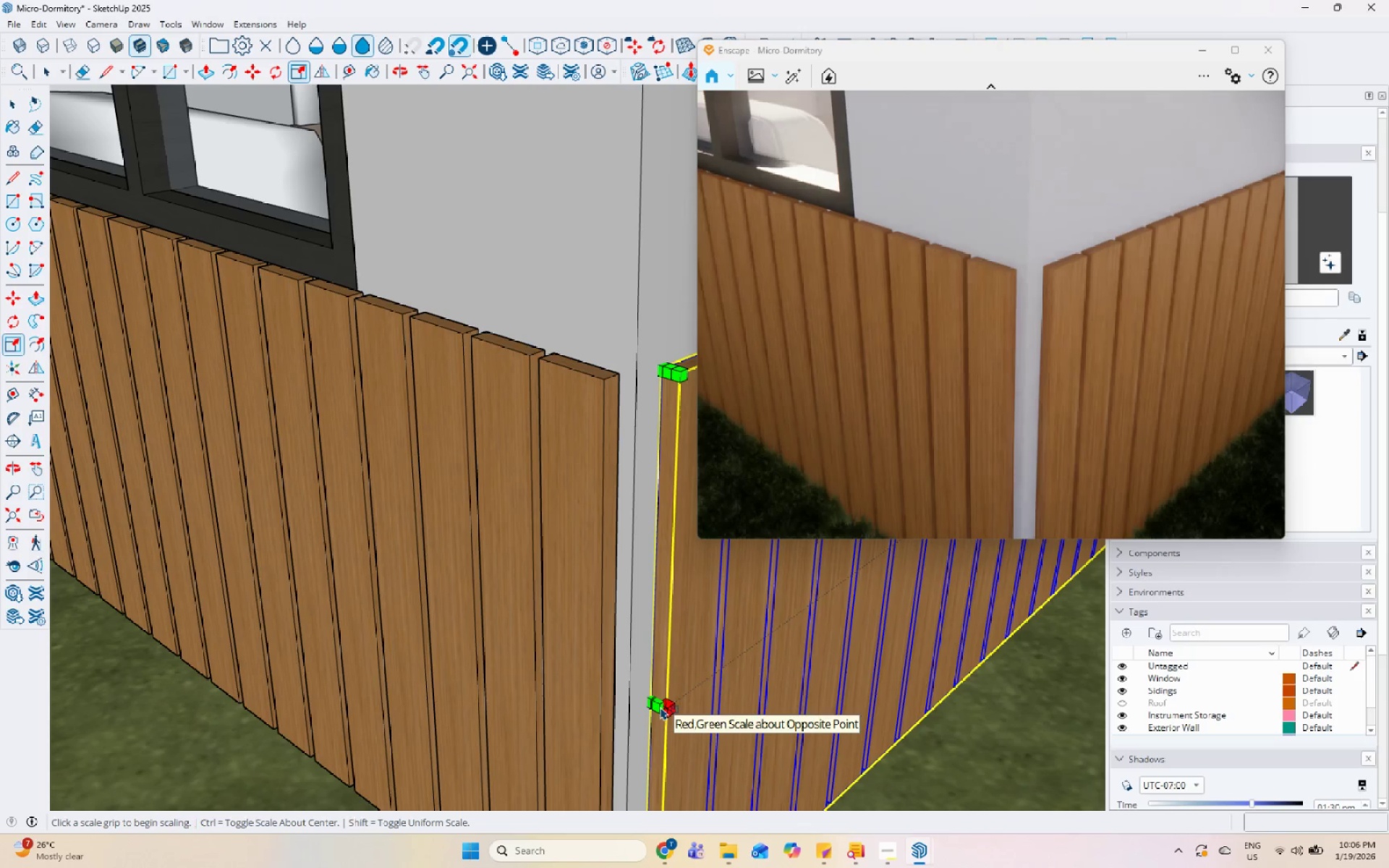 
left_click([658, 706])
 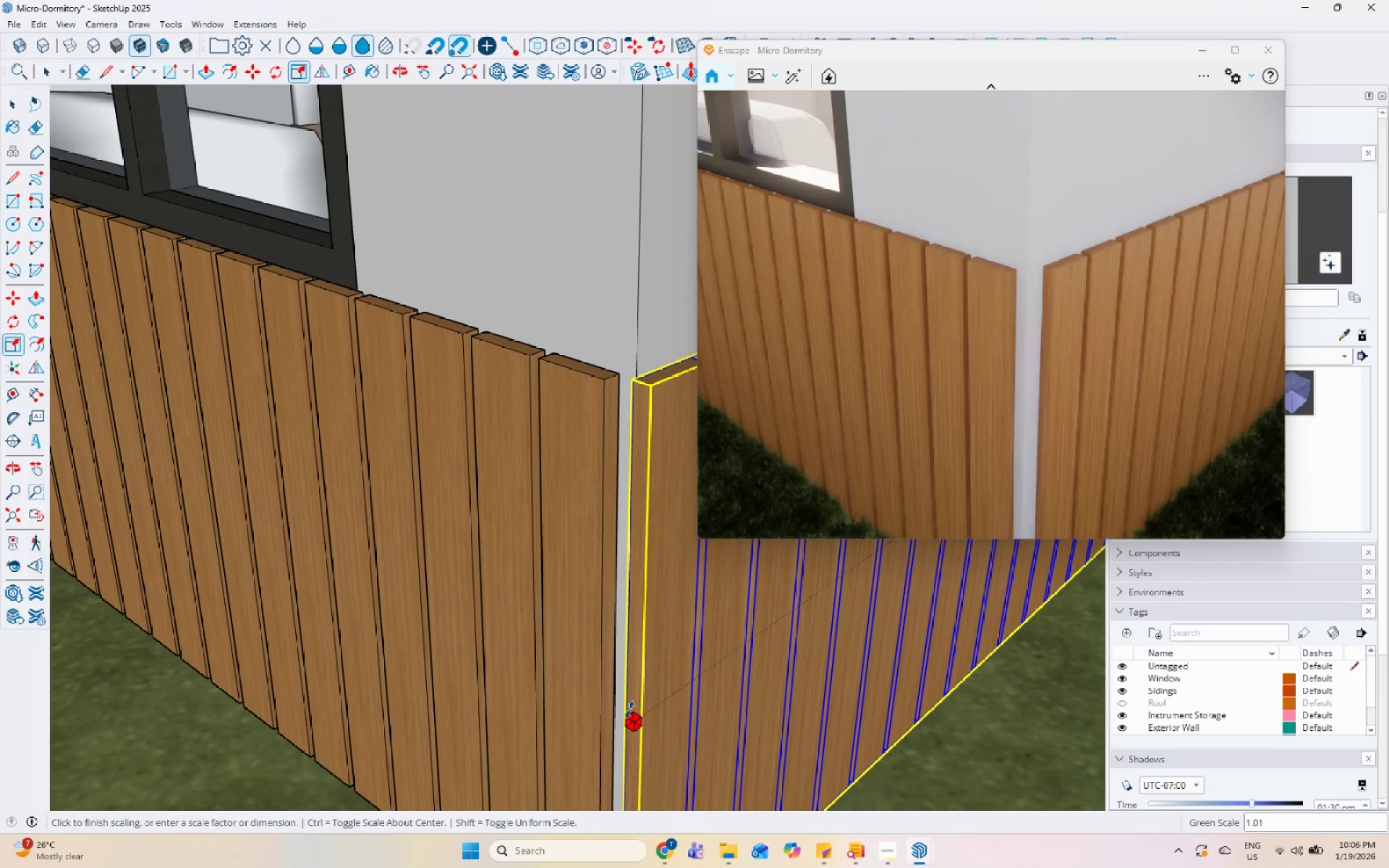 
key(Space)
 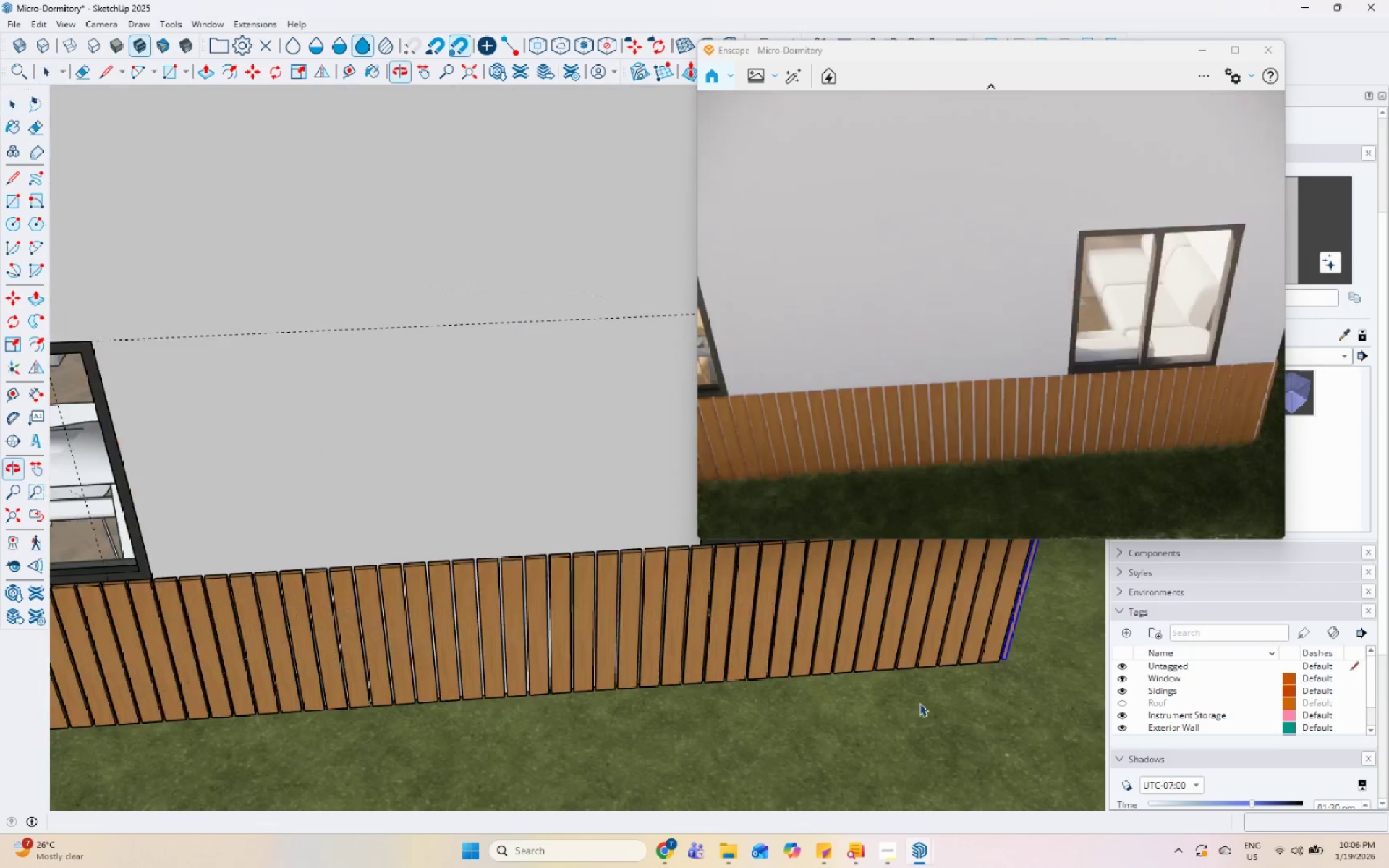 
scroll: coordinate [548, 615], scroll_direction: down, amount: 13.0
 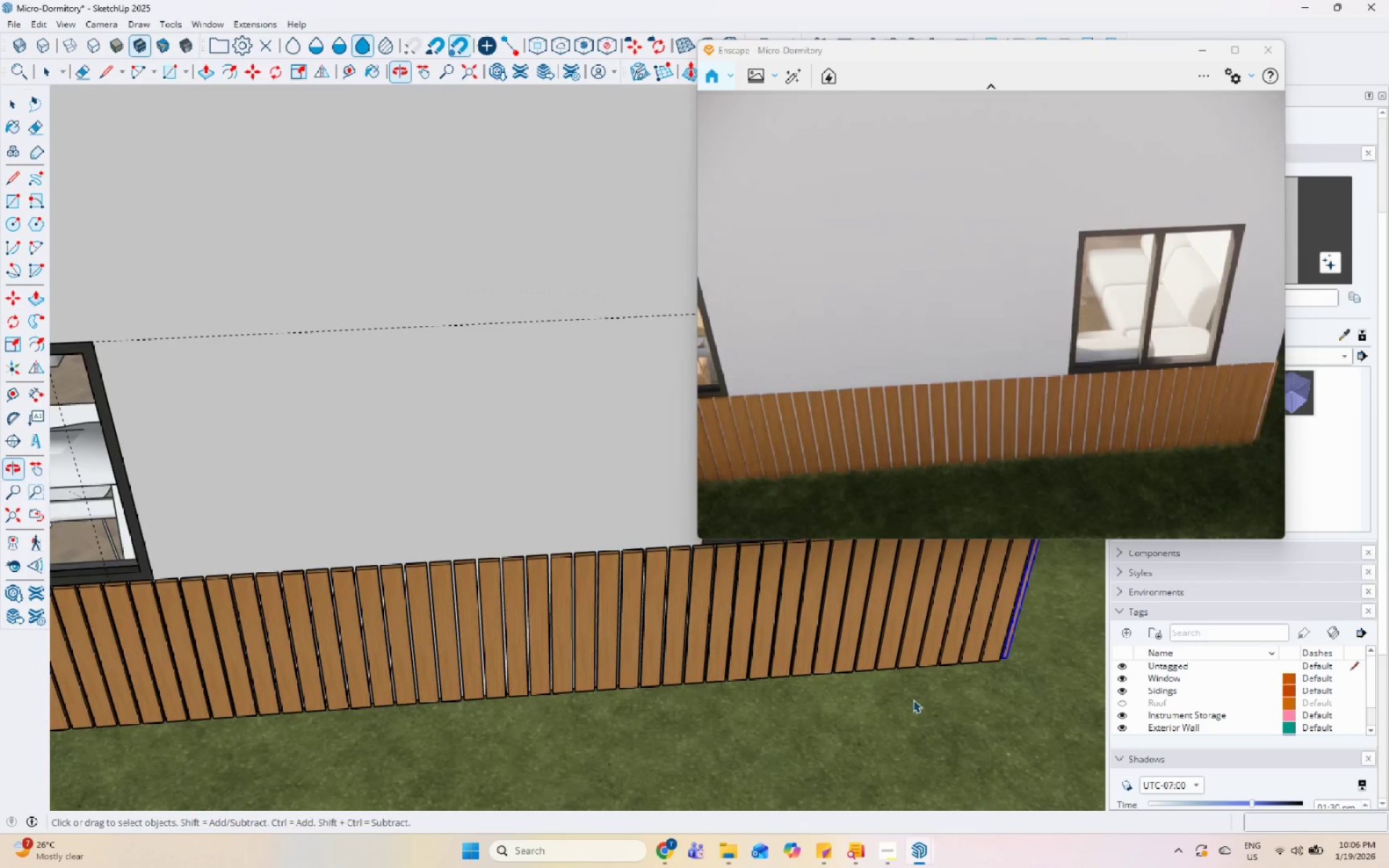 
key(Escape)
 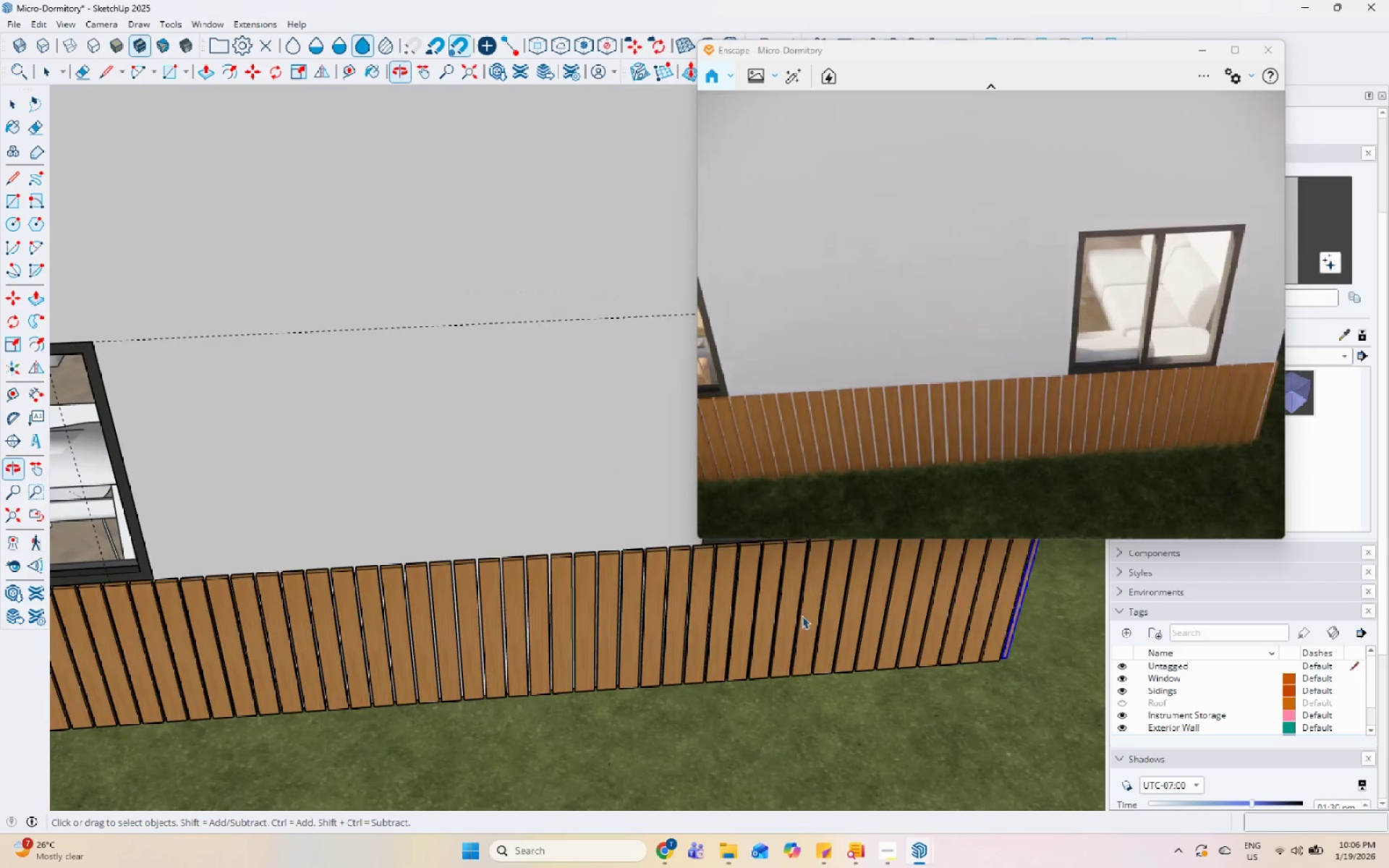 
key(Space)
 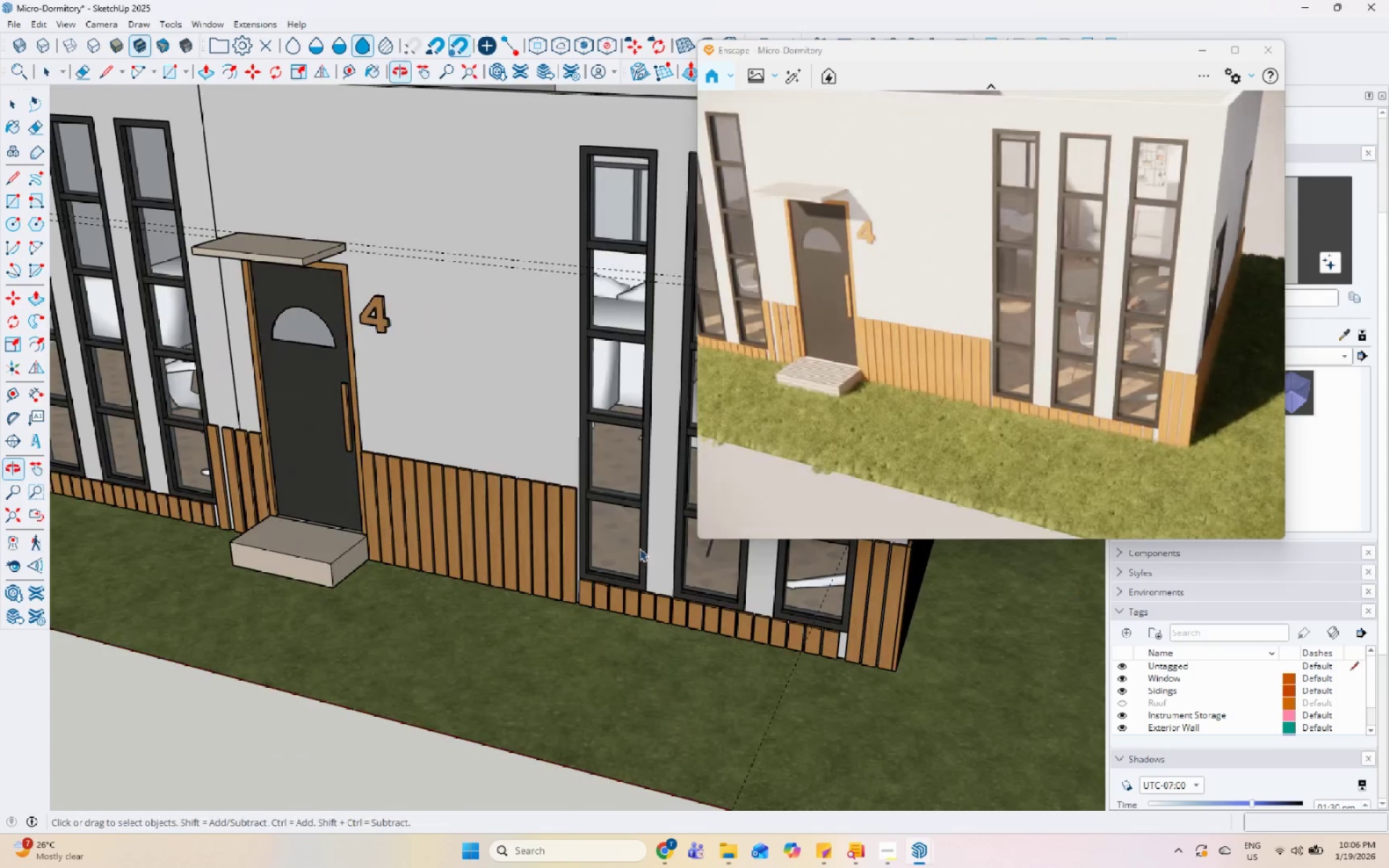 
scroll: coordinate [423, 456], scroll_direction: down, amount: 25.0
 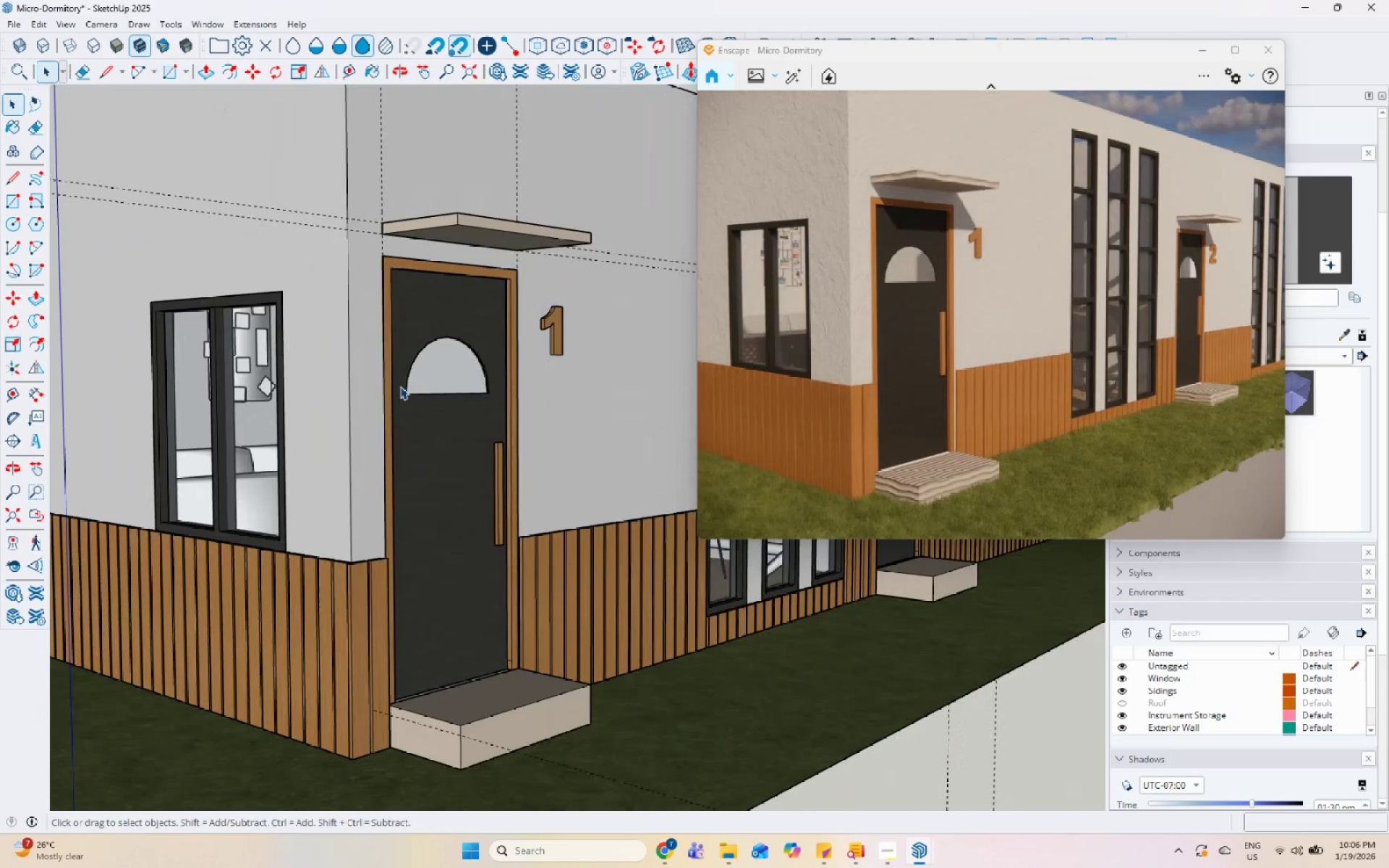 
scroll: coordinate [427, 381], scroll_direction: down, amount: 2.0
 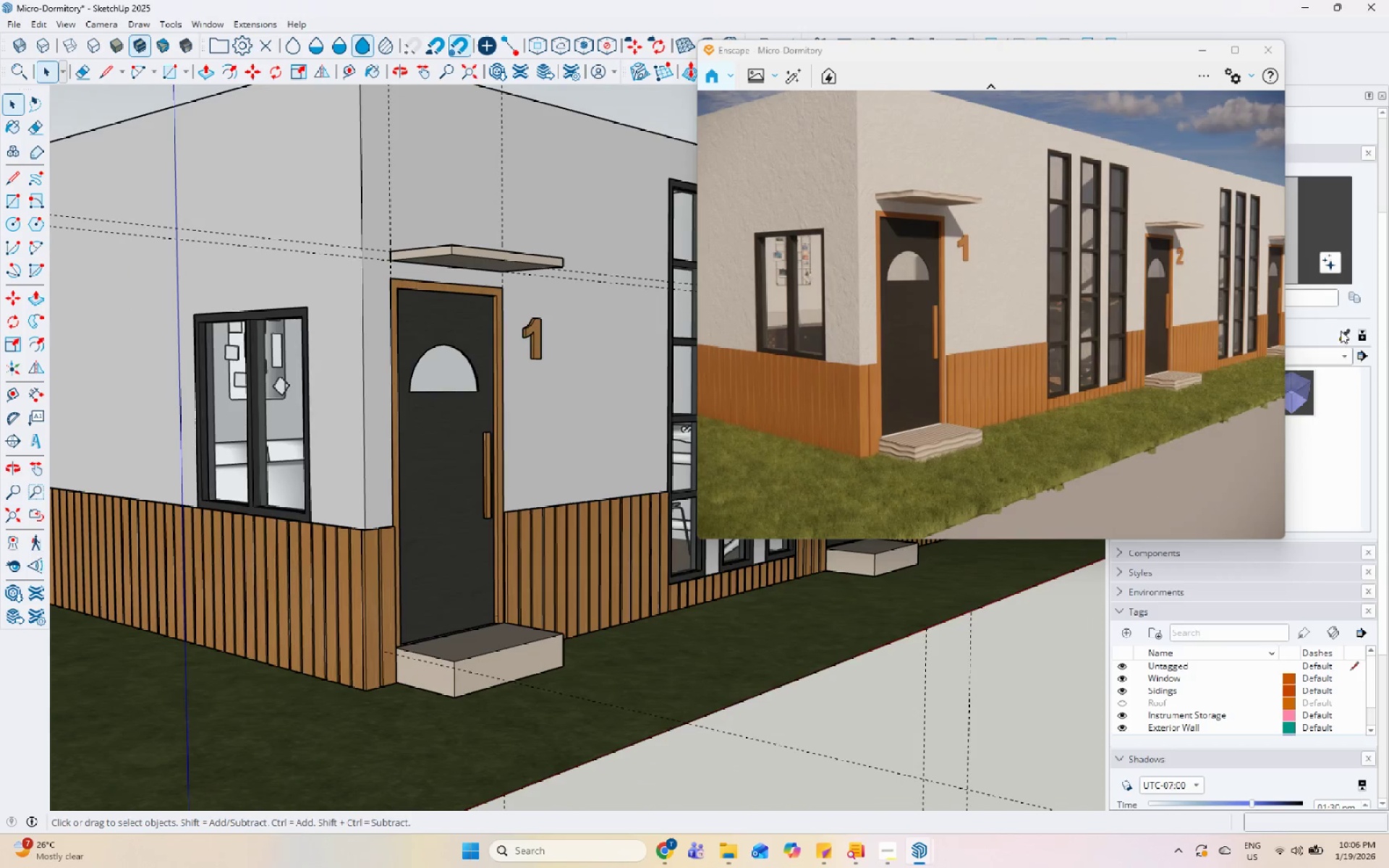 
left_click([1343, 336])
 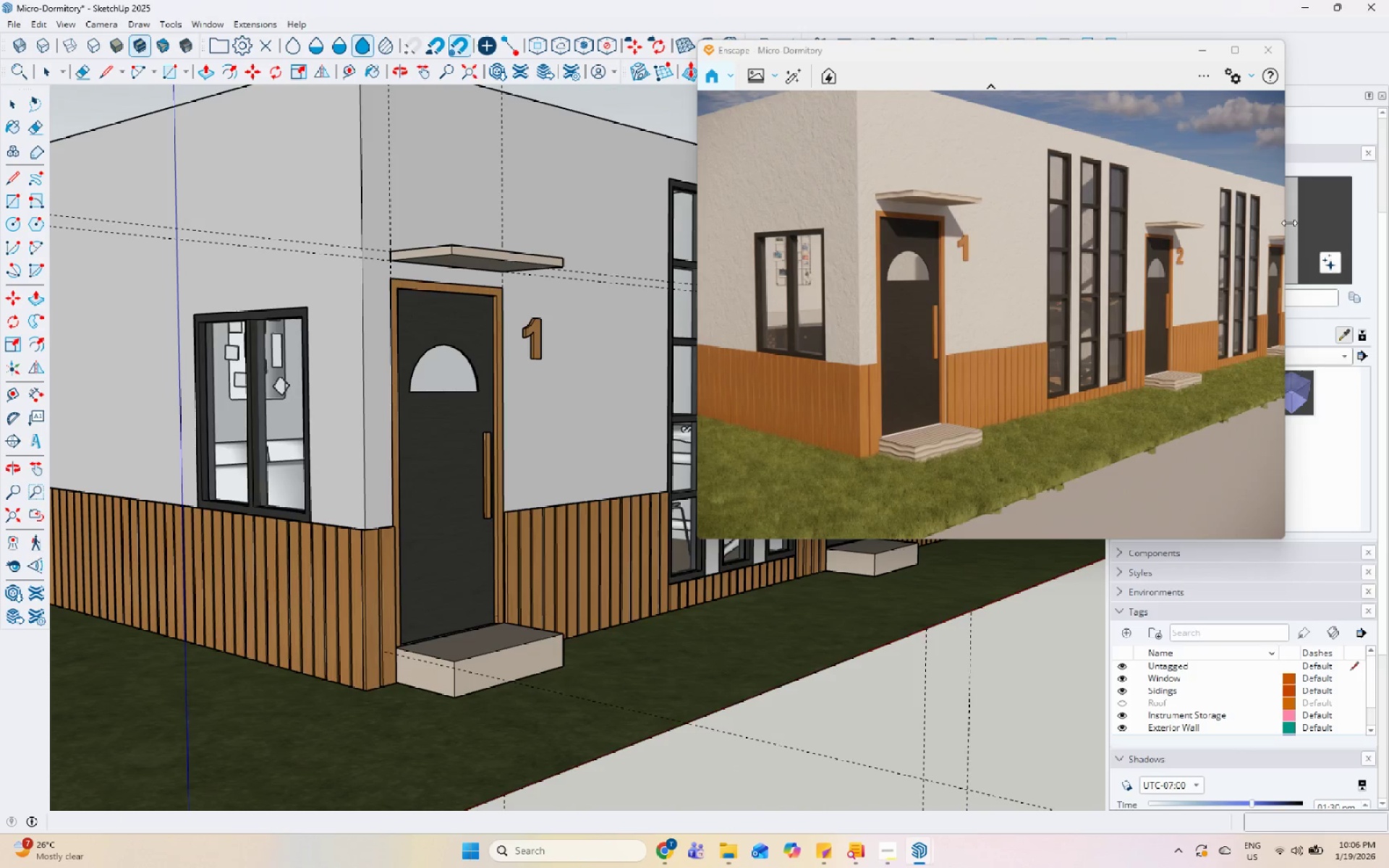 
left_click([1296, 221])
 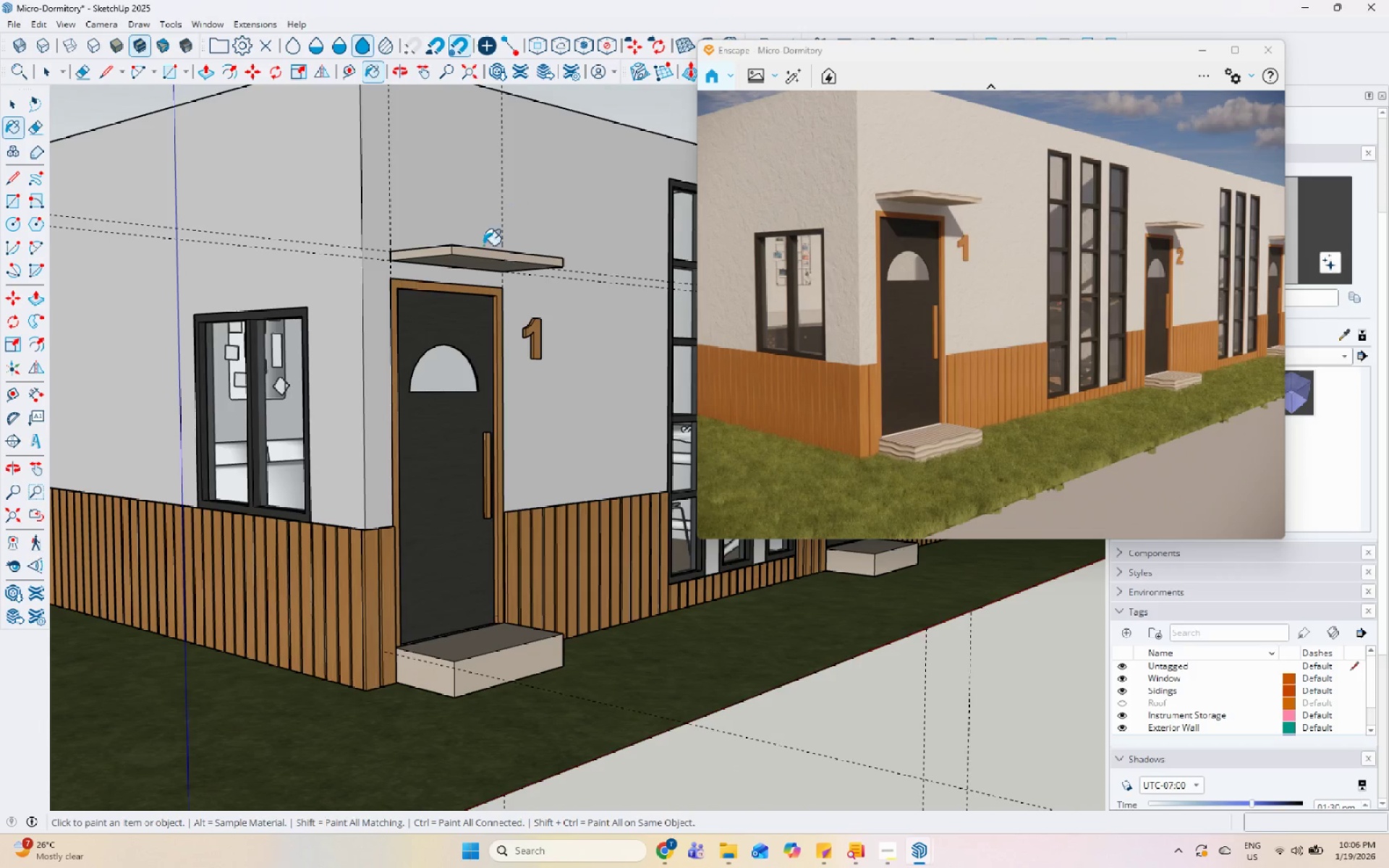 
left_click([481, 255])
 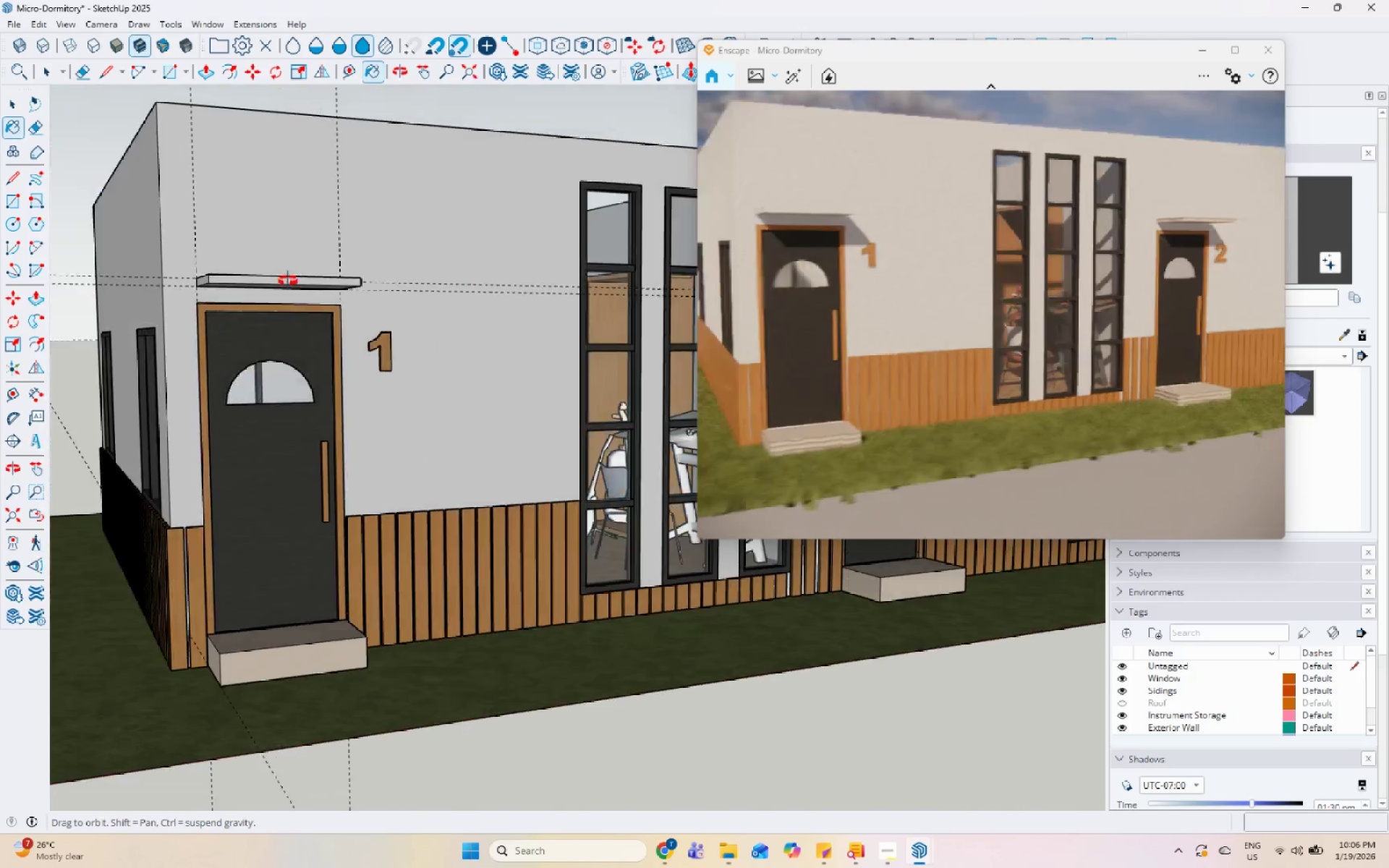 
scroll: coordinate [72, 367], scroll_direction: down, amount: 6.0
 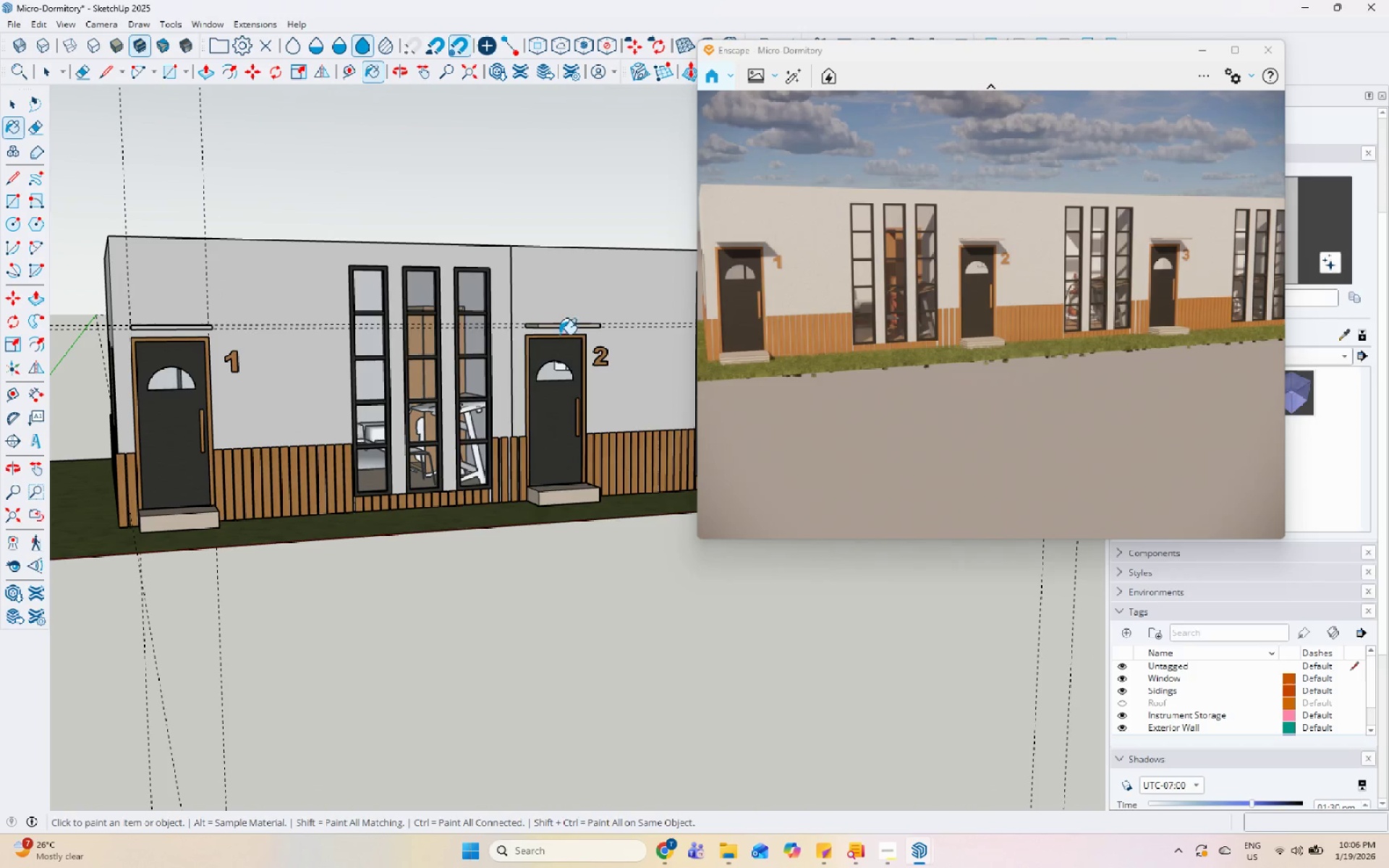 
left_click([566, 325])
 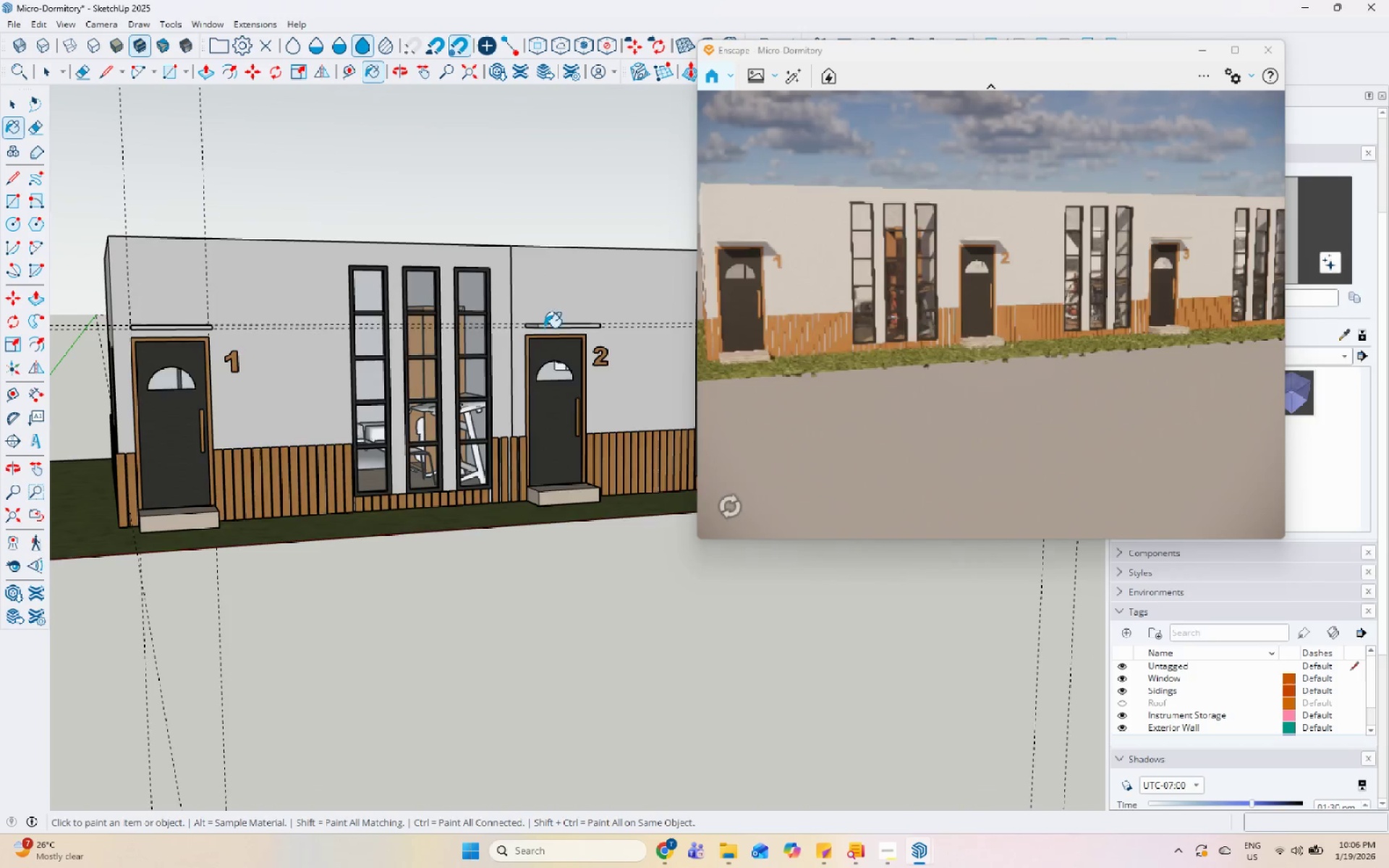 
left_click([590, 320])
 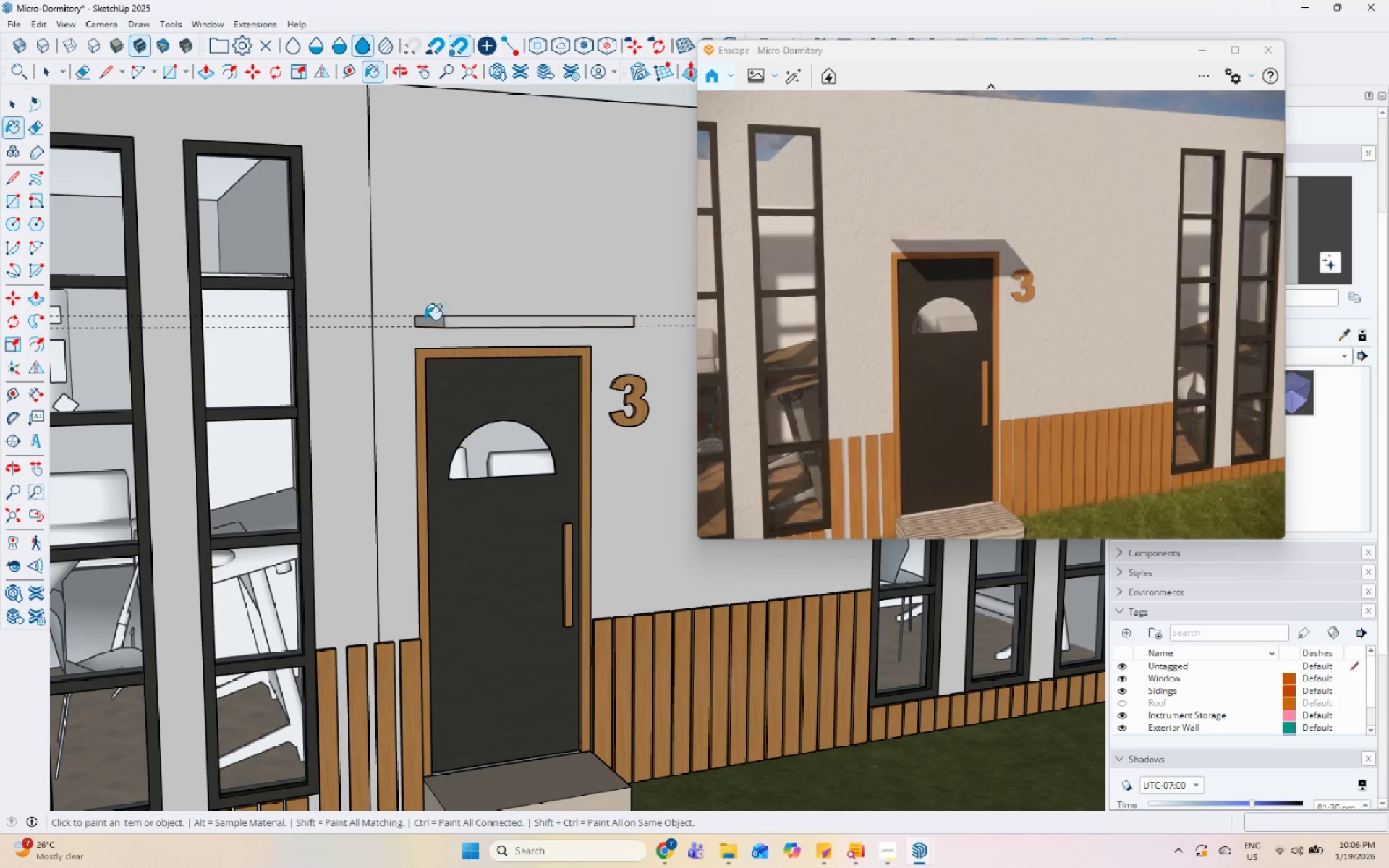 
scroll: coordinate [590, 338], scroll_direction: up, amount: 16.0
 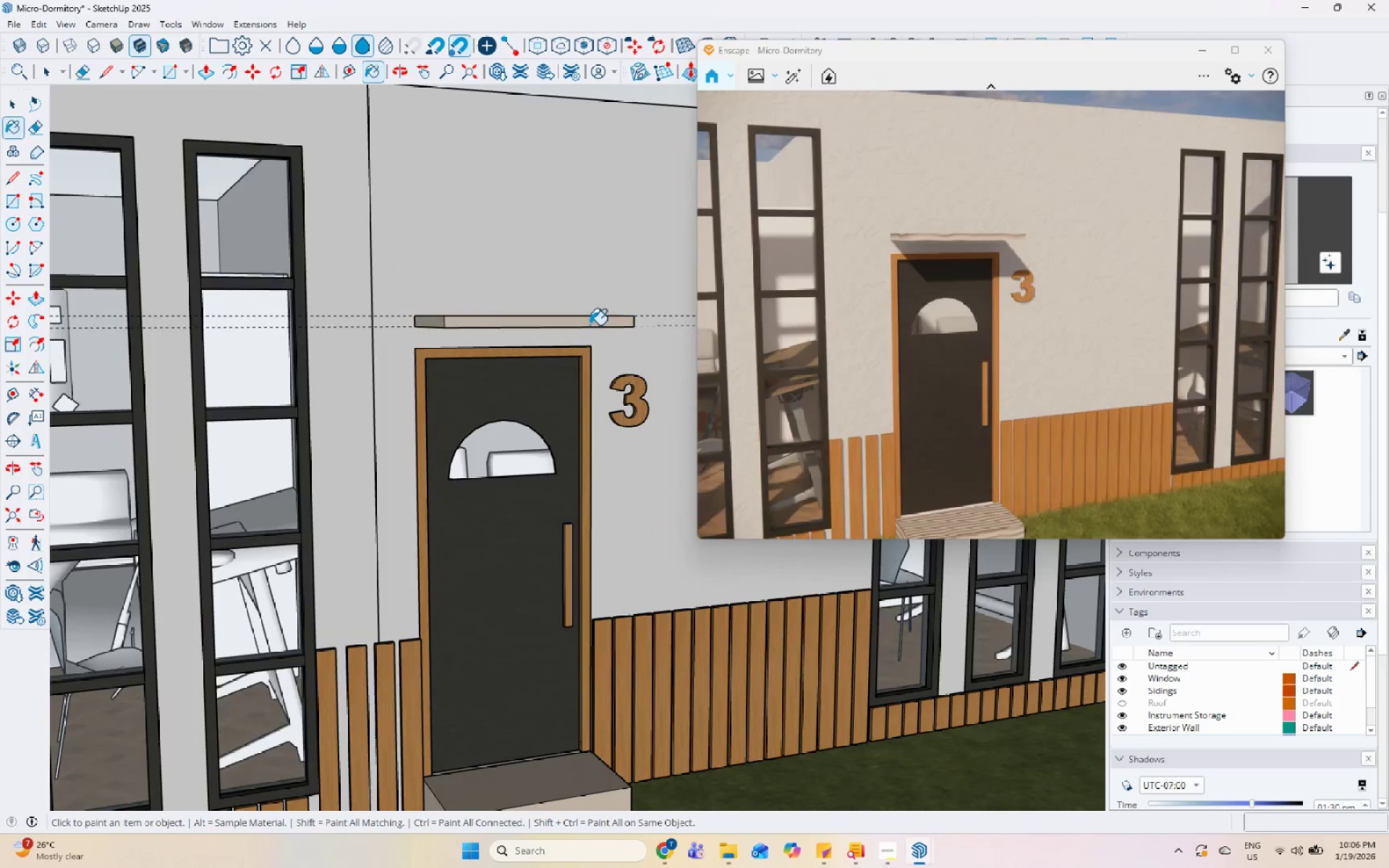 
scroll: coordinate [232, 357], scroll_direction: down, amount: 21.0
 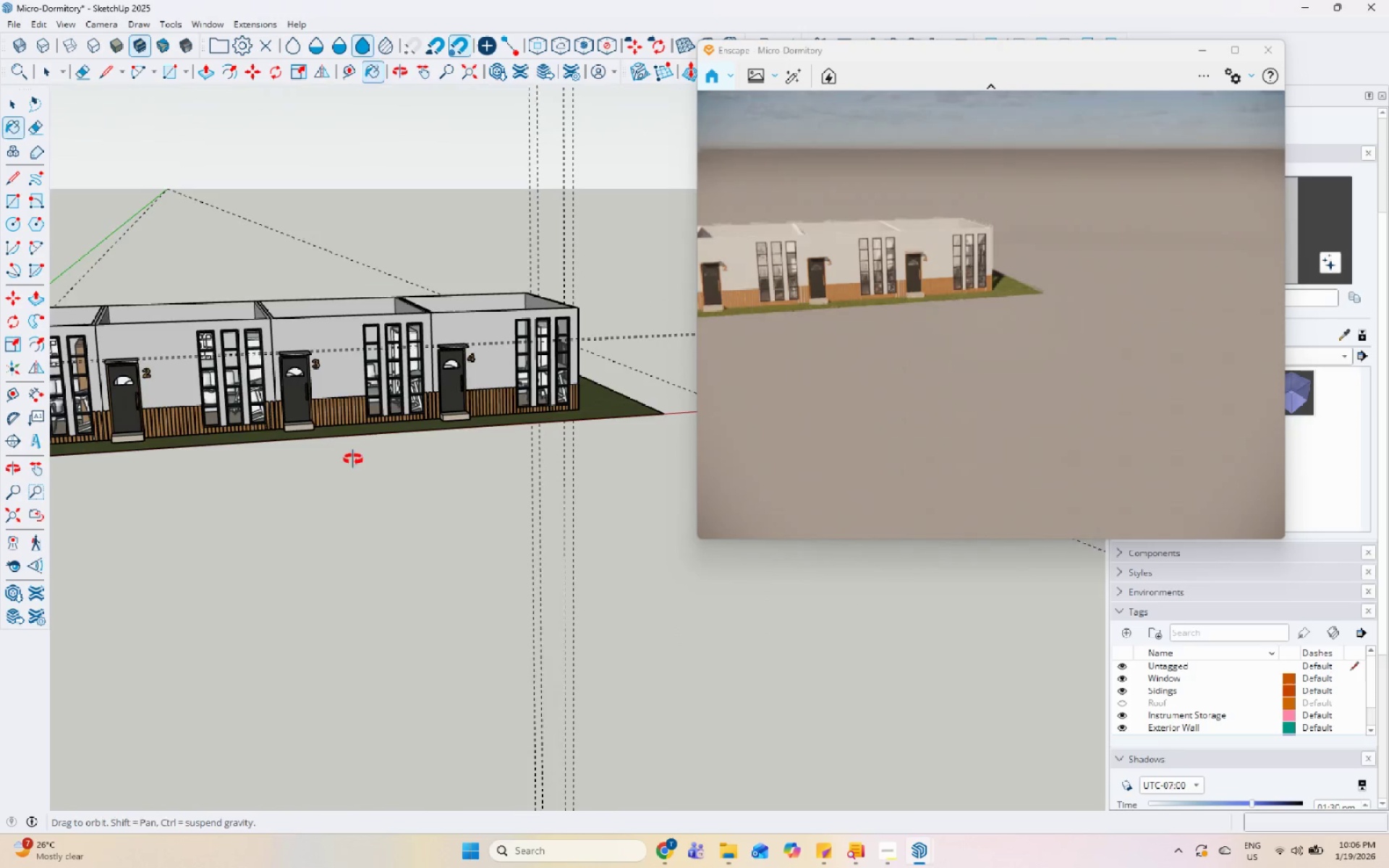 
scroll: coordinate [517, 362], scroll_direction: up, amount: 11.0
 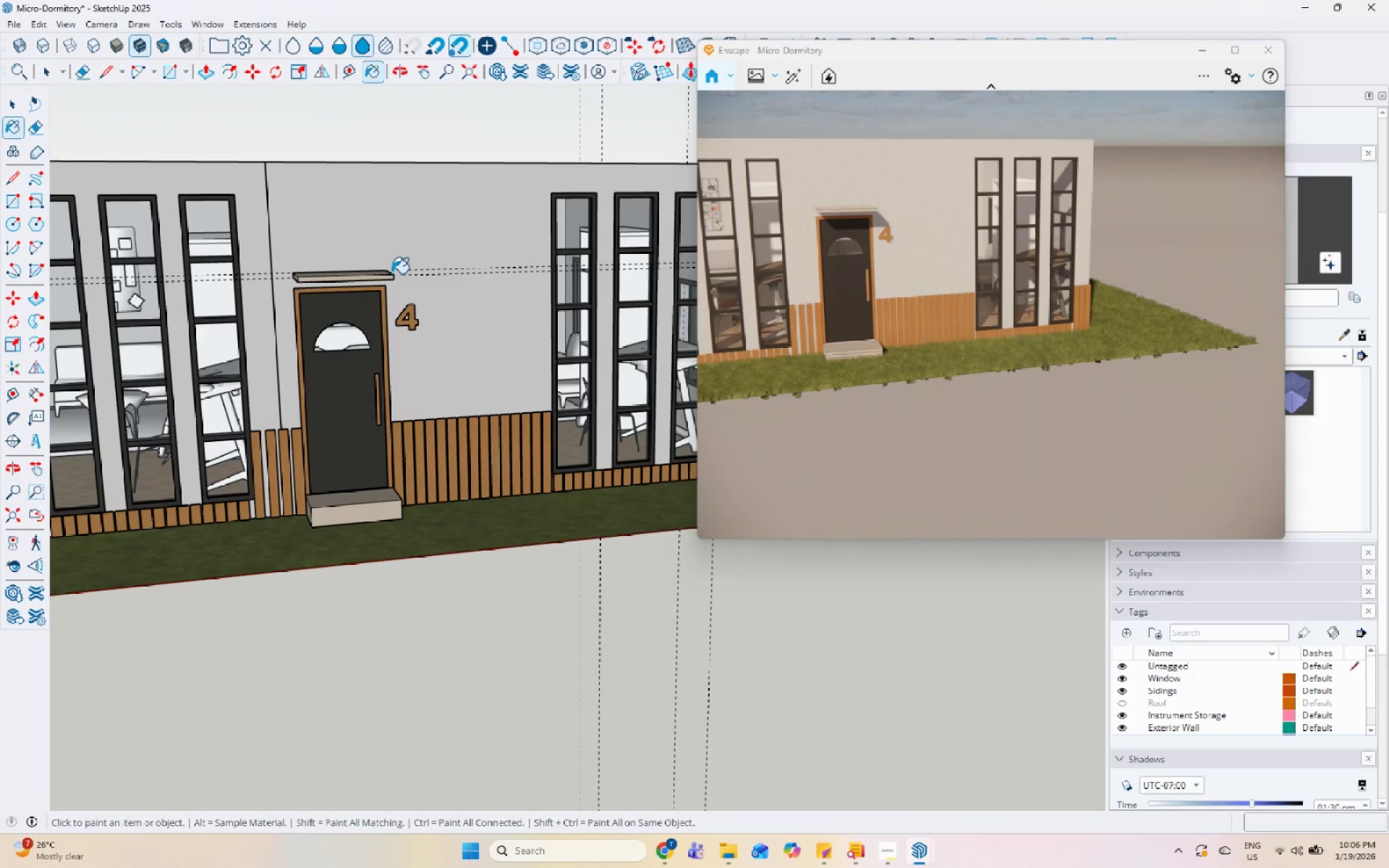 
left_click([373, 275])
 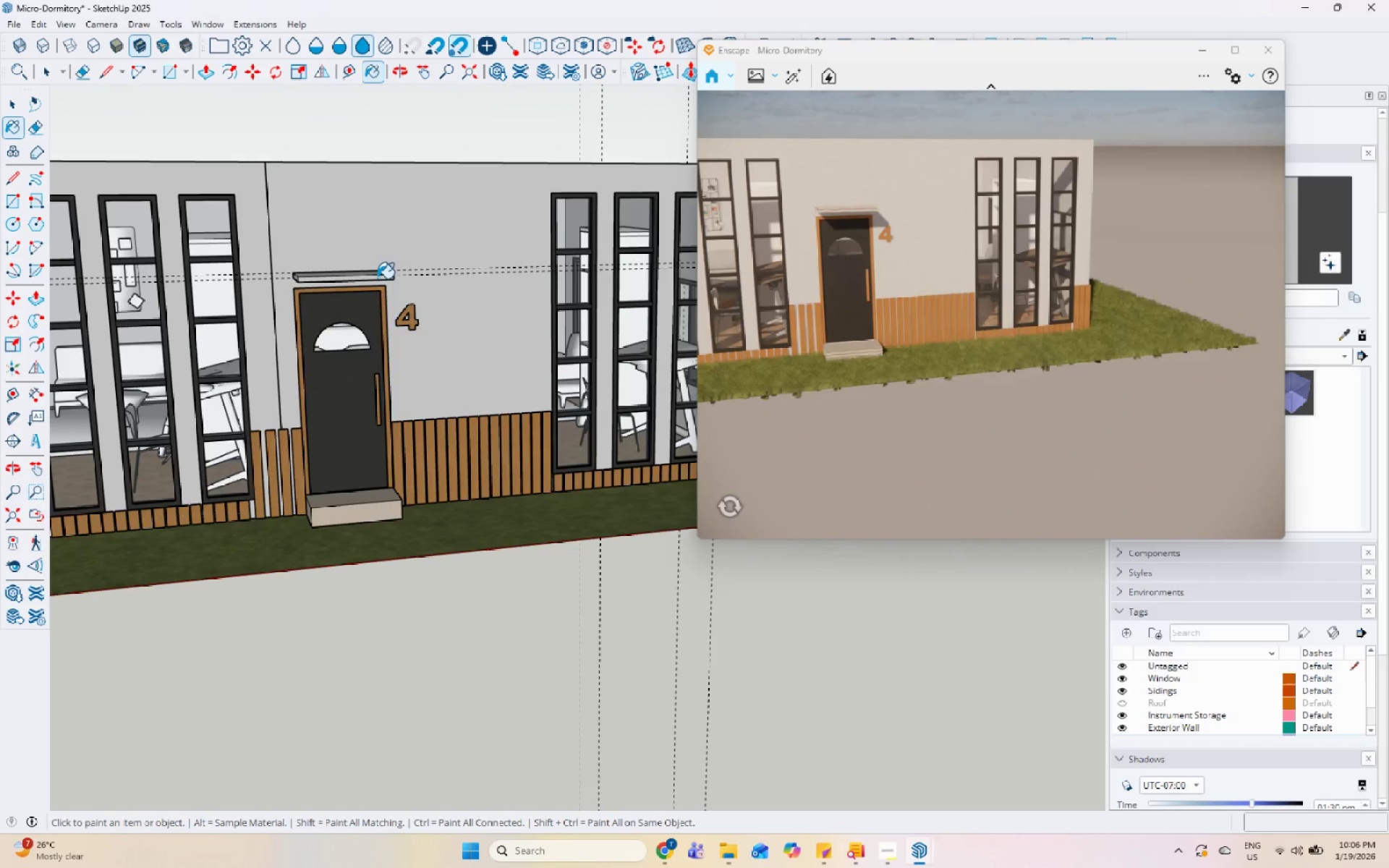 
scroll: coordinate [505, 374], scroll_direction: down, amount: 11.0
 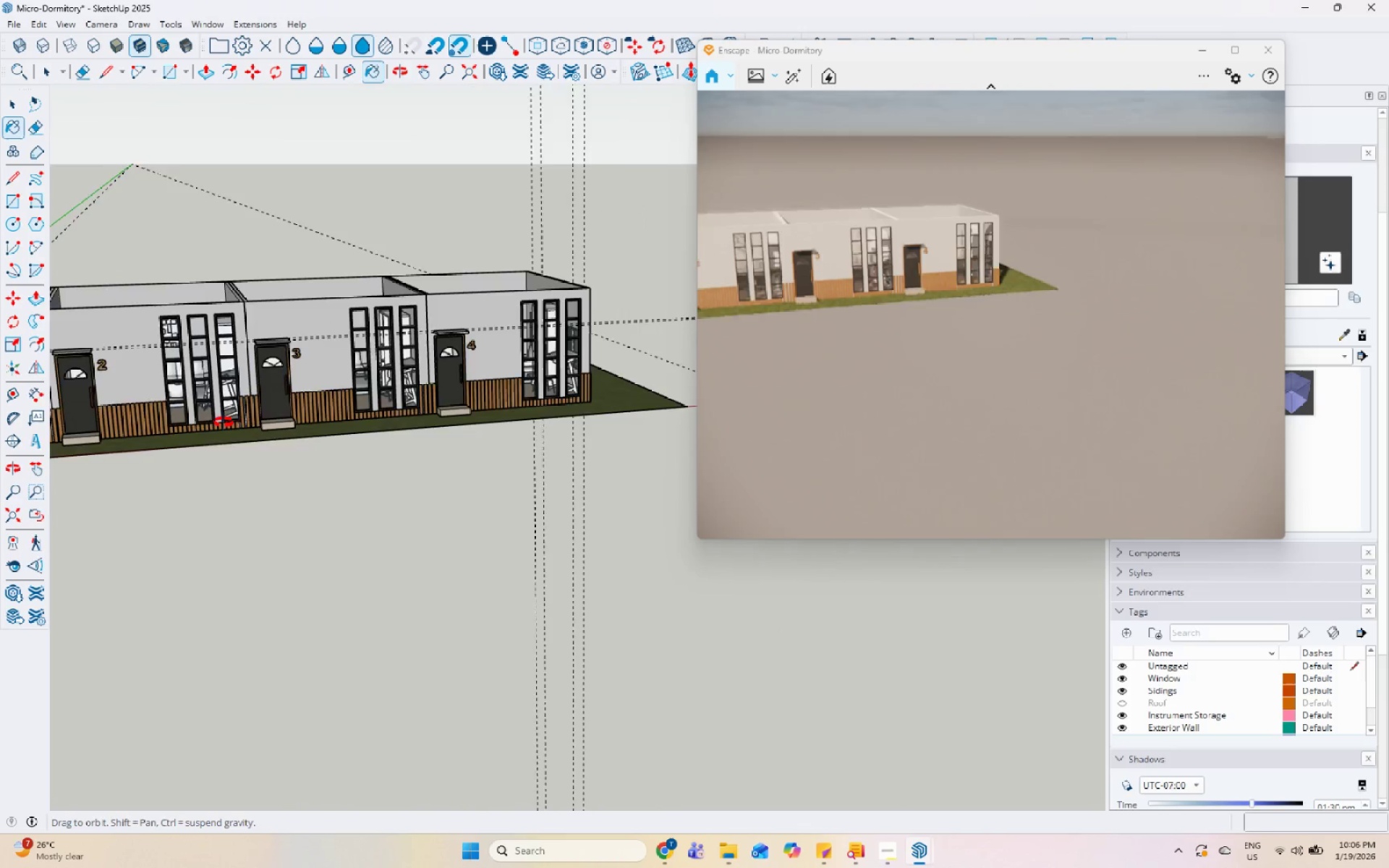 
key(Space)
 